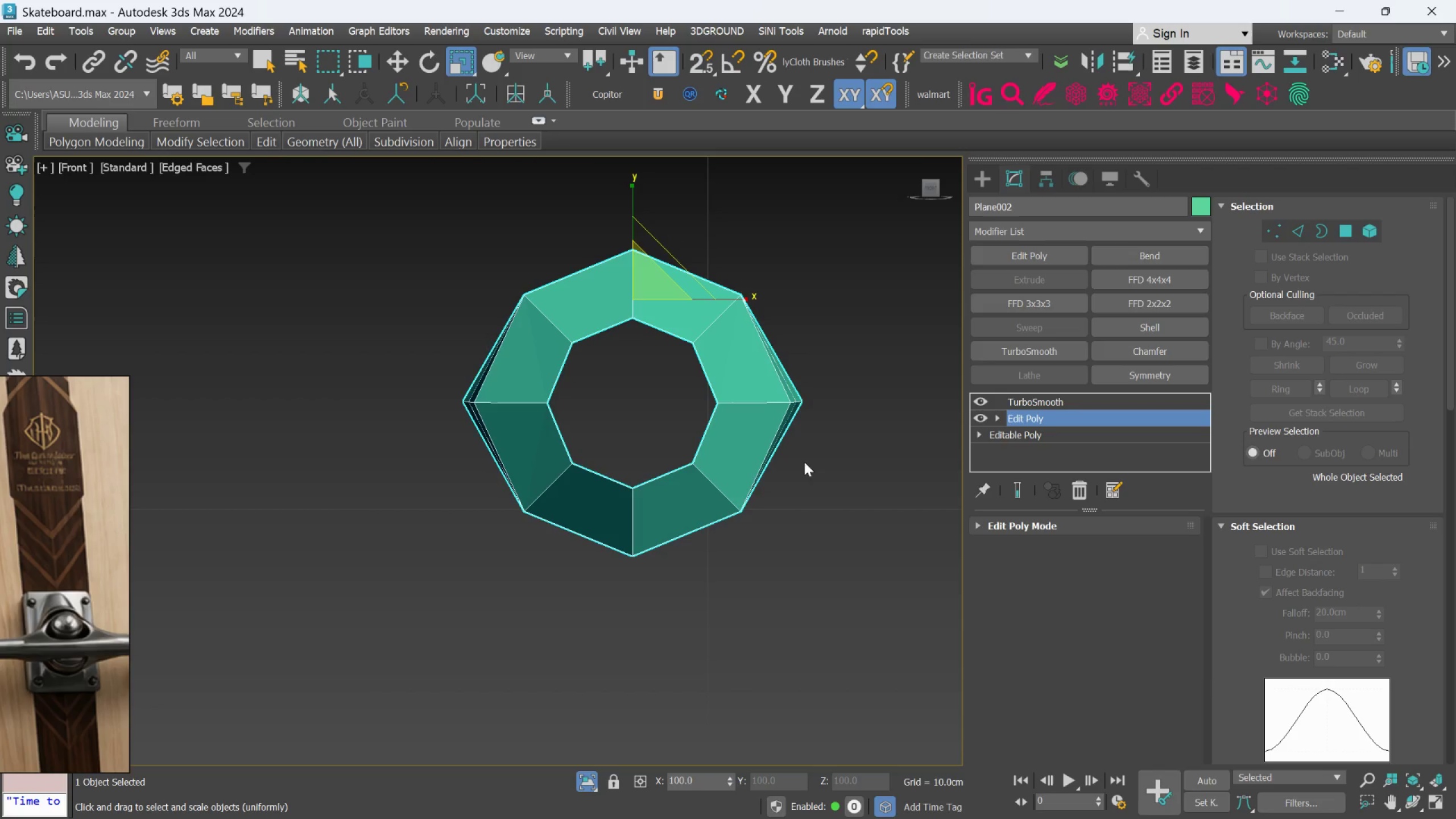 
hold_key(key=AltLeft, duration=0.91)
 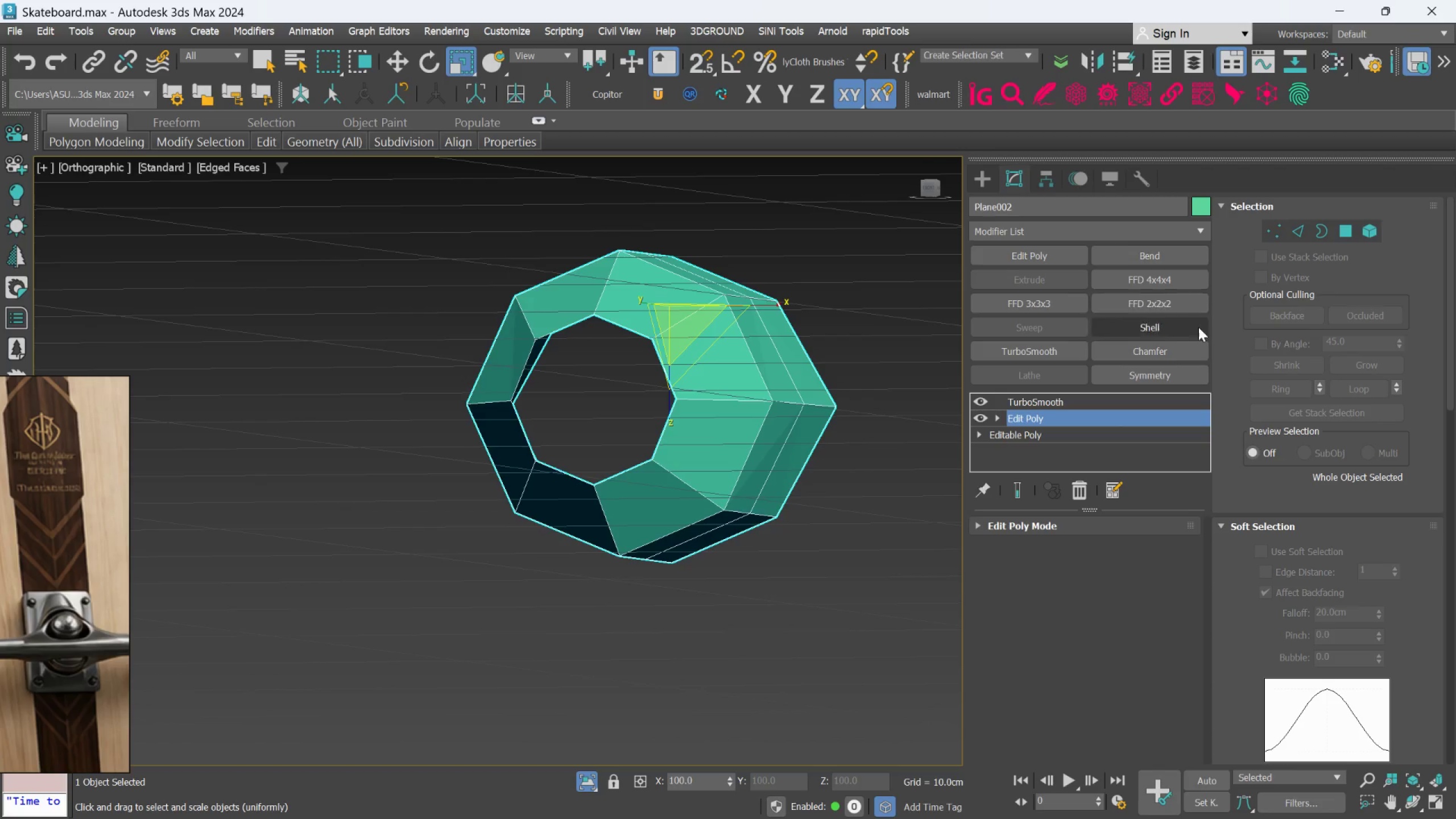 
scroll: coordinate [782, 416], scroll_direction: none, amount: 0.0
 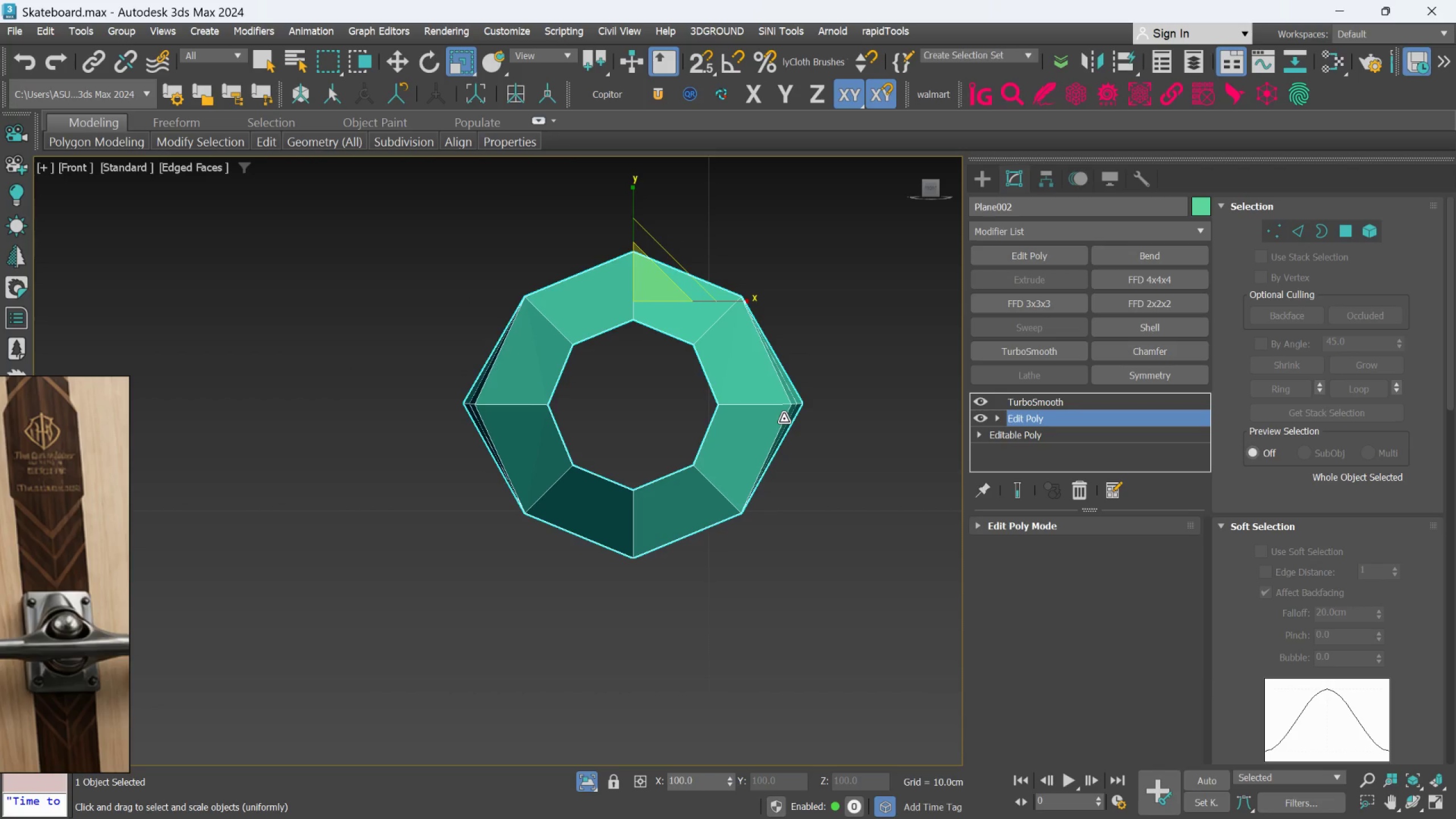 
left_click([1342, 232])
 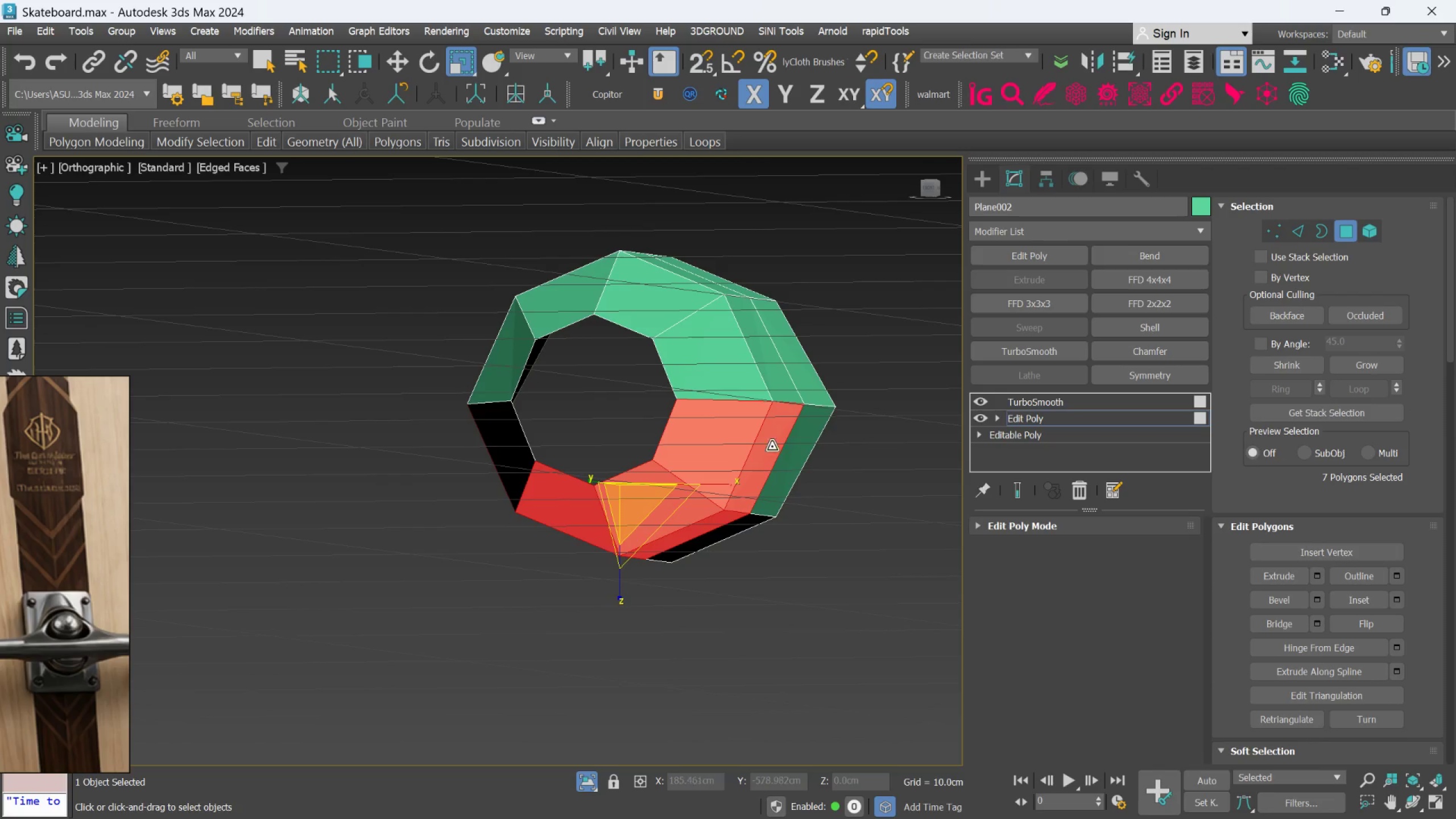 
left_click([894, 445])
 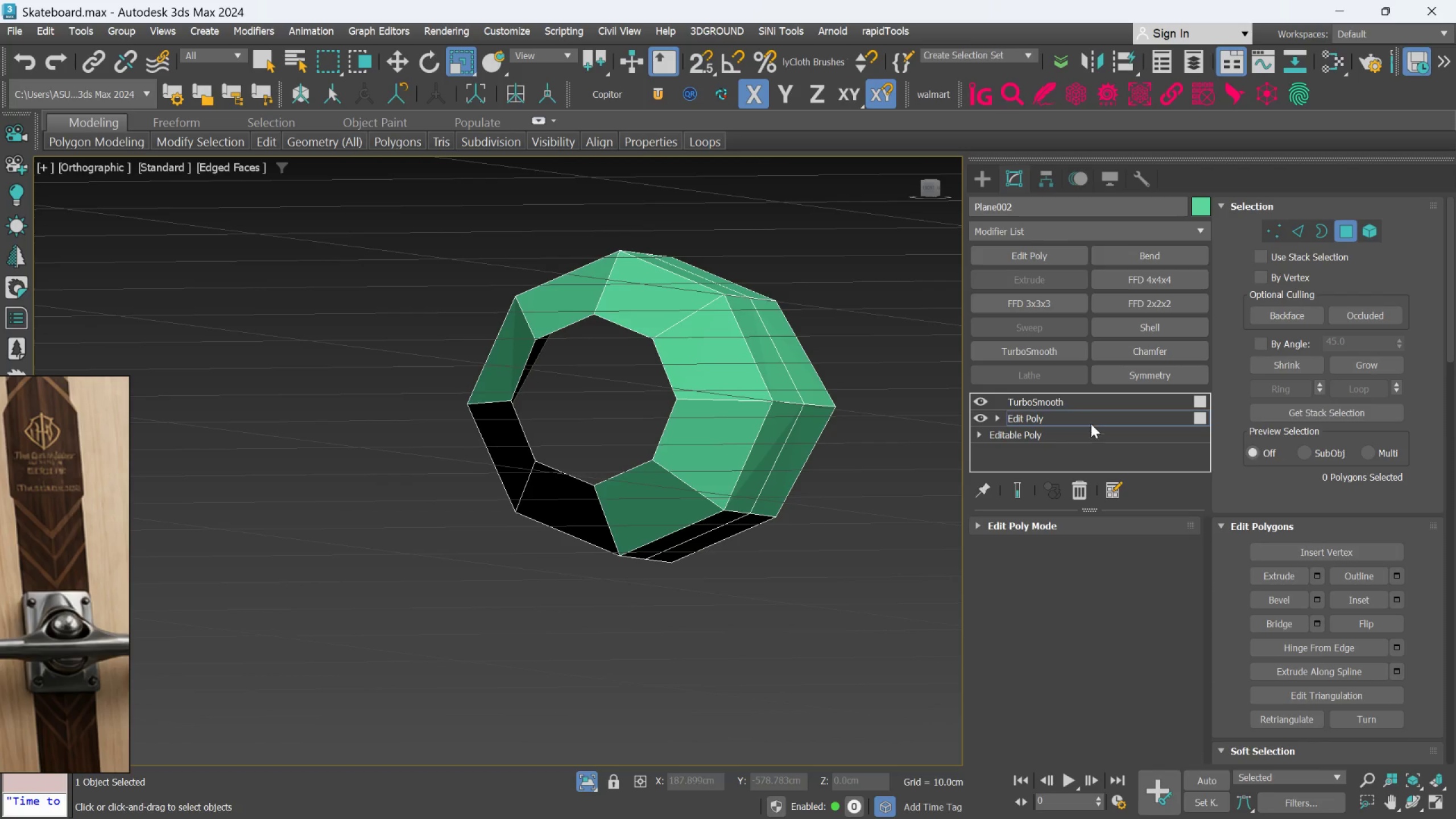 
left_click([1090, 418])
 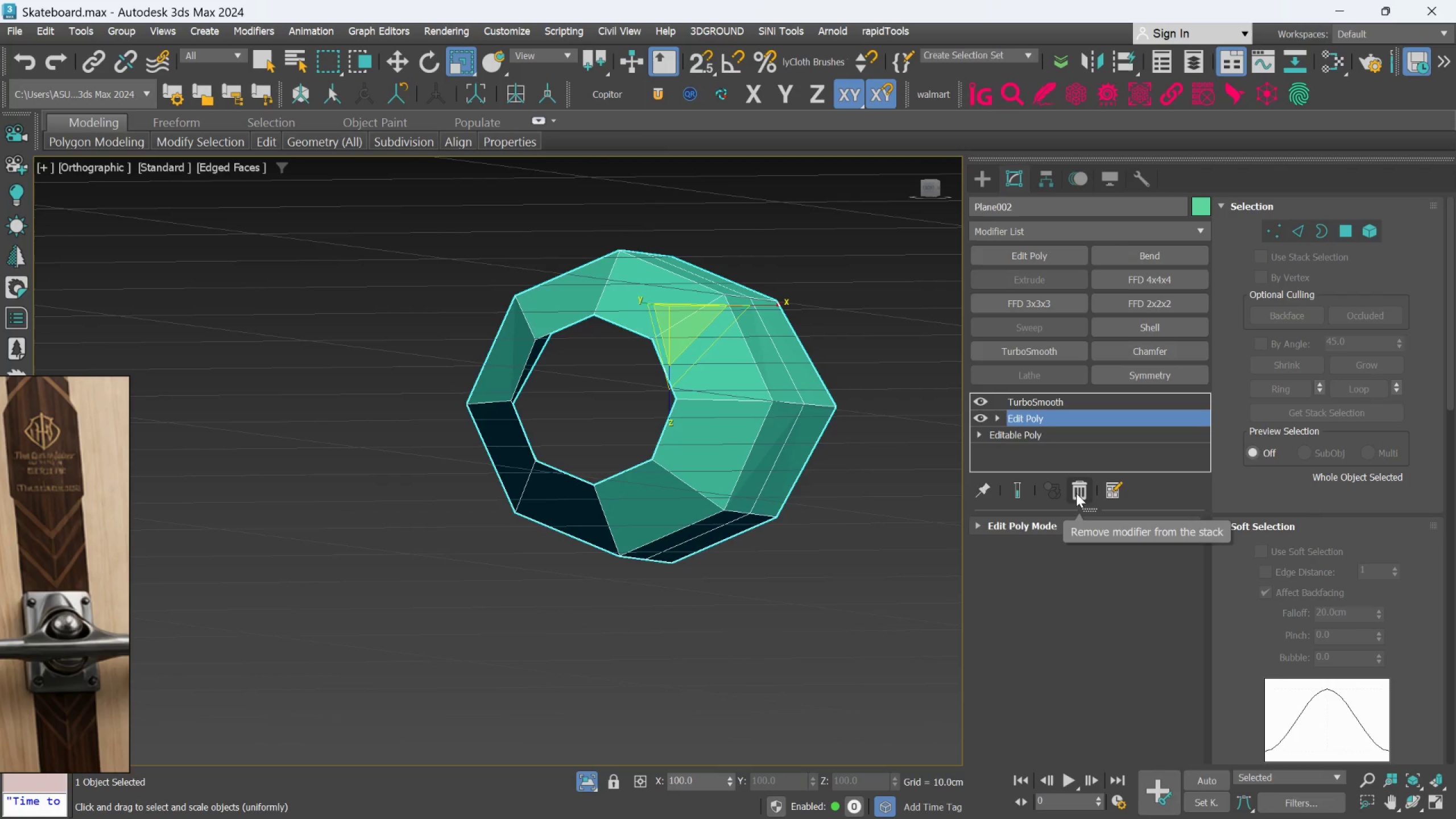 
left_click([1076, 493])
 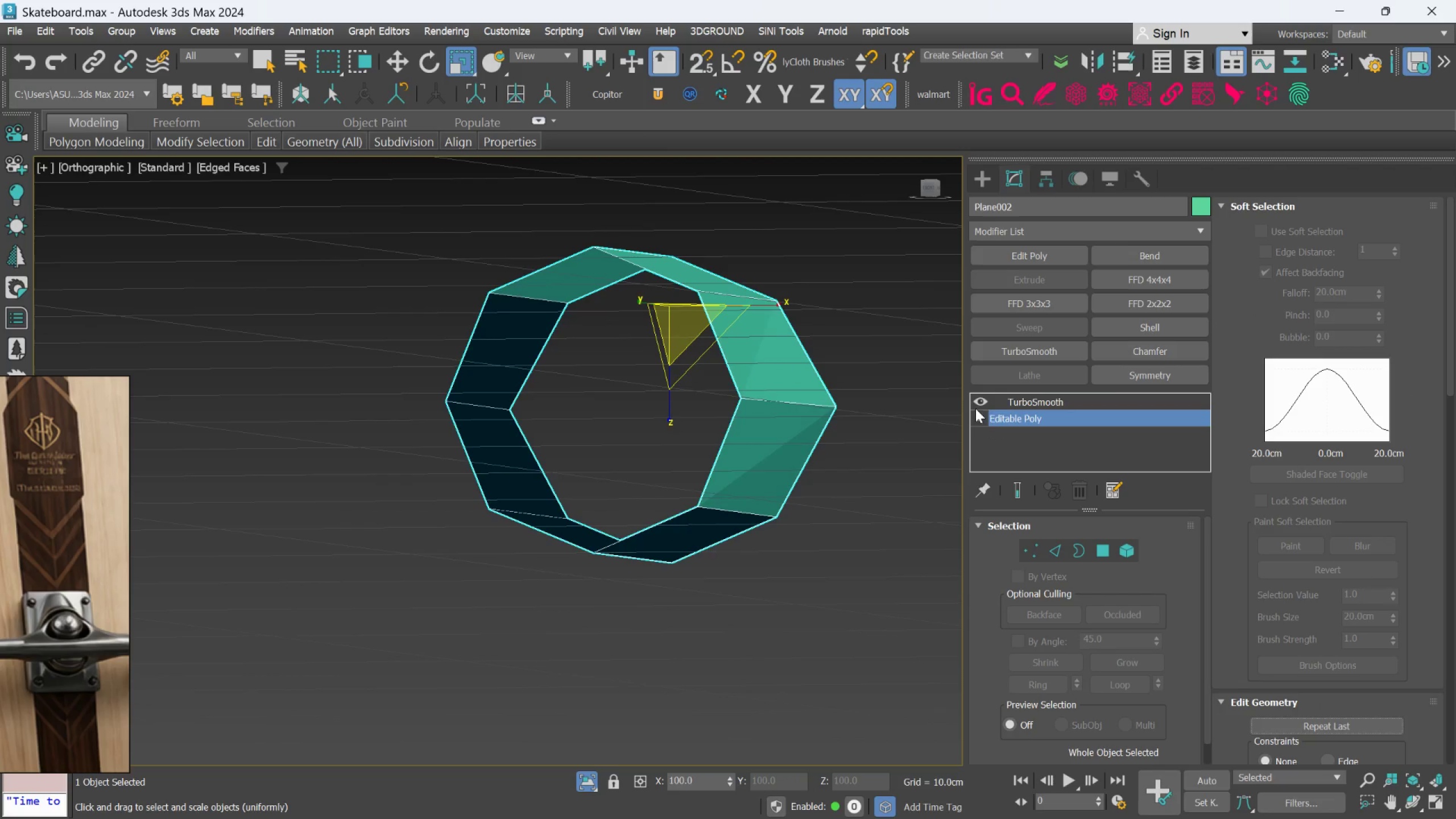 
key(Control+Z)
 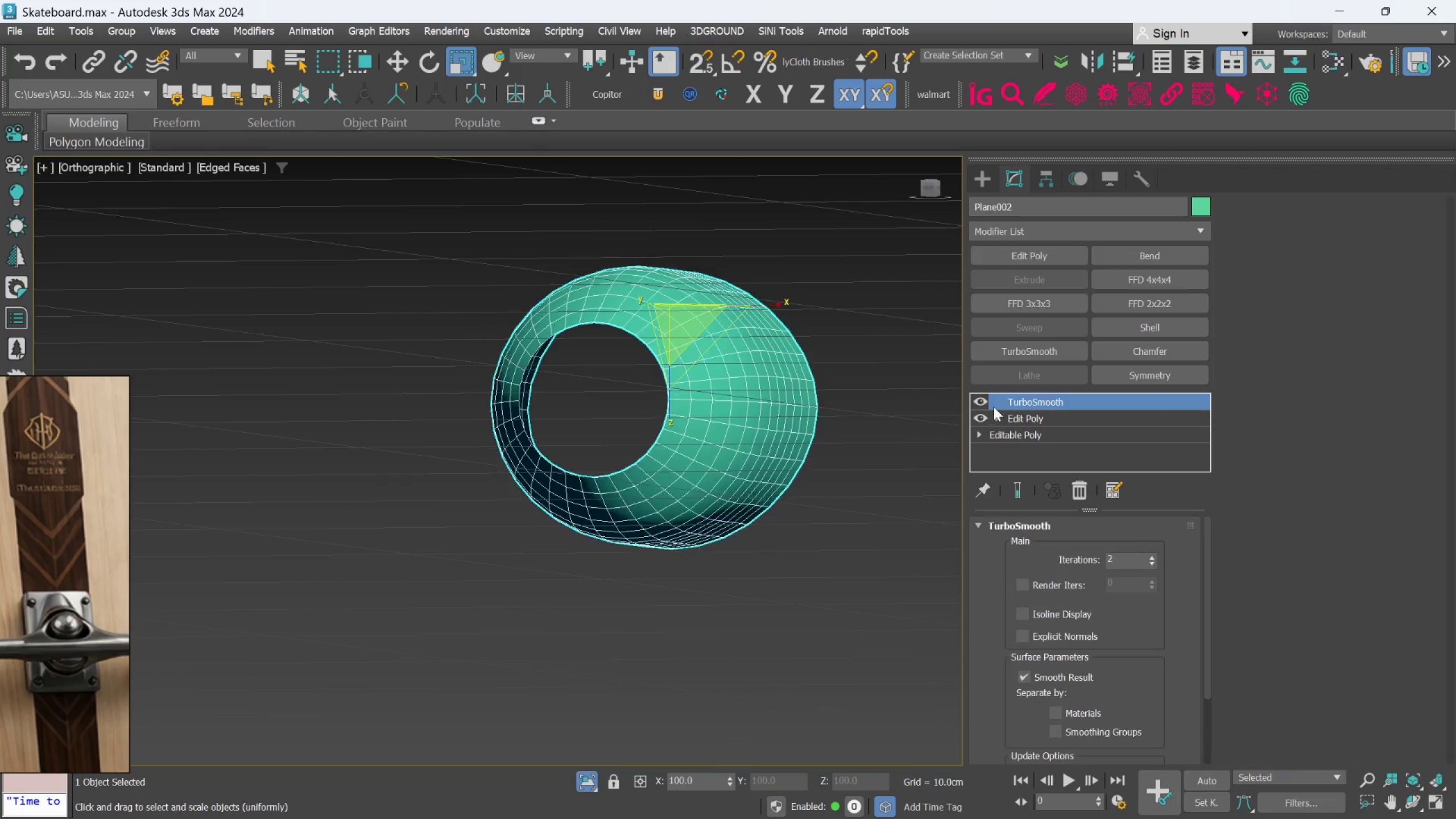 
key(Control+Z)
 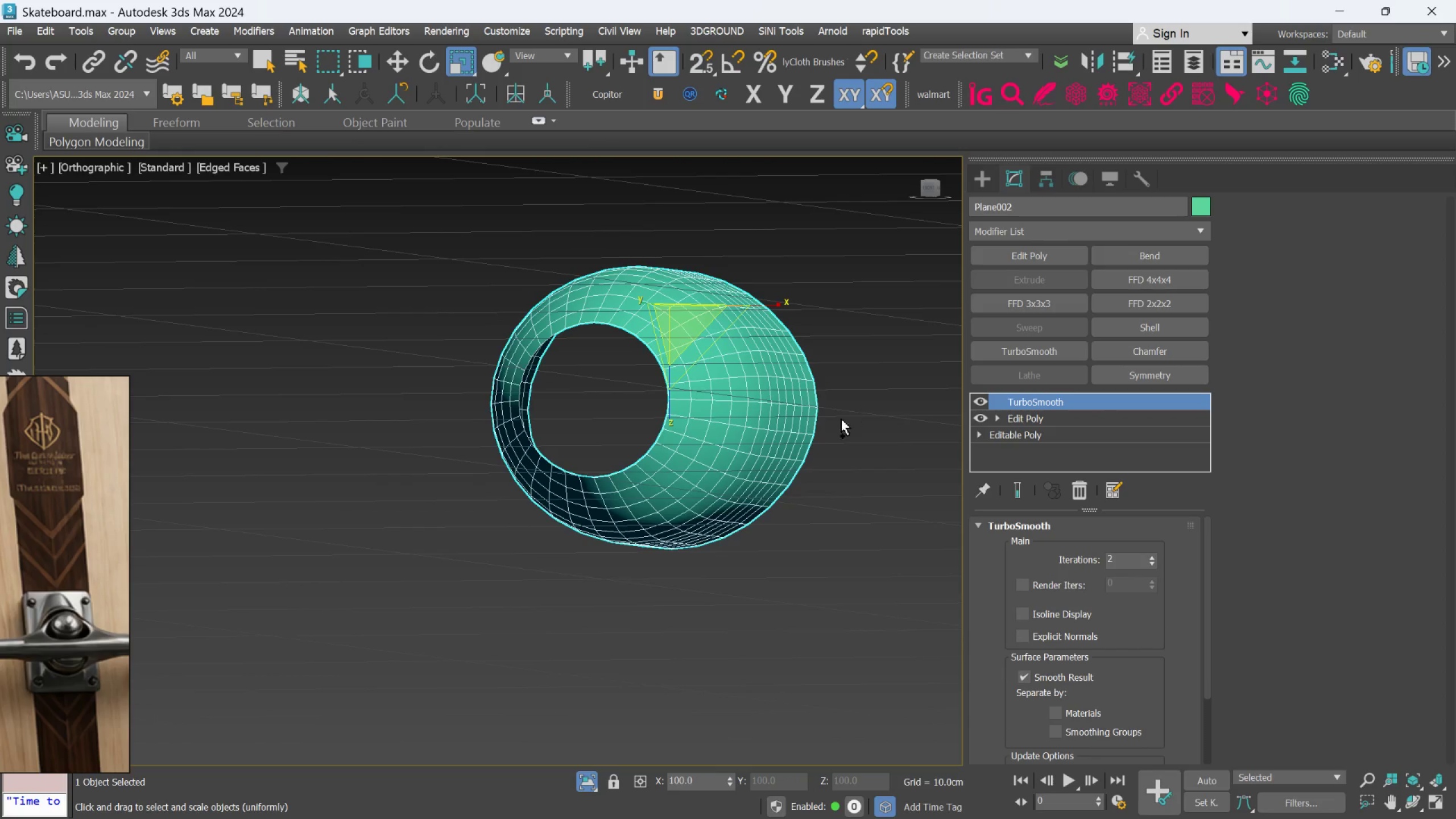 
key(Control+Z)
 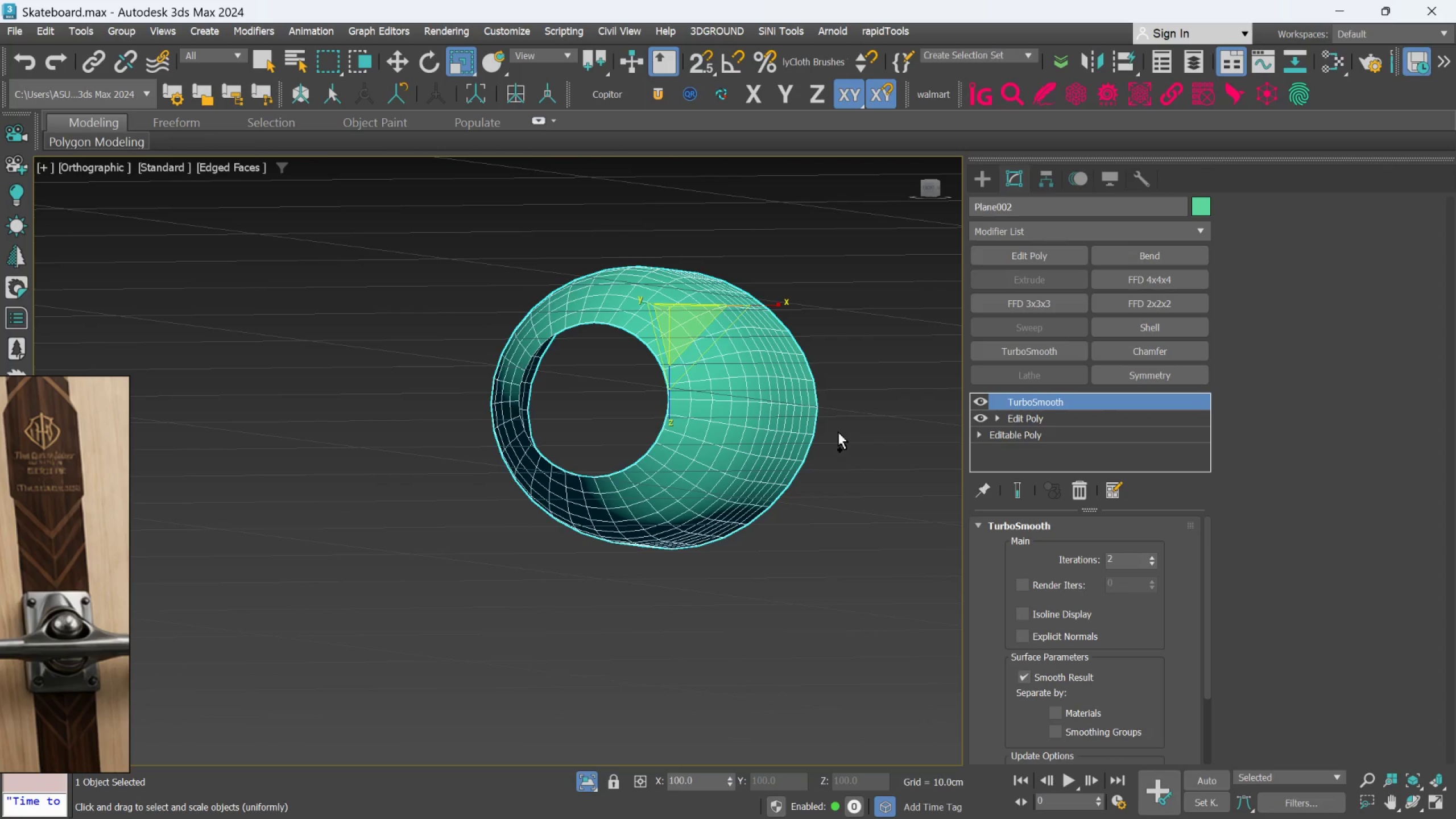 
key(Control+Z)
 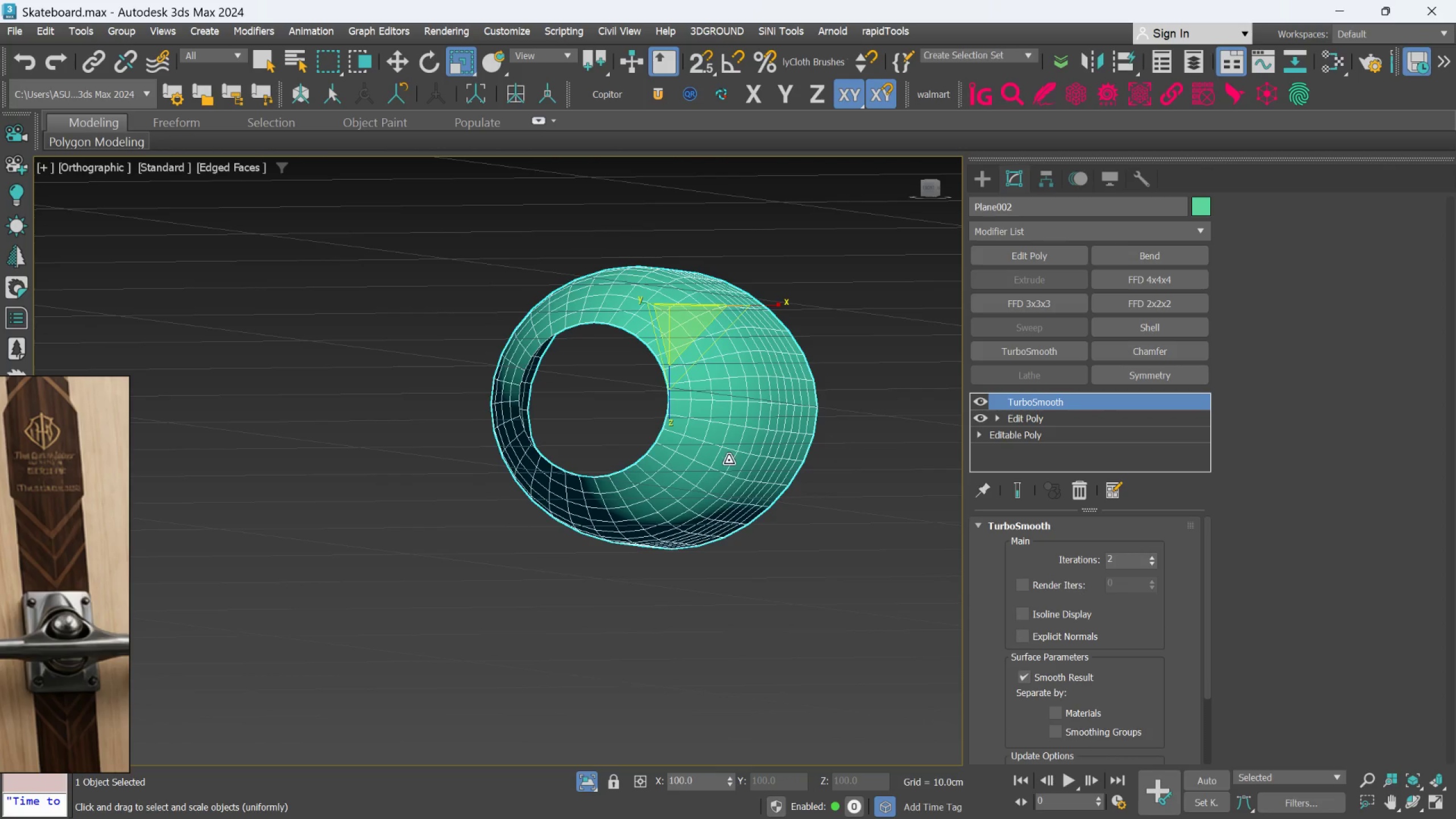 
key(Control+Z)
 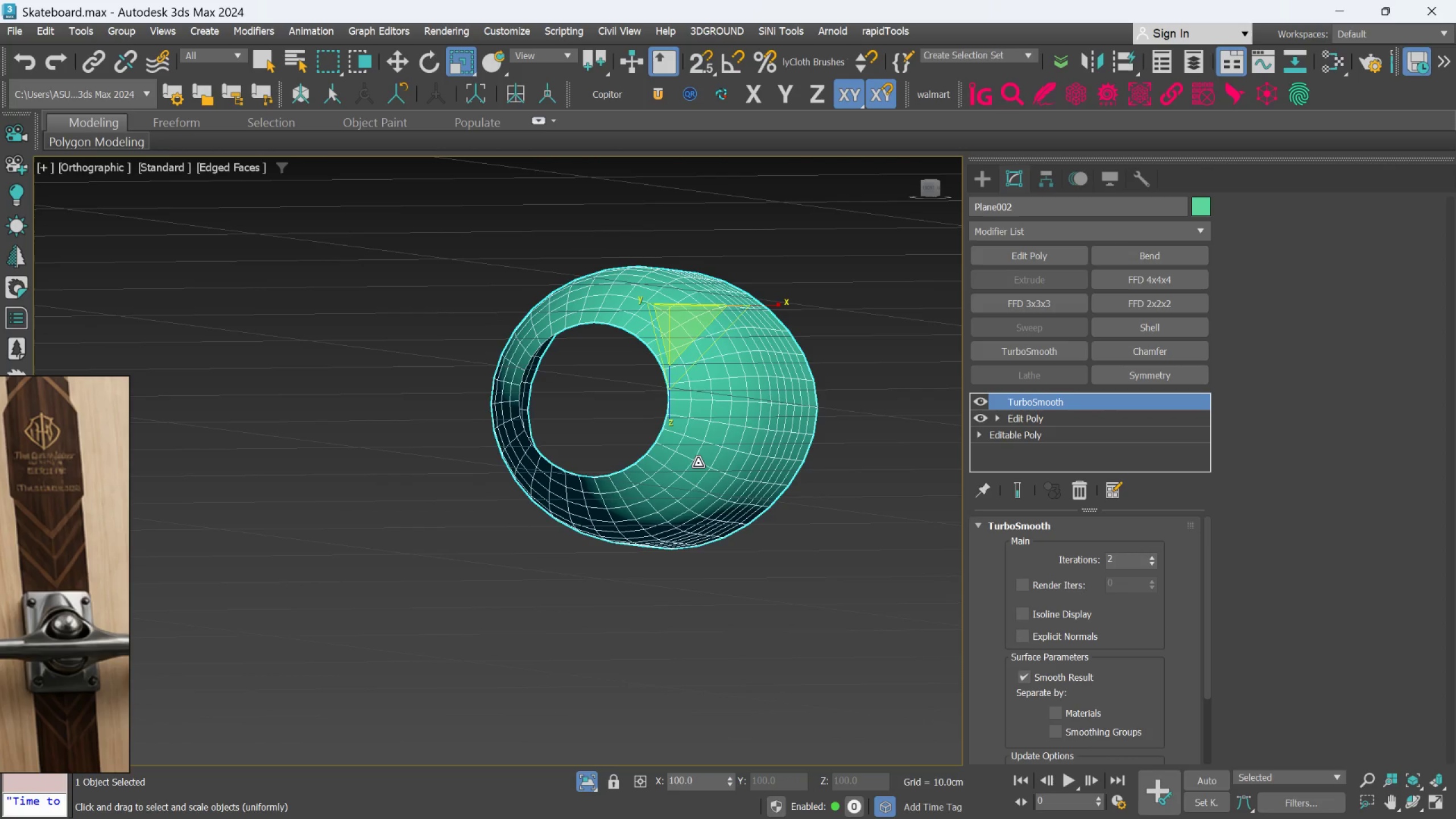 
key(Control+Z)
 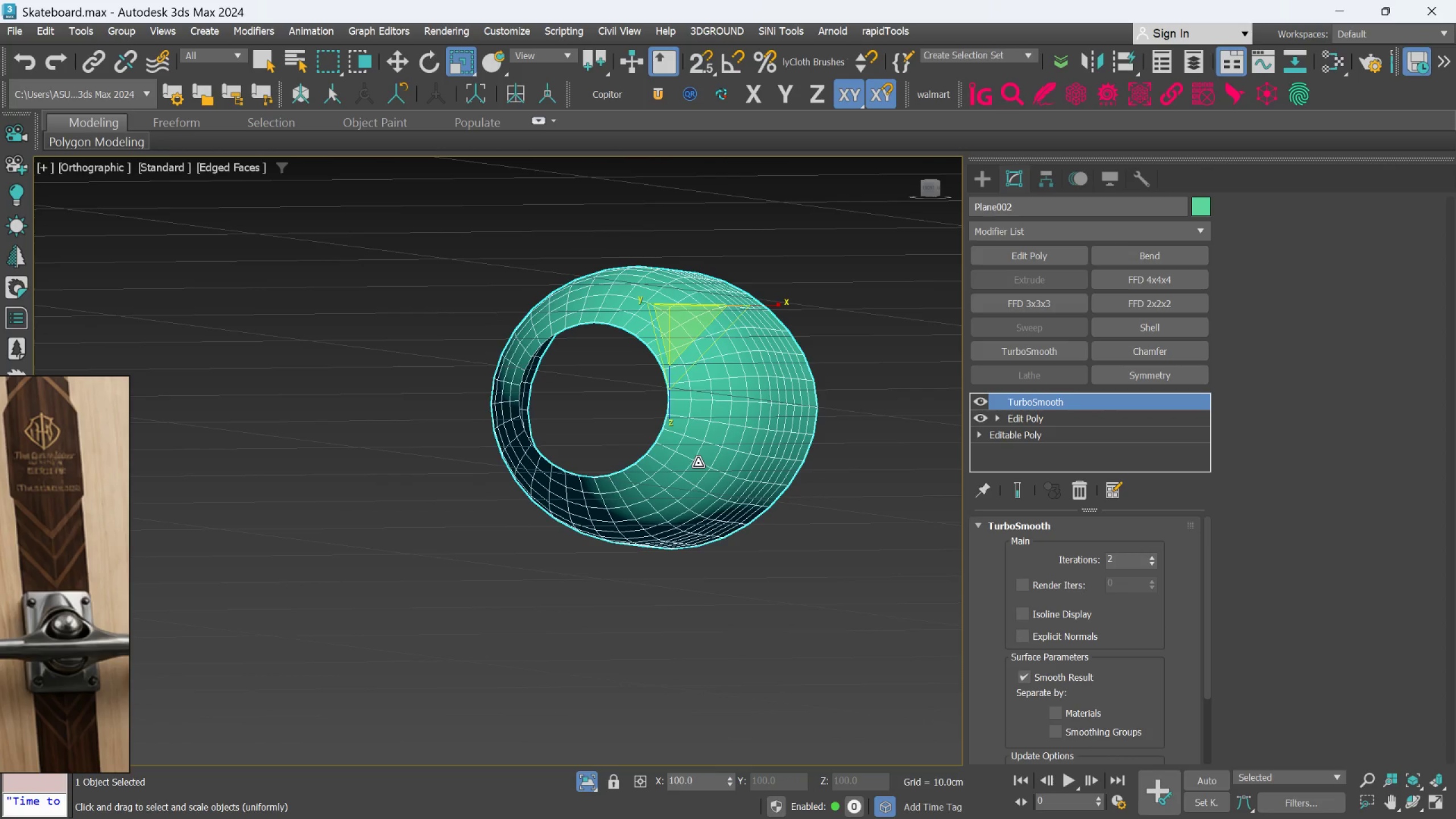 
key(Control+Z)
 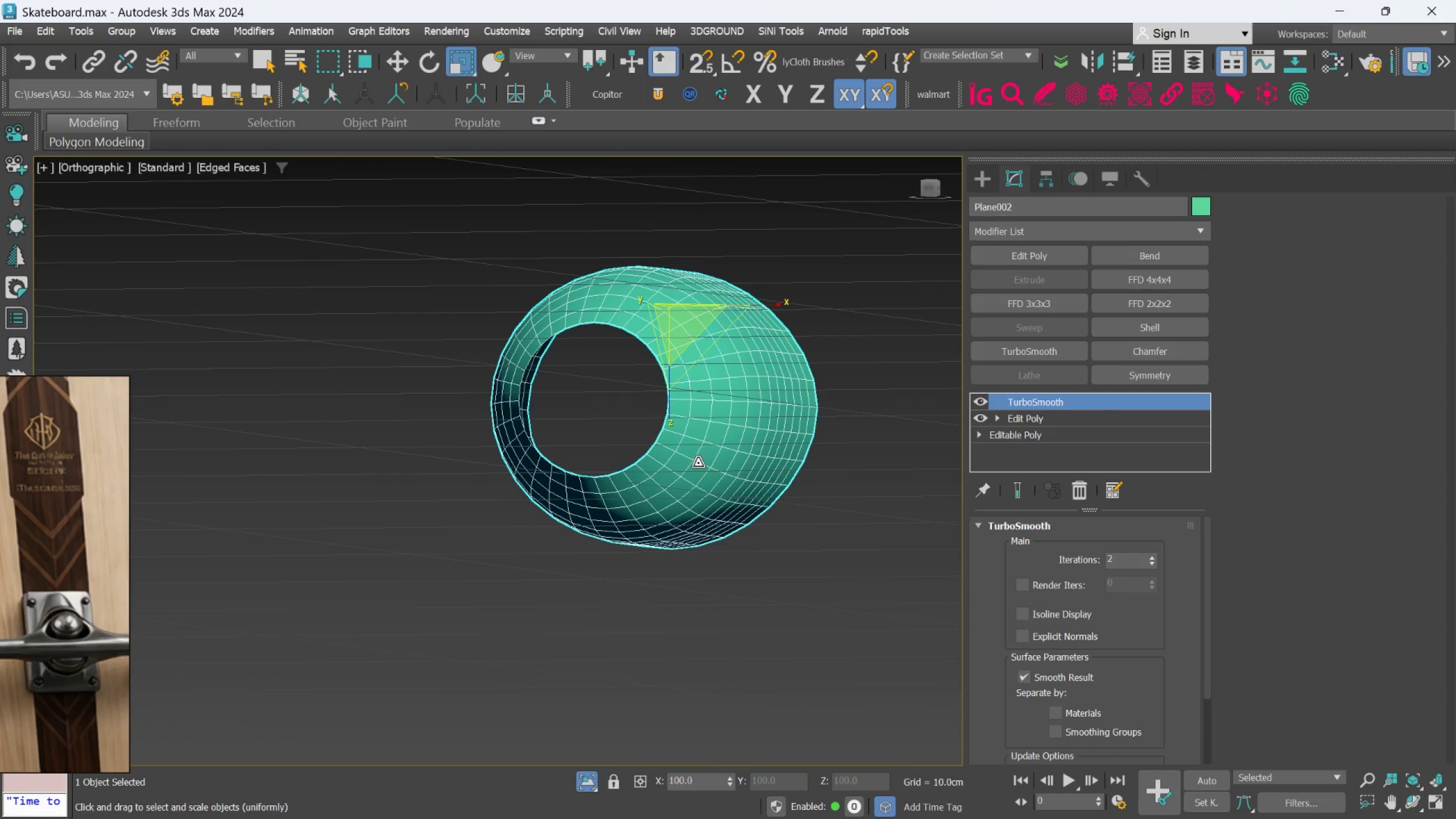 
key(Control+Z)
 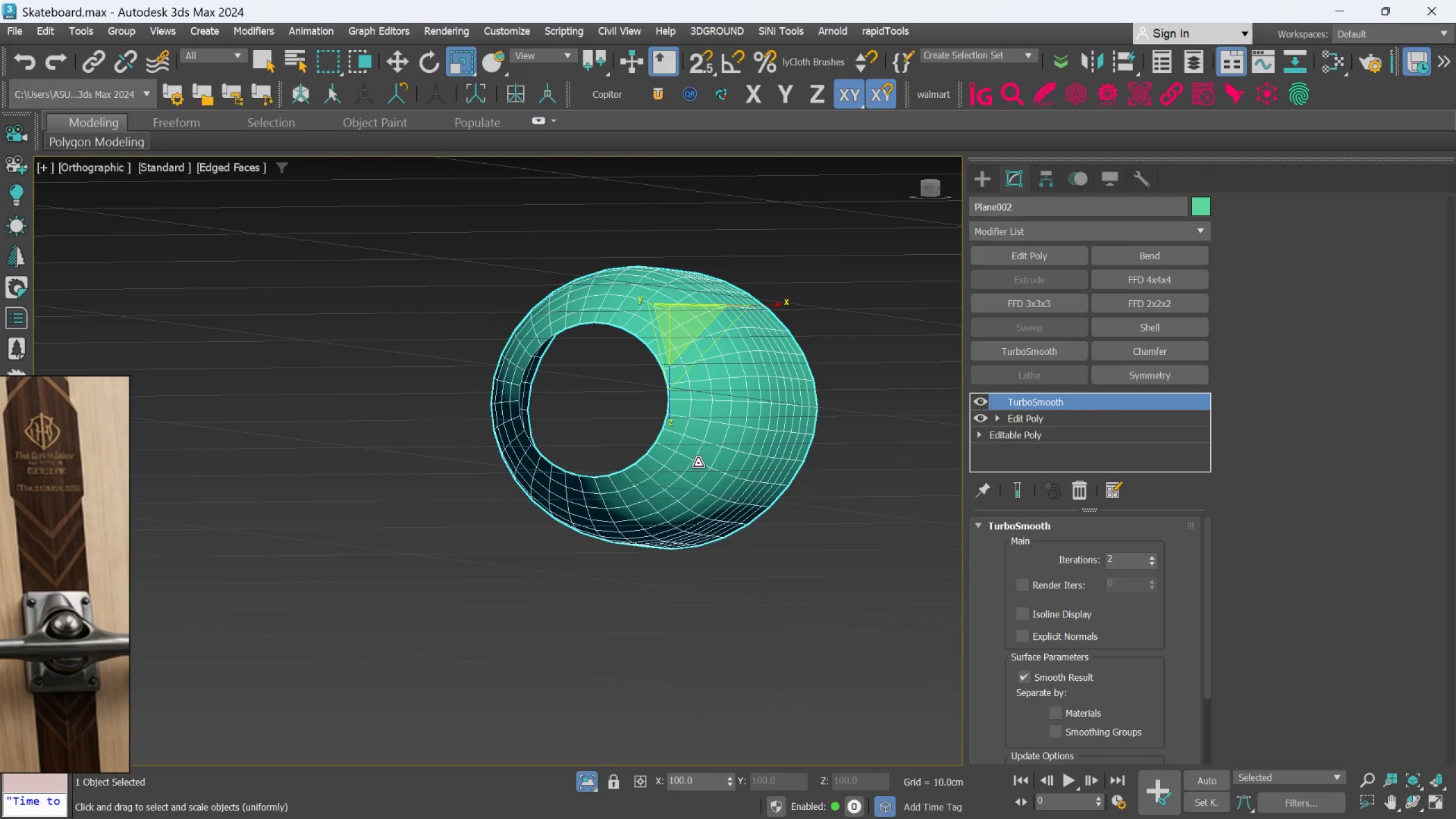 
key(Control+Z)
 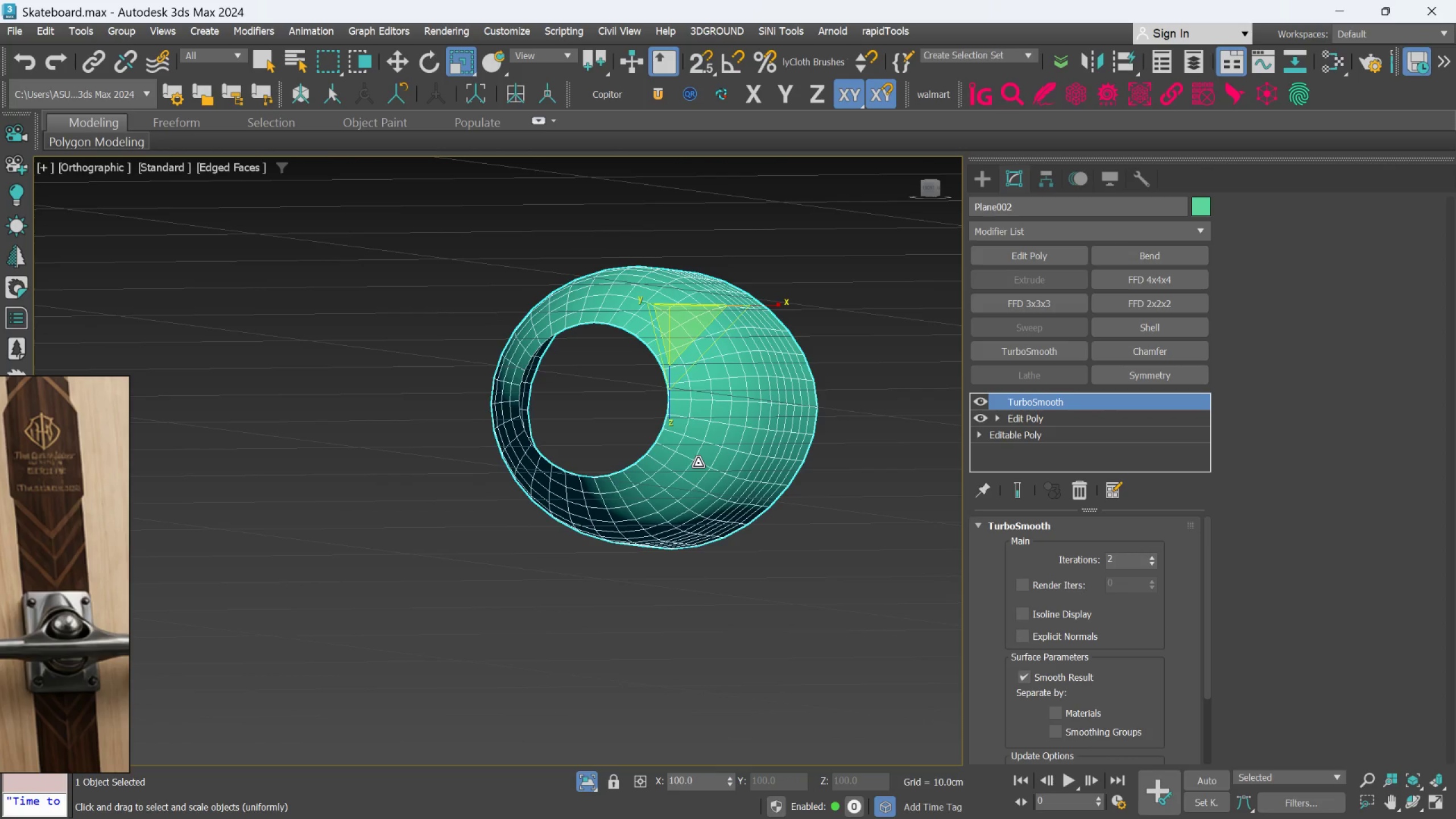 
key(Control+Z)
 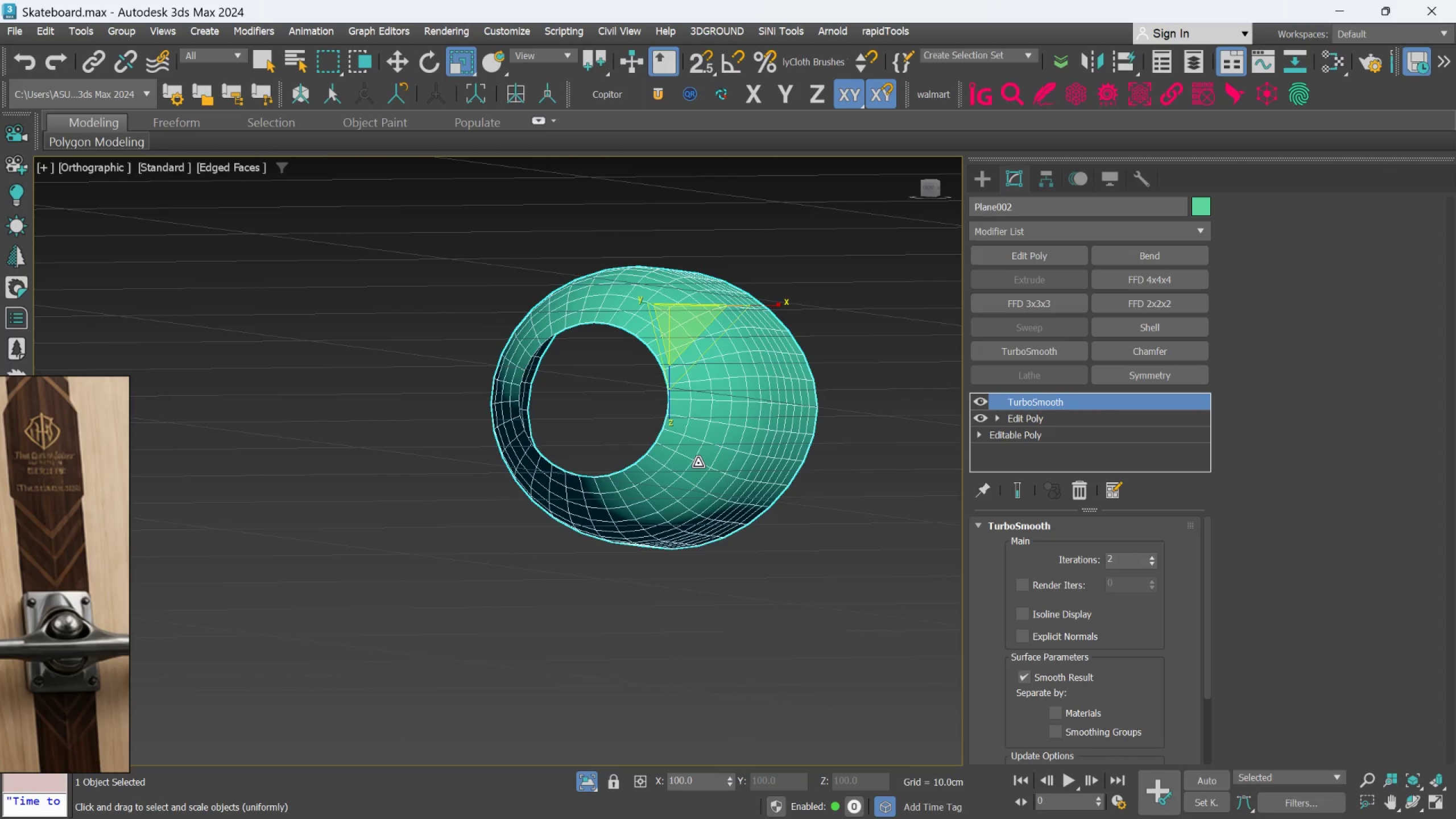 
key(Control+Z)
 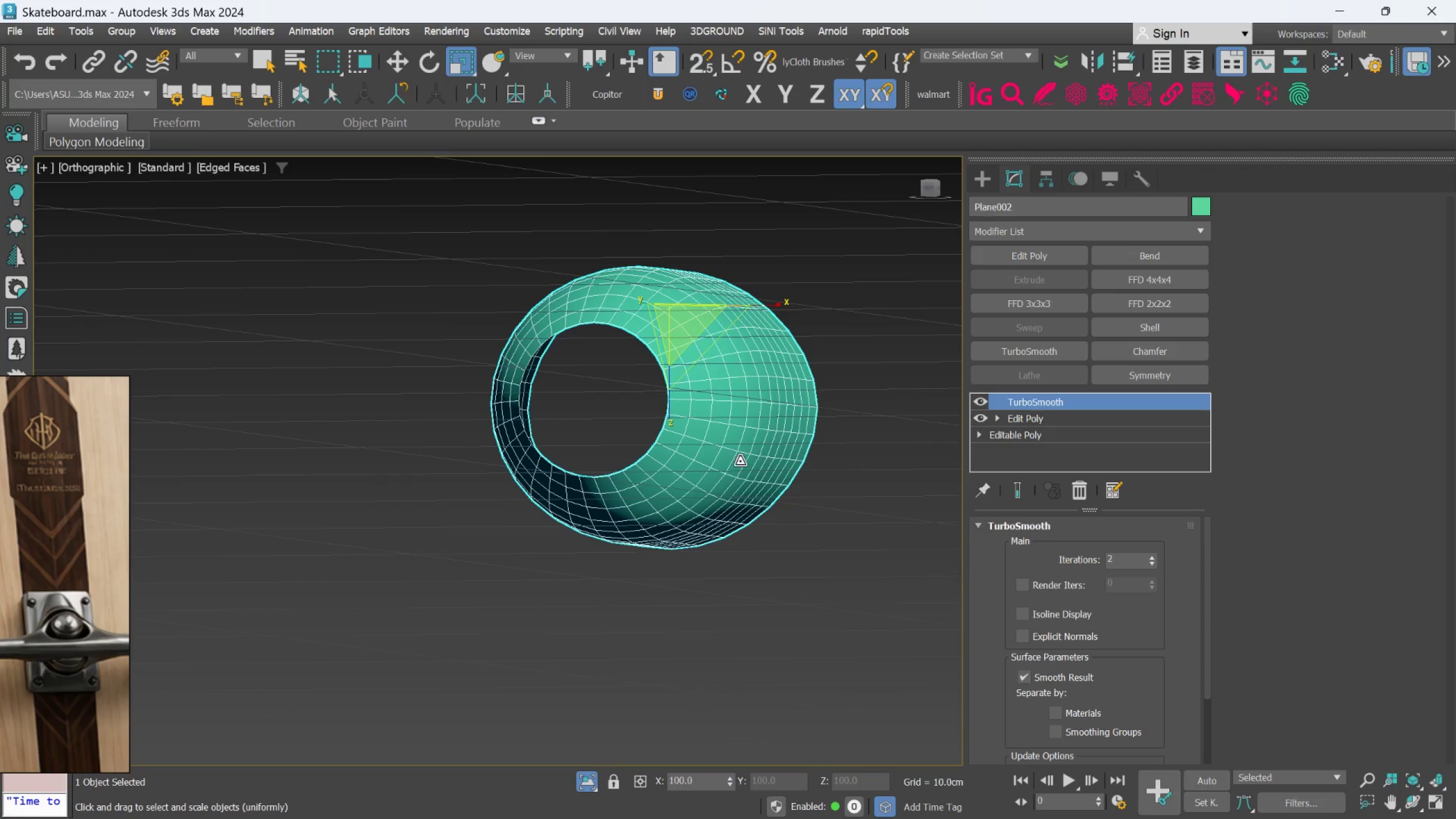 
hold_key(key=AltLeft, duration=0.64)
 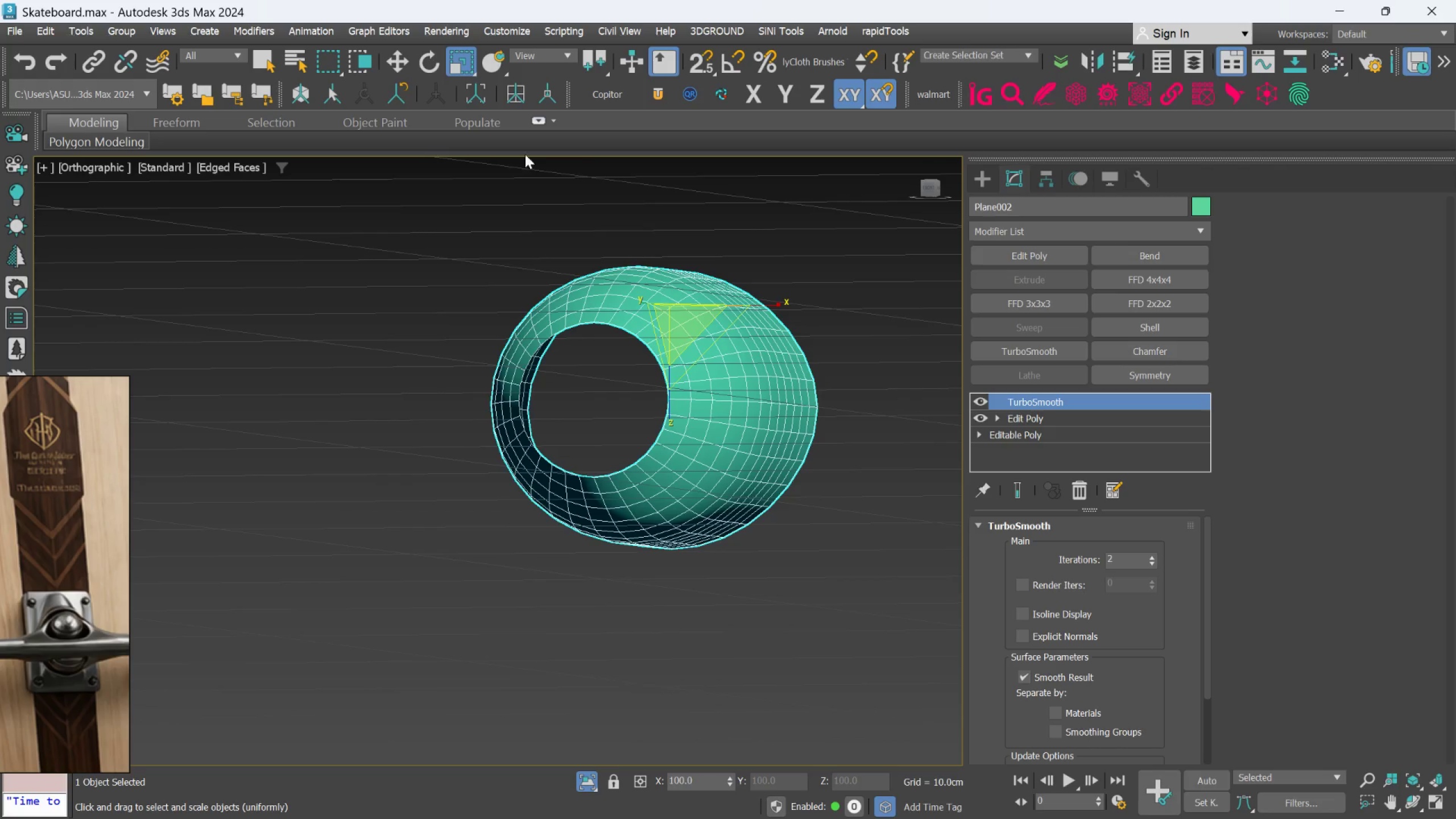 
key(Alt+AltLeft)
 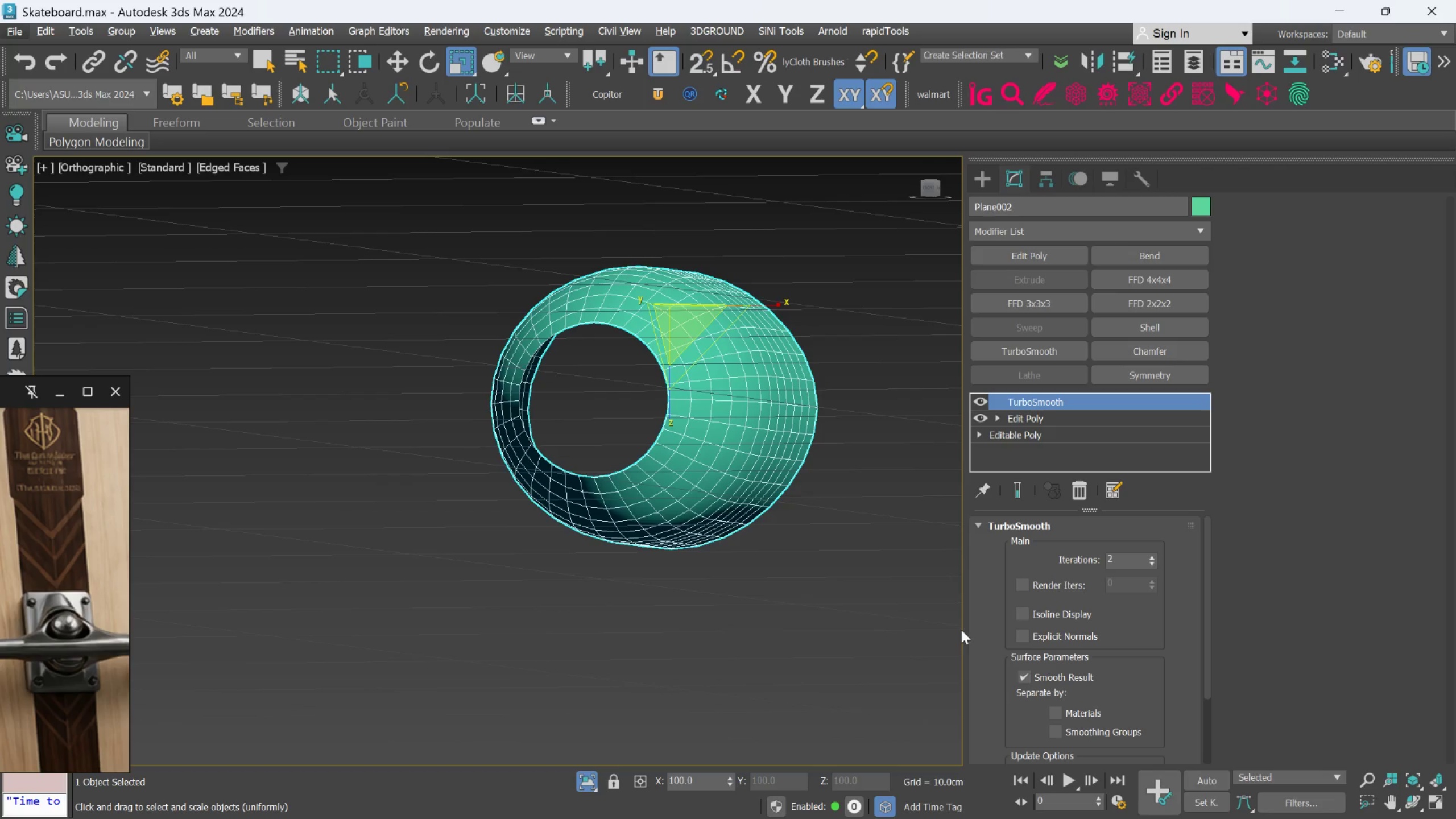 
hold_key(key=AltLeft, duration=0.84)
 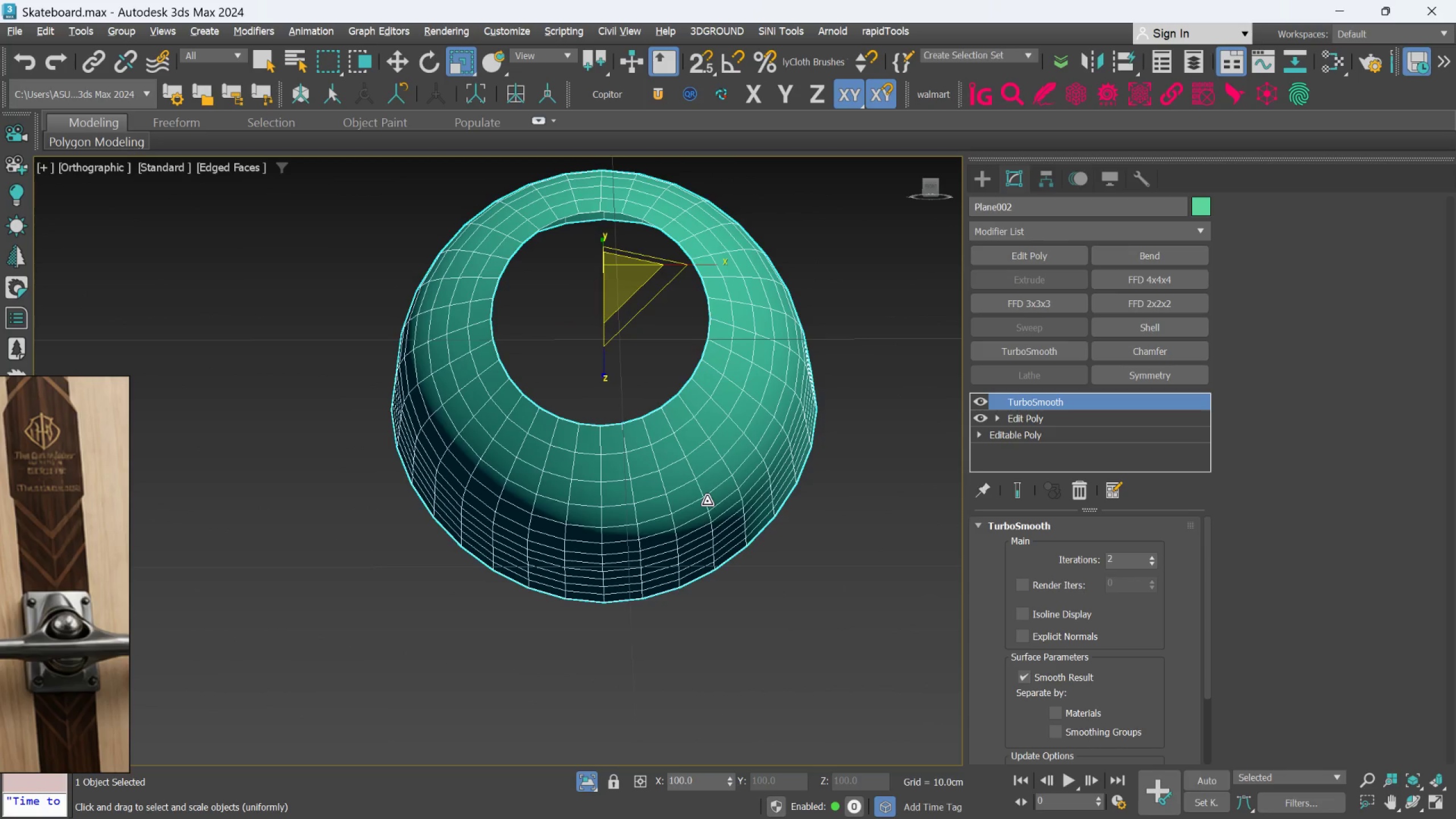 
hold_key(key=AltLeft, duration=1.51)
scroll: coordinate [707, 501], scroll_direction: up, amount: 1.0
 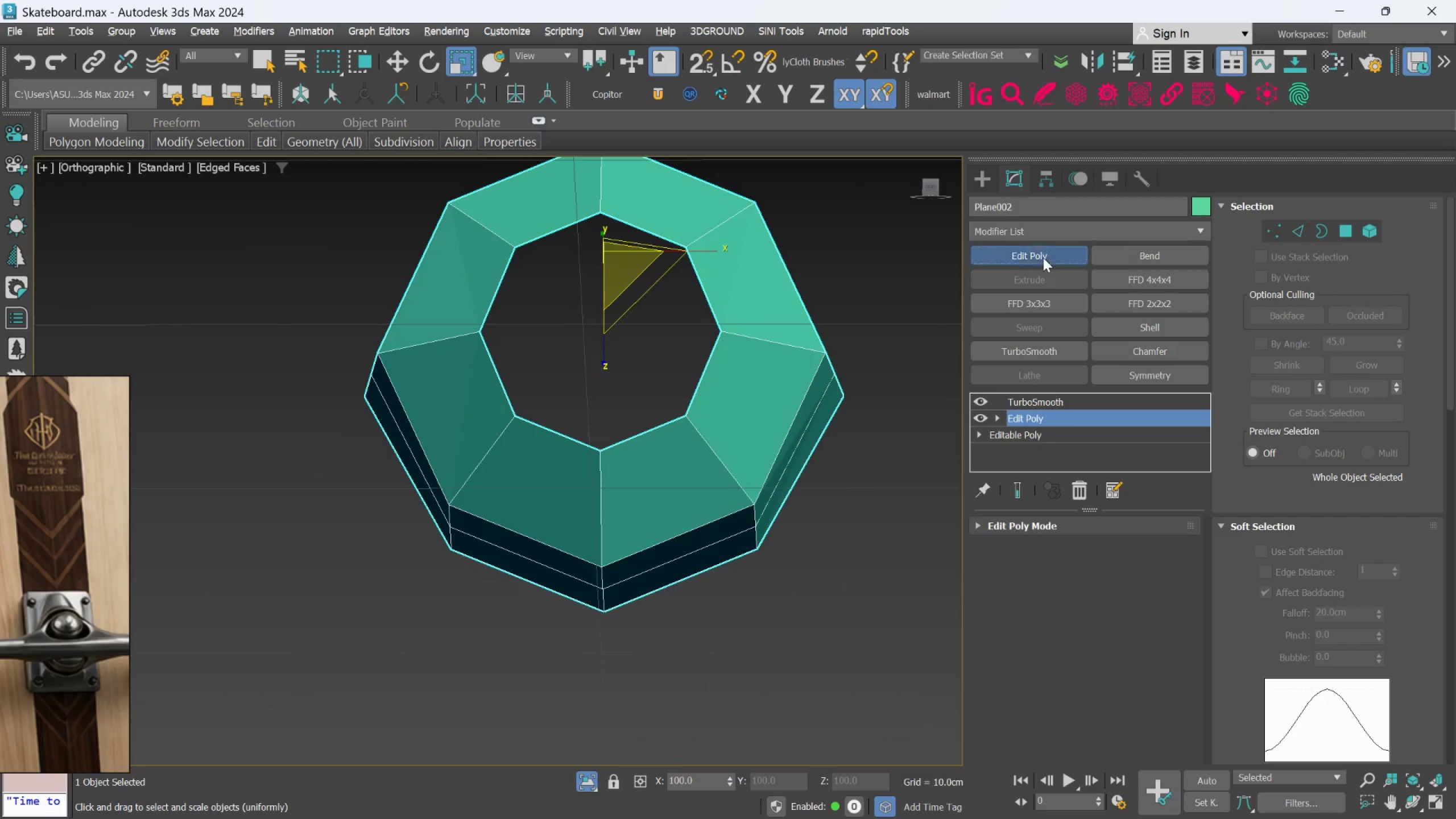 
left_click([1342, 230])
 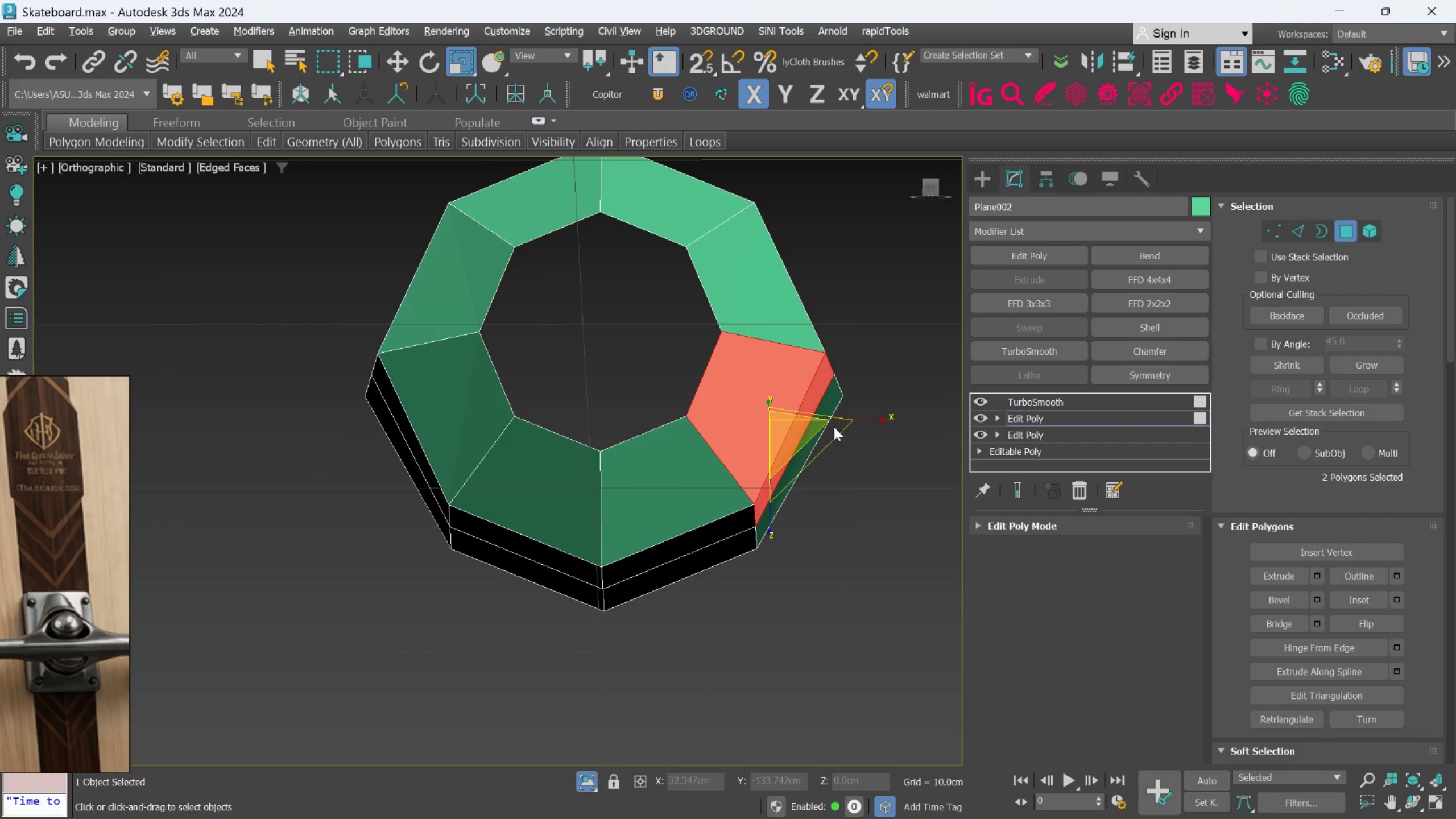 
scroll: coordinate [820, 431], scroll_direction: down, amount: 1.0
 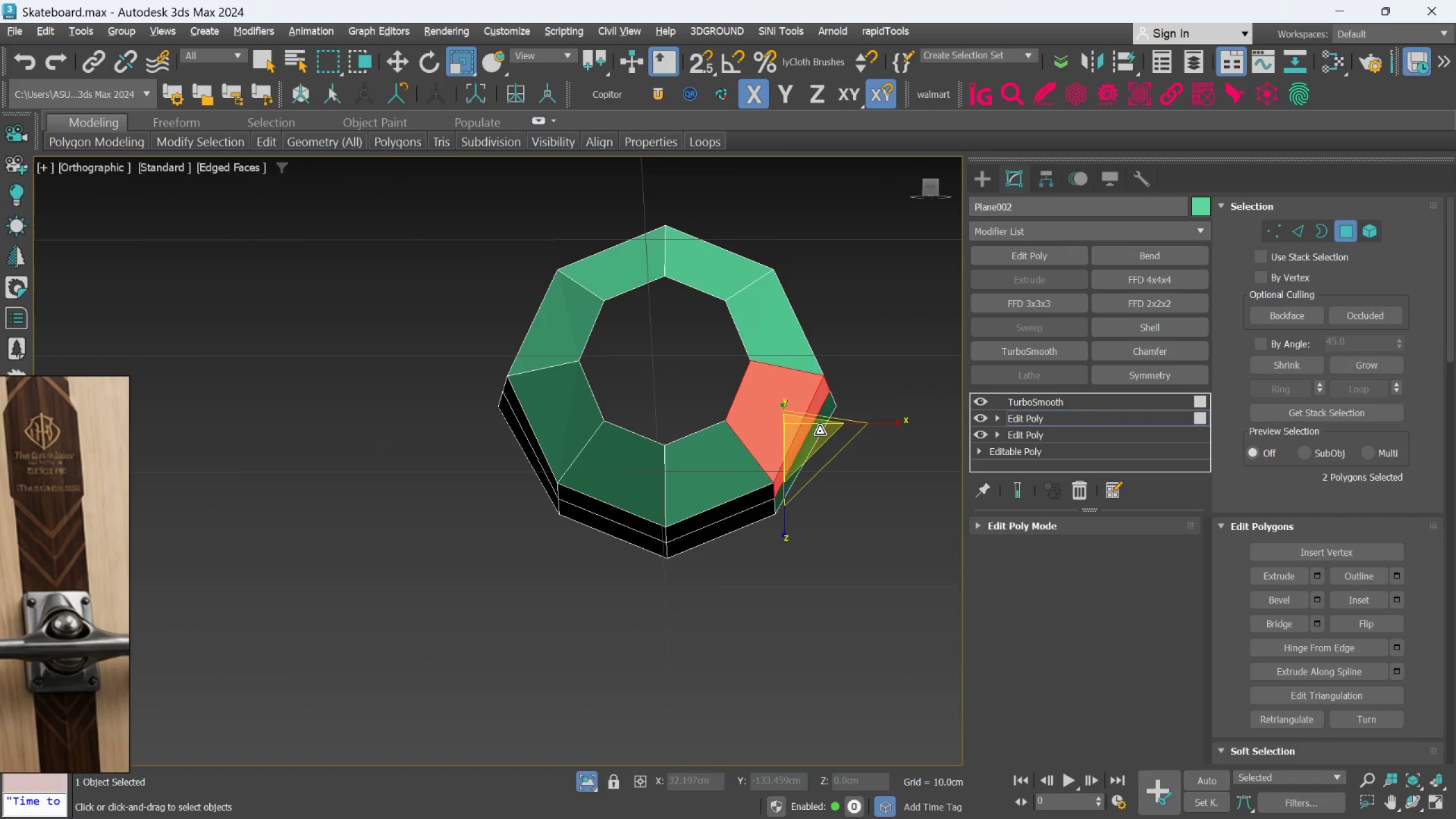 
key(T)
 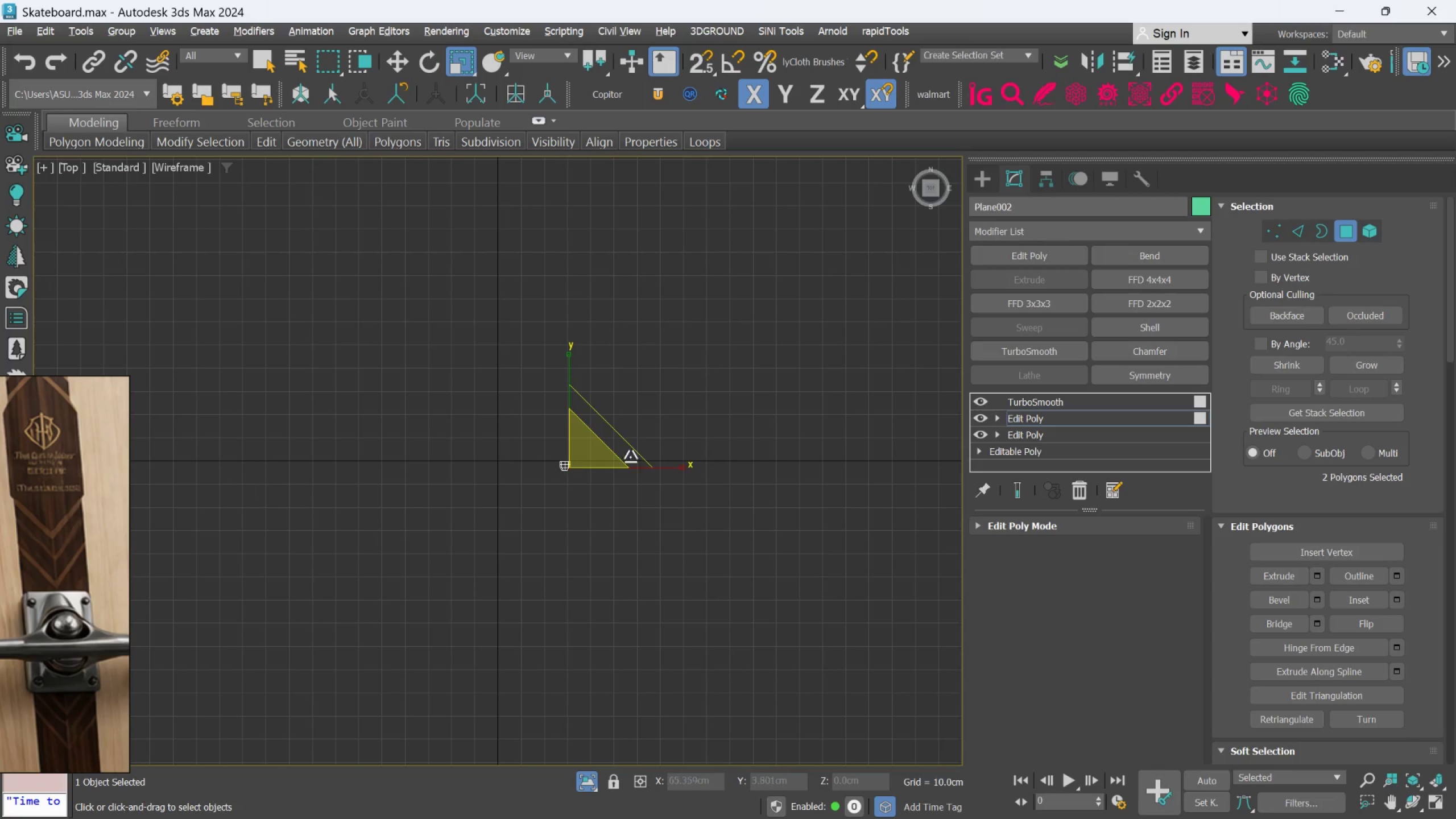 
scroll: coordinate [517, 473], scroll_direction: up, amount: 6.0
 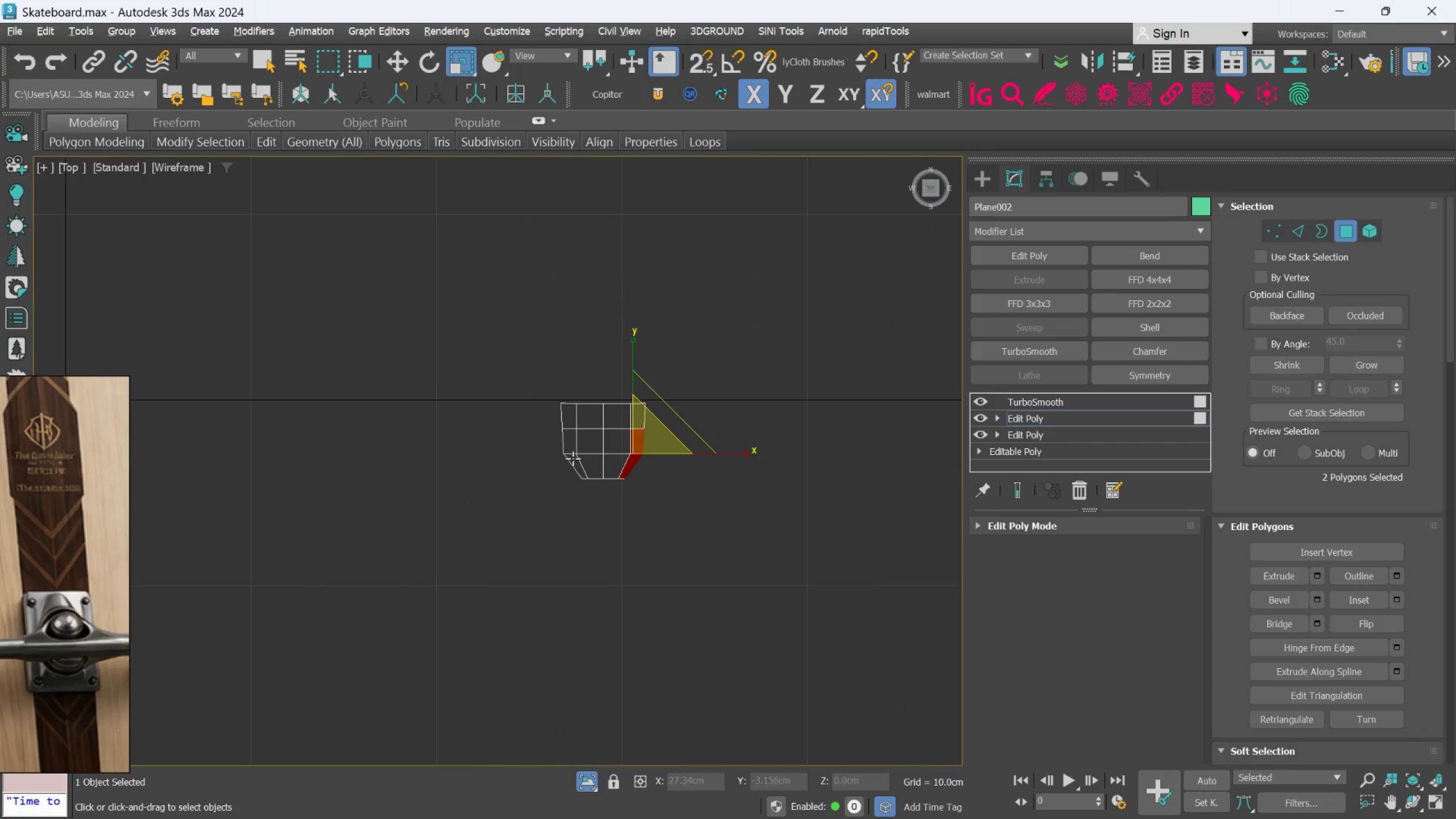 
key(F)
 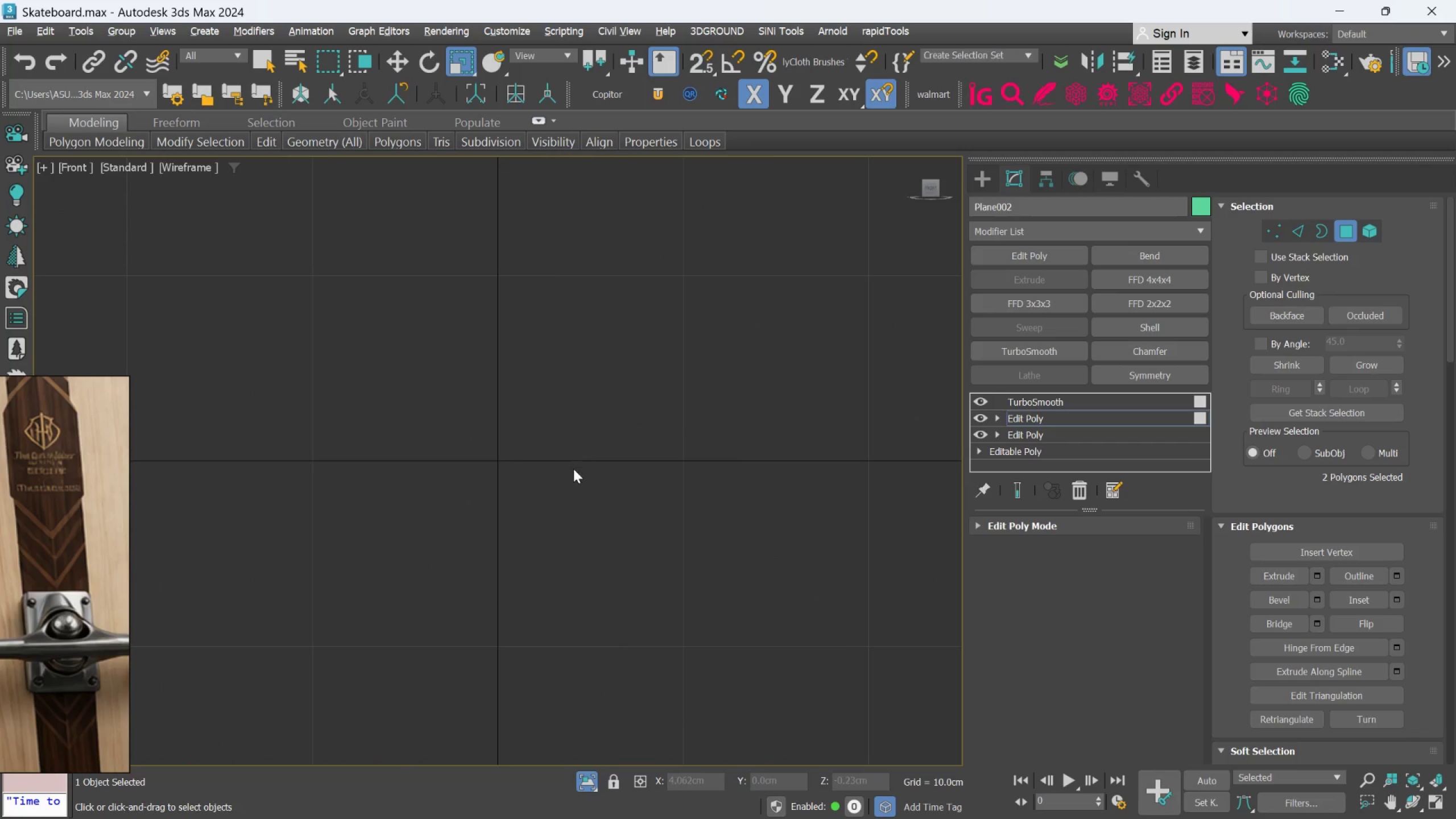 
scroll: coordinate [578, 480], scroll_direction: down, amount: 5.0
 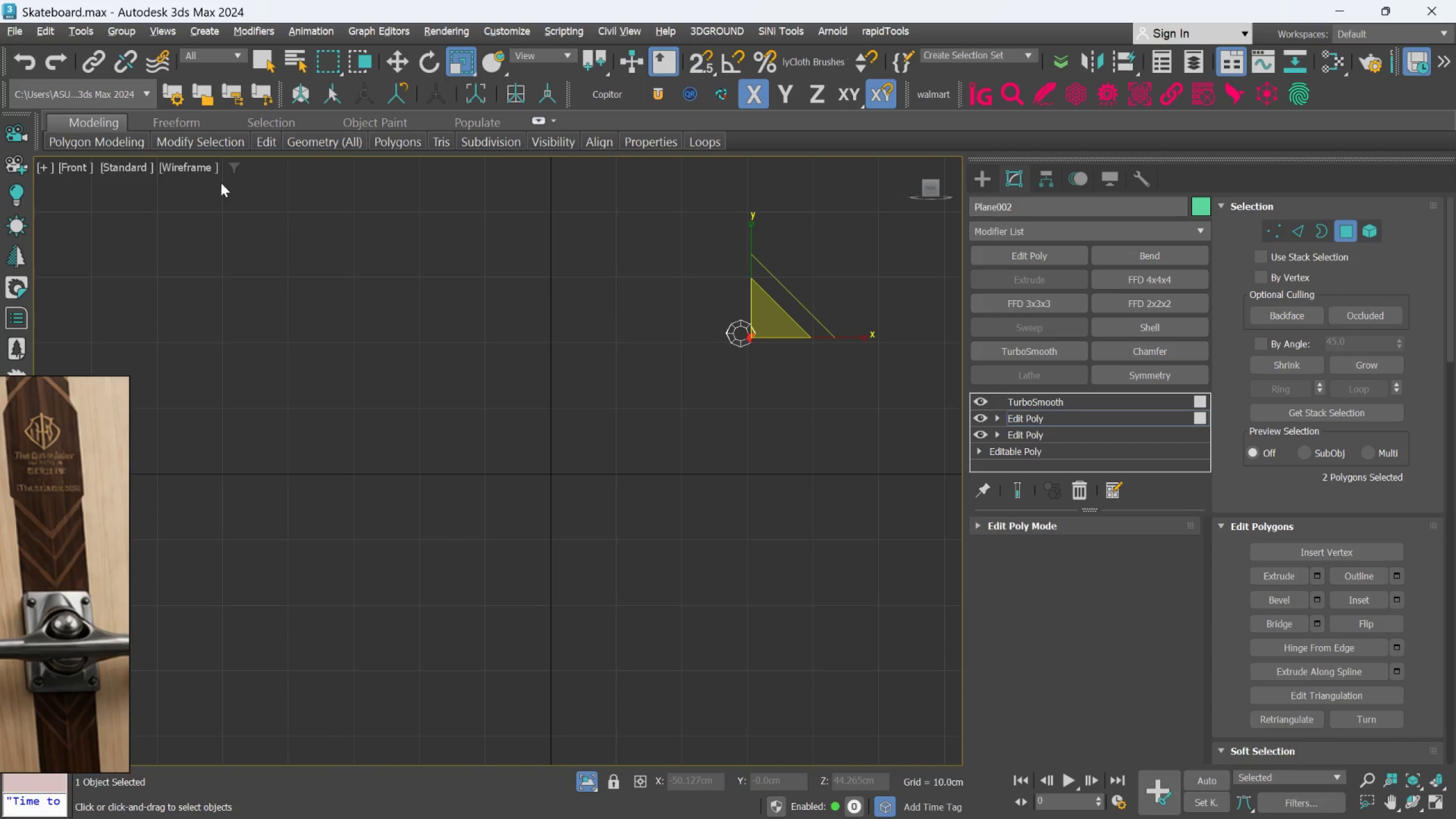 
left_click([188, 164])
 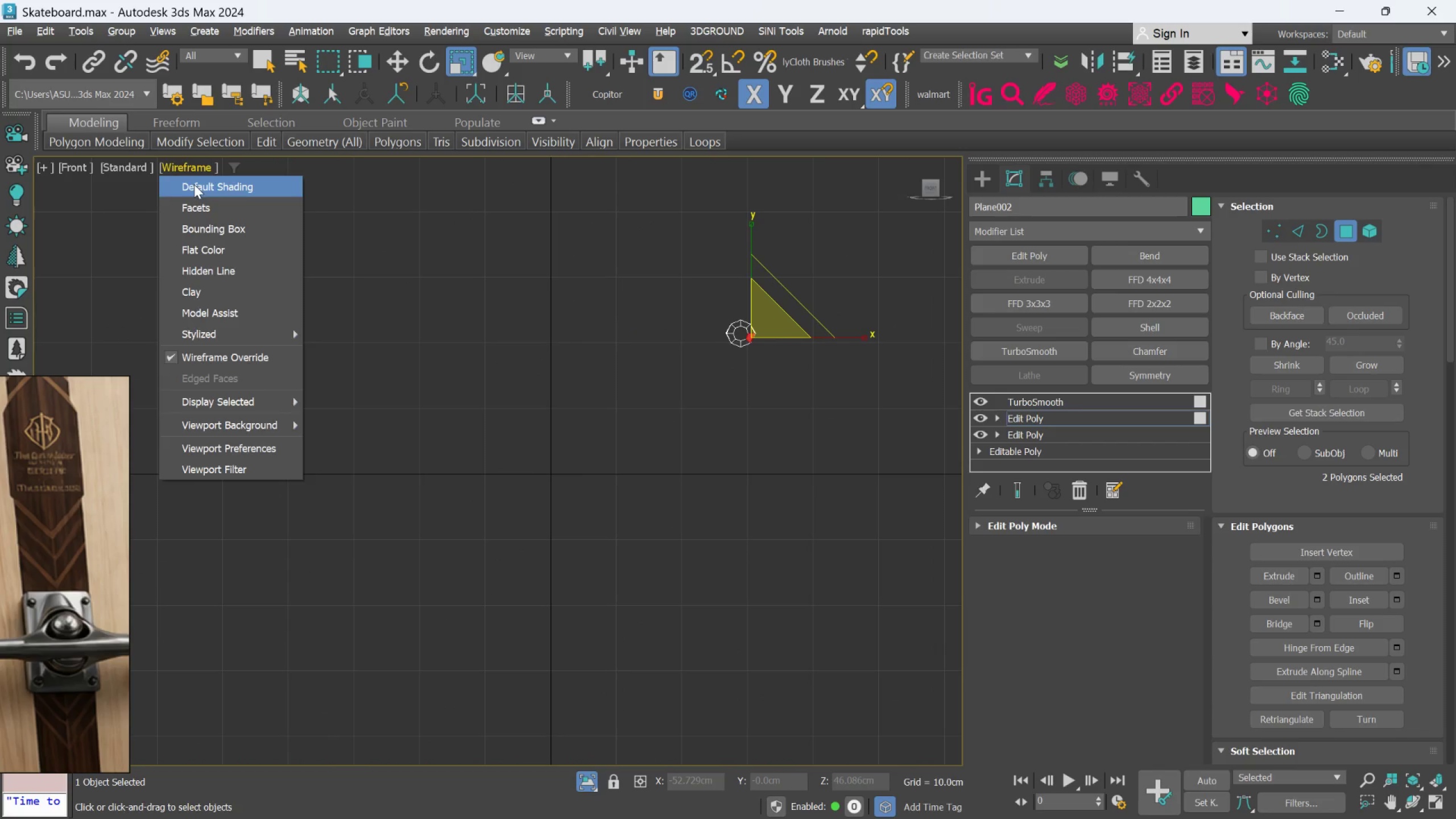 
left_click([194, 184])
 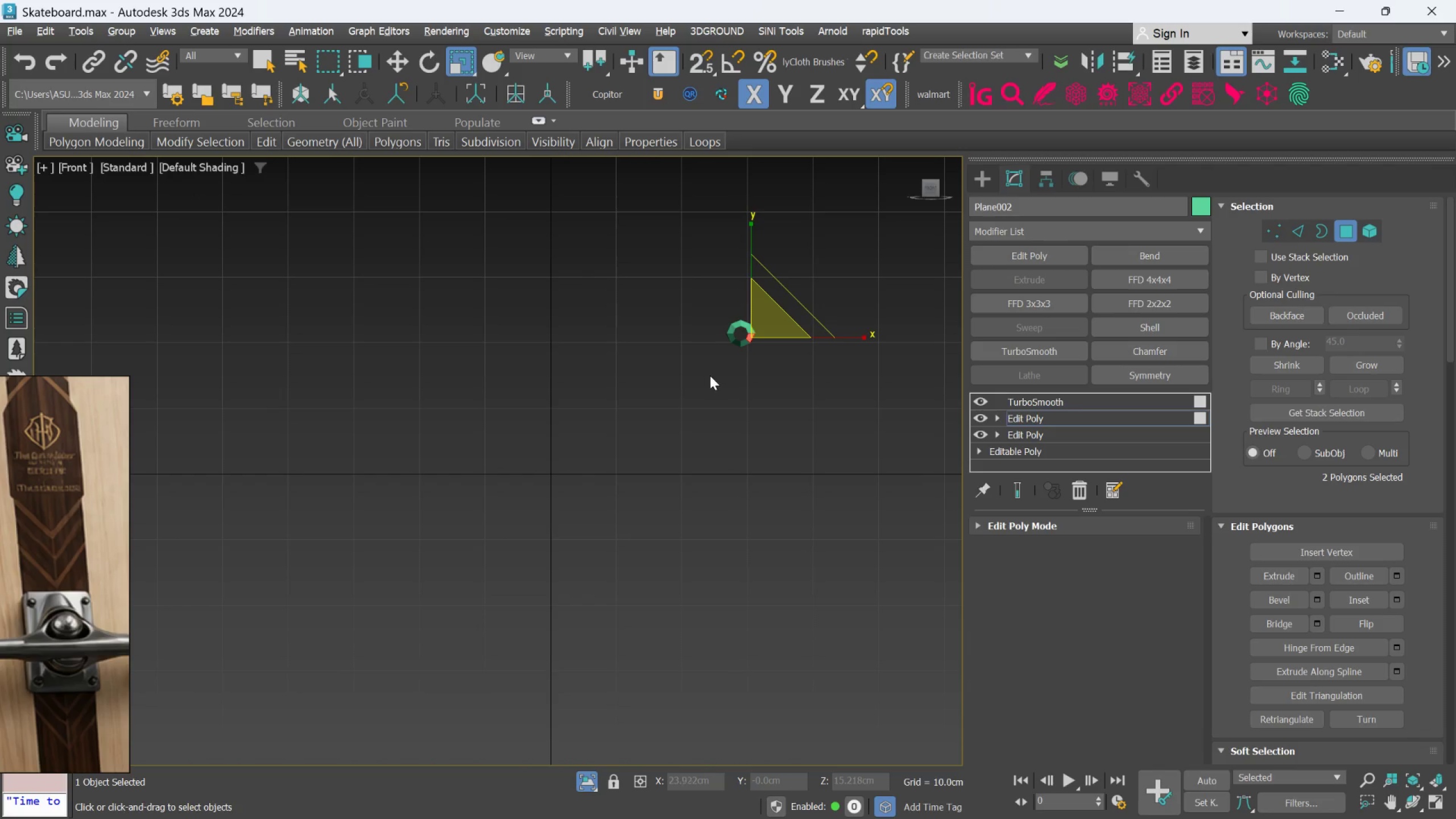 
scroll: coordinate [784, 365], scroll_direction: up, amount: 4.0
 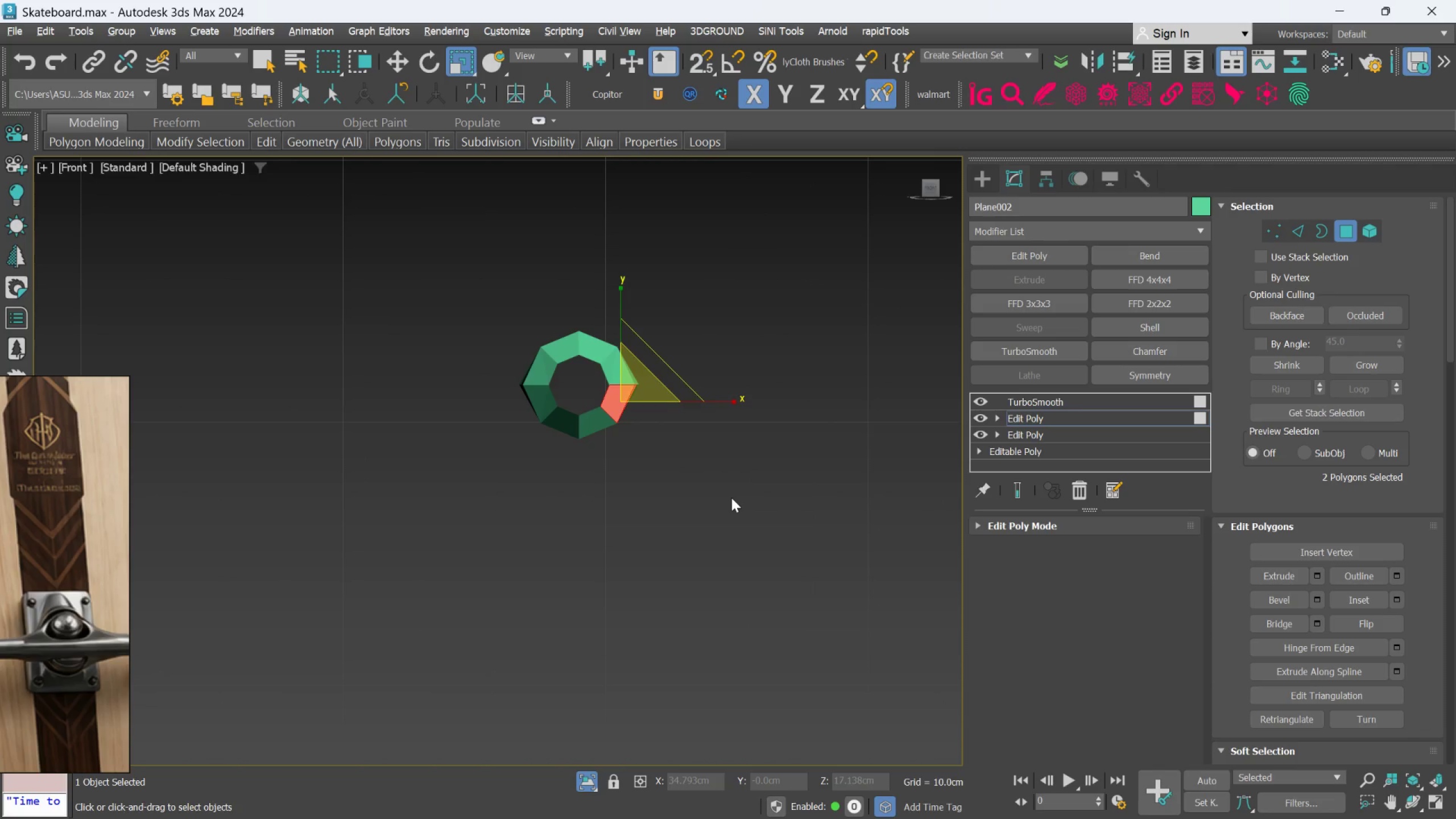 
key(F4)
 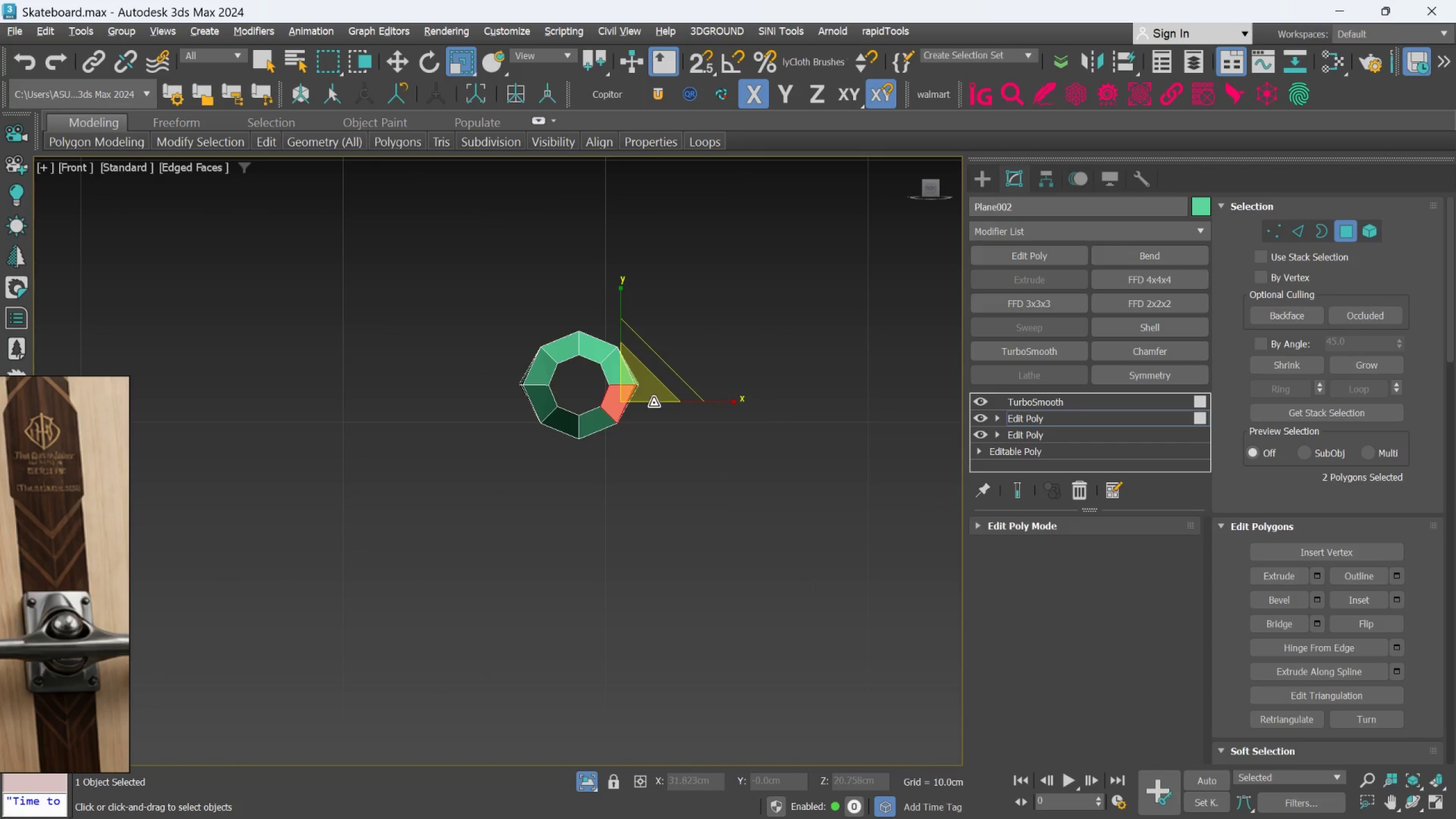 
scroll: coordinate [643, 406], scroll_direction: up, amount: 3.0
 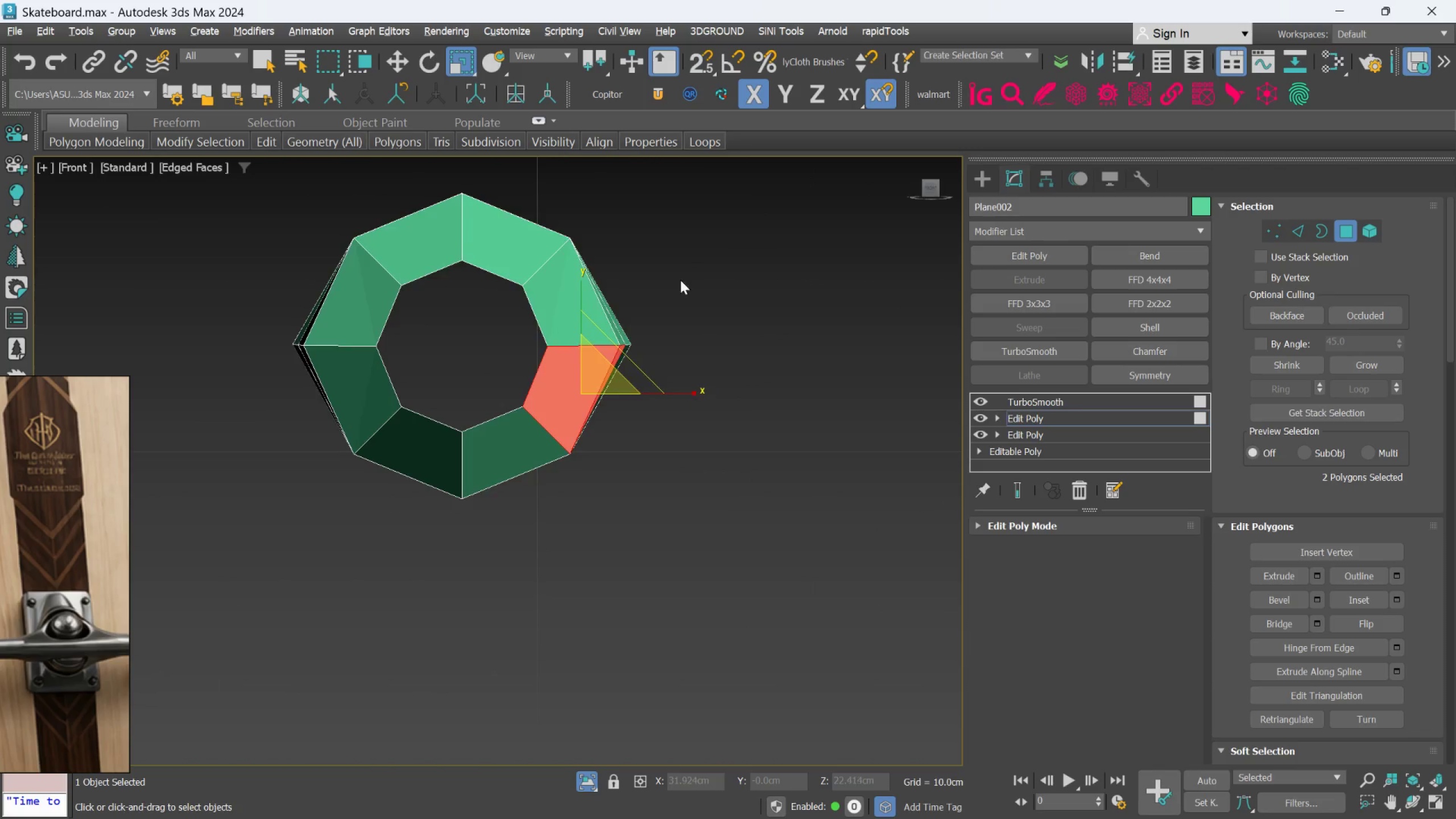 
left_click_drag(start_coordinate=[670, 224], to_coordinate=[512, 611])
 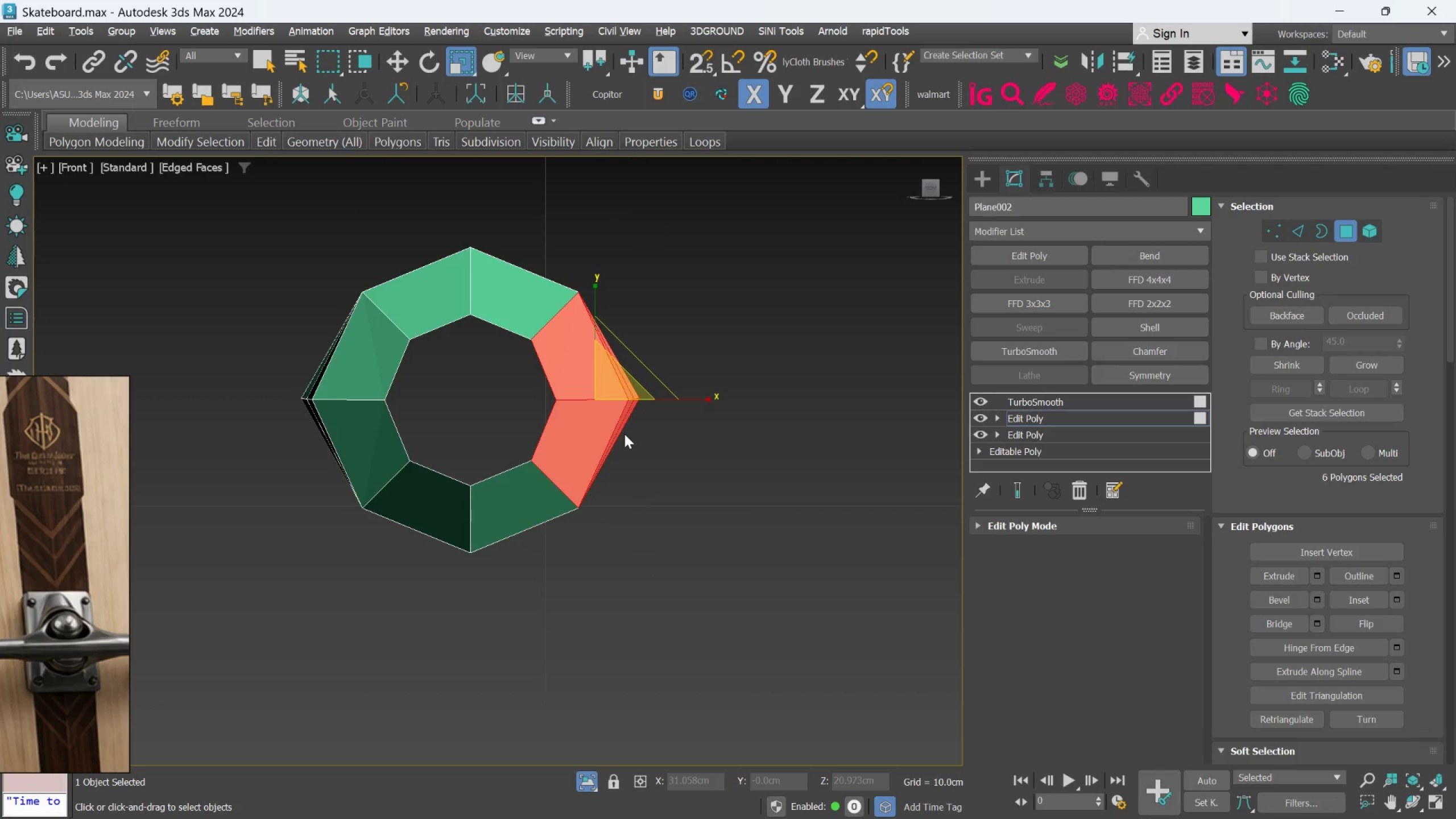 
key(Delete)
 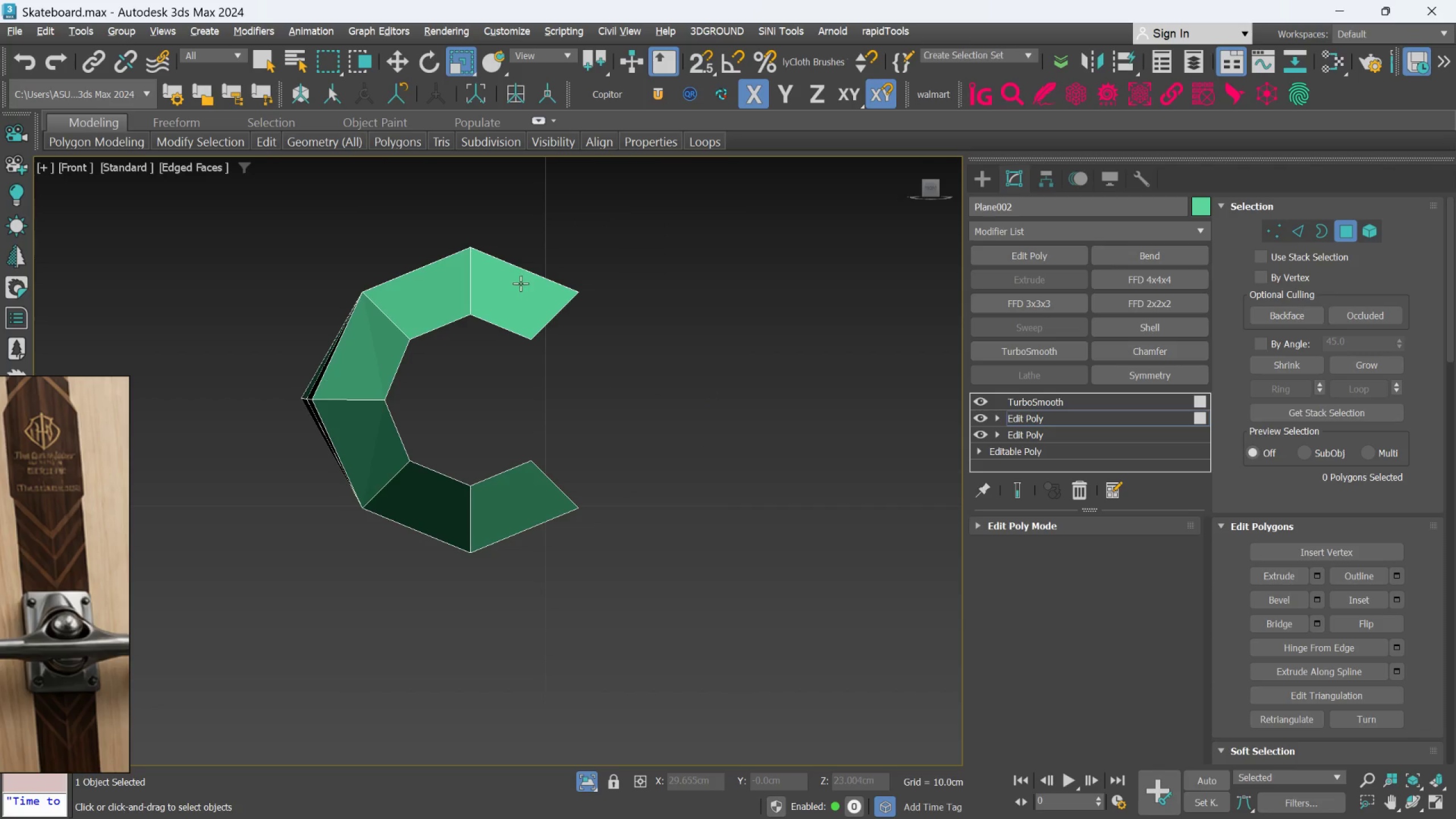 
left_click_drag(start_coordinate=[588, 230], to_coordinate=[496, 573])
 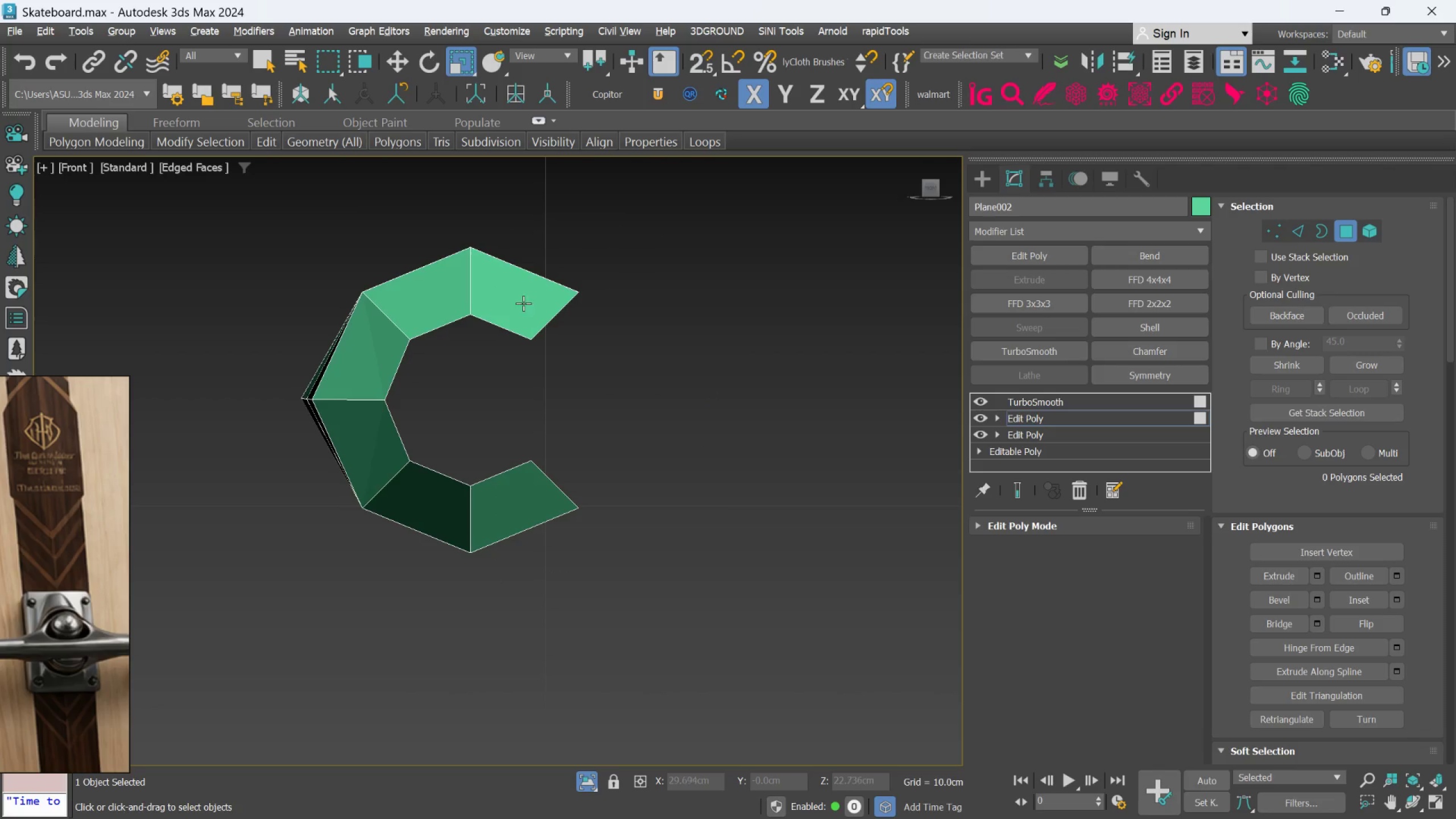 
double_click([523, 303])
 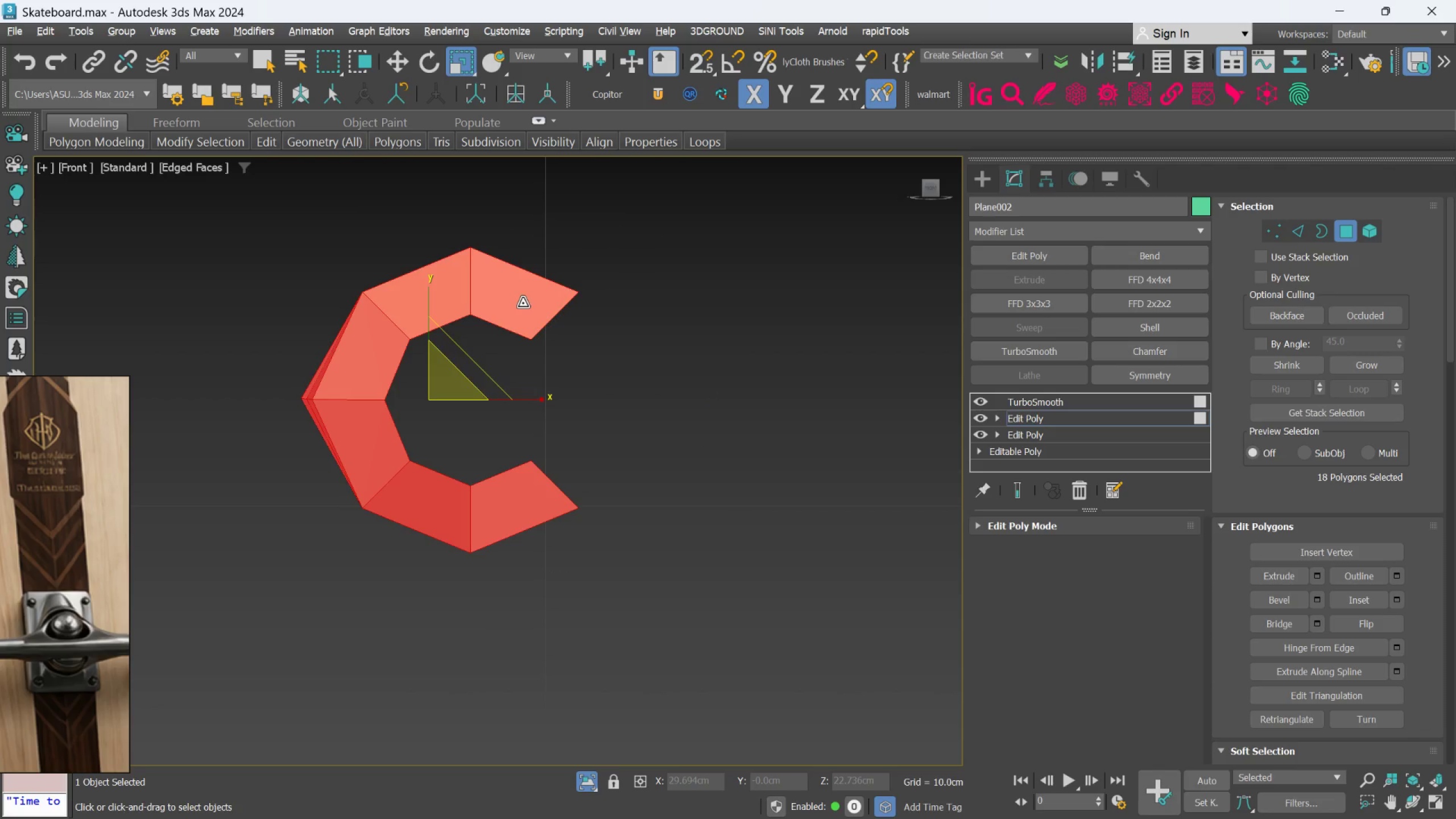 
left_click([523, 309])
 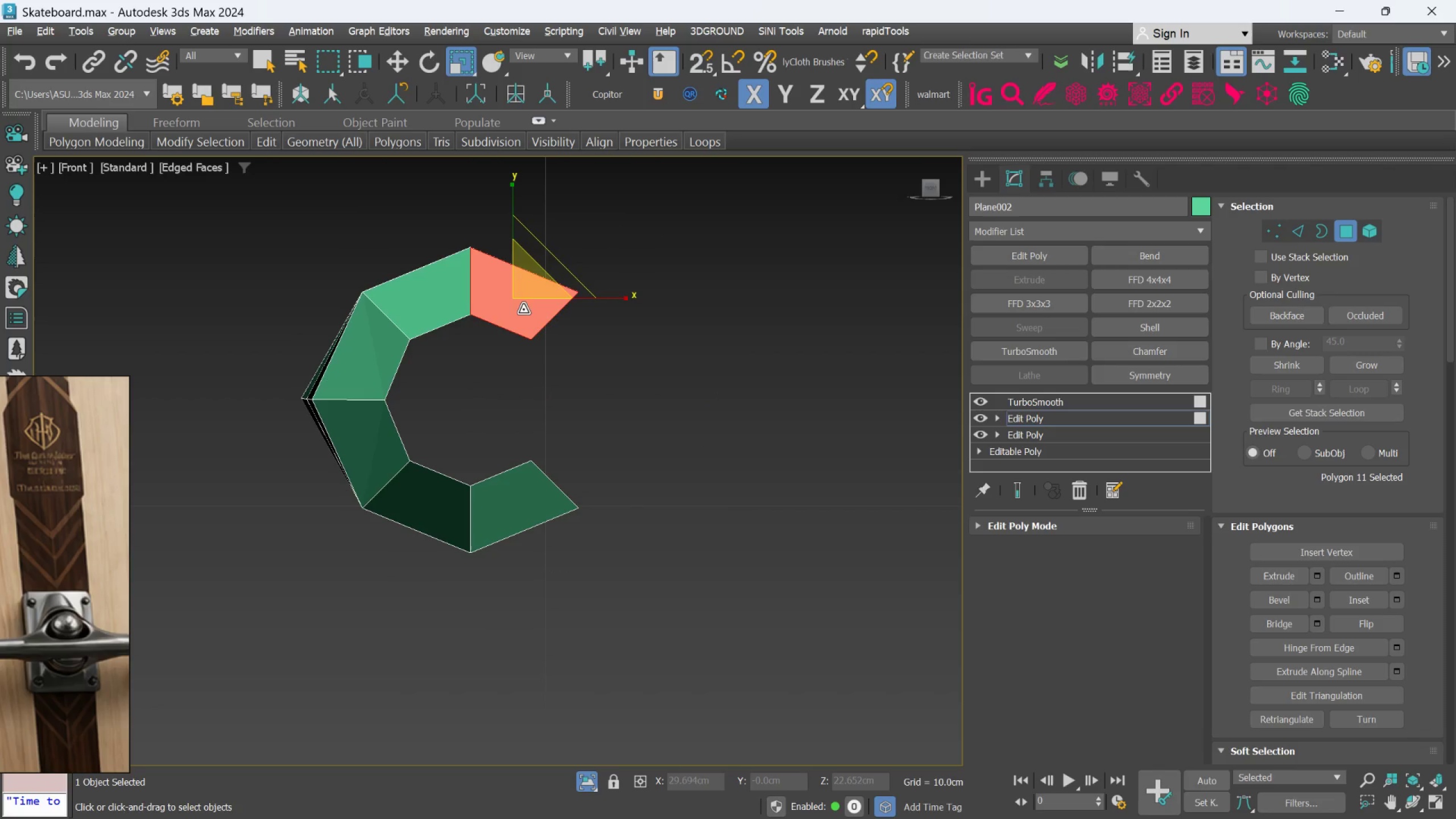 
hold_key(key=AltLeft, duration=0.47)
 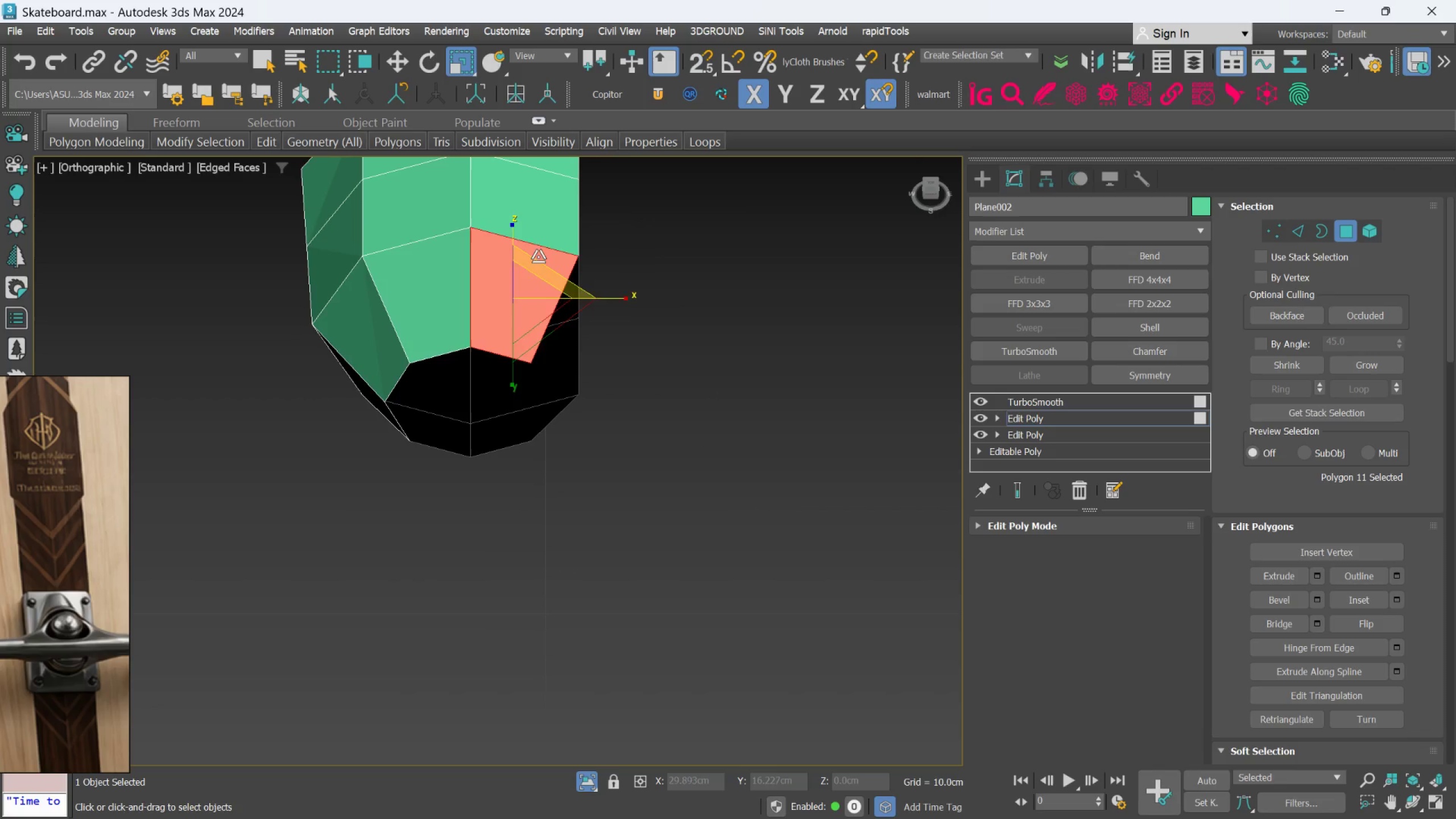 
hold_key(key=ControlLeft, duration=0.66)
double_click([542, 231])
 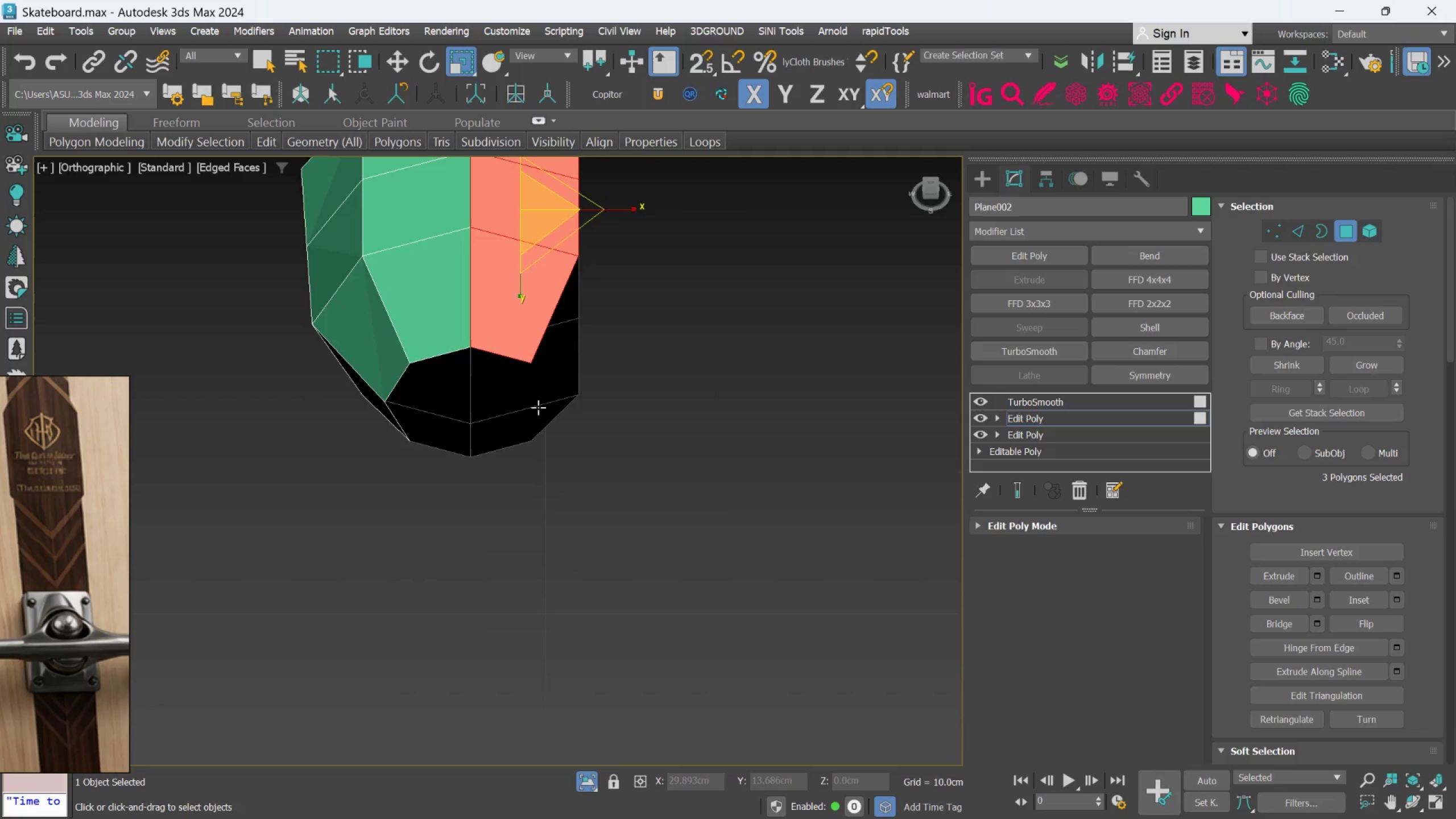 
hold_key(key=AltLeft, duration=0.45)
 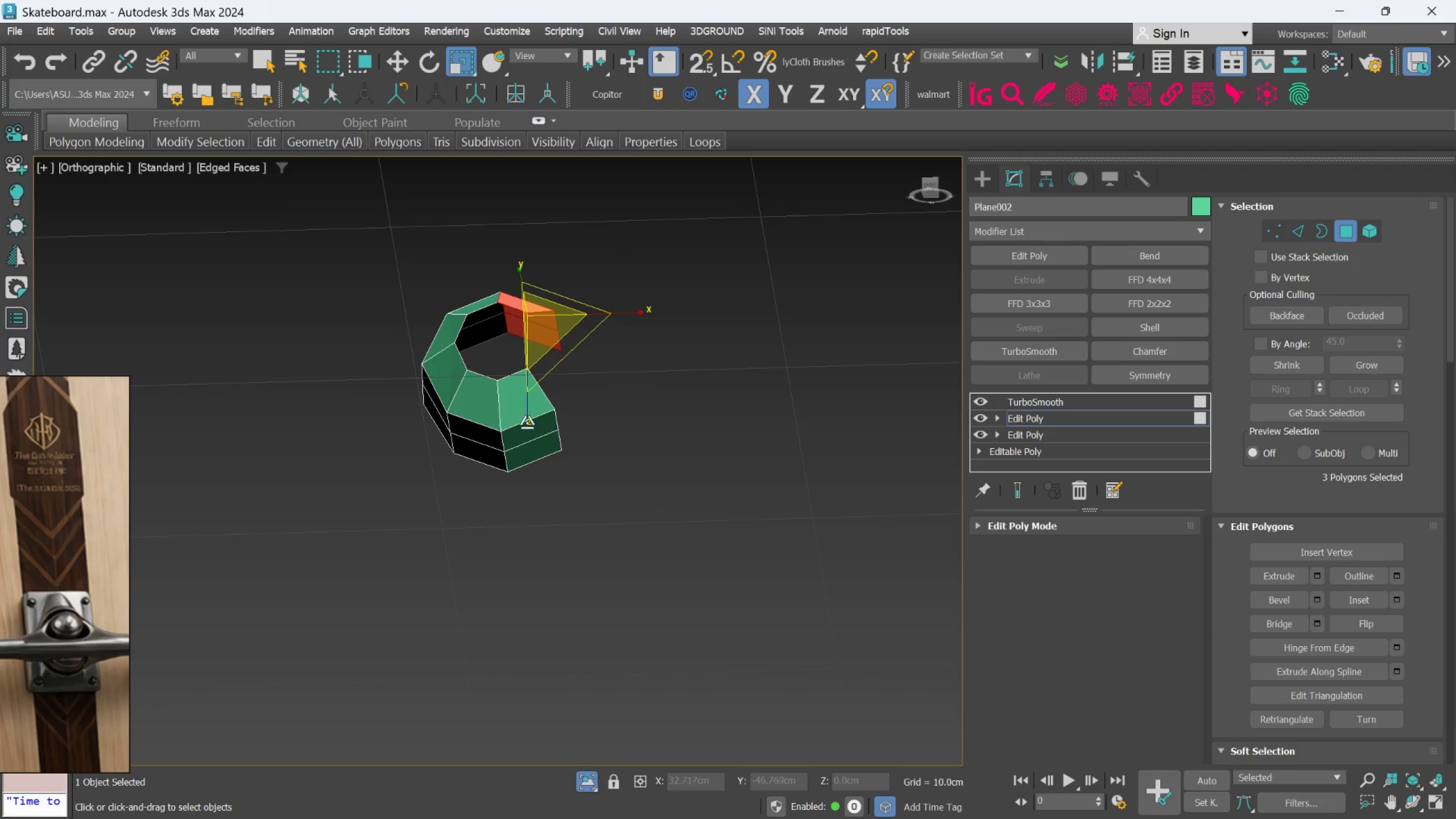 
scroll: coordinate [534, 424], scroll_direction: down, amount: 2.0
 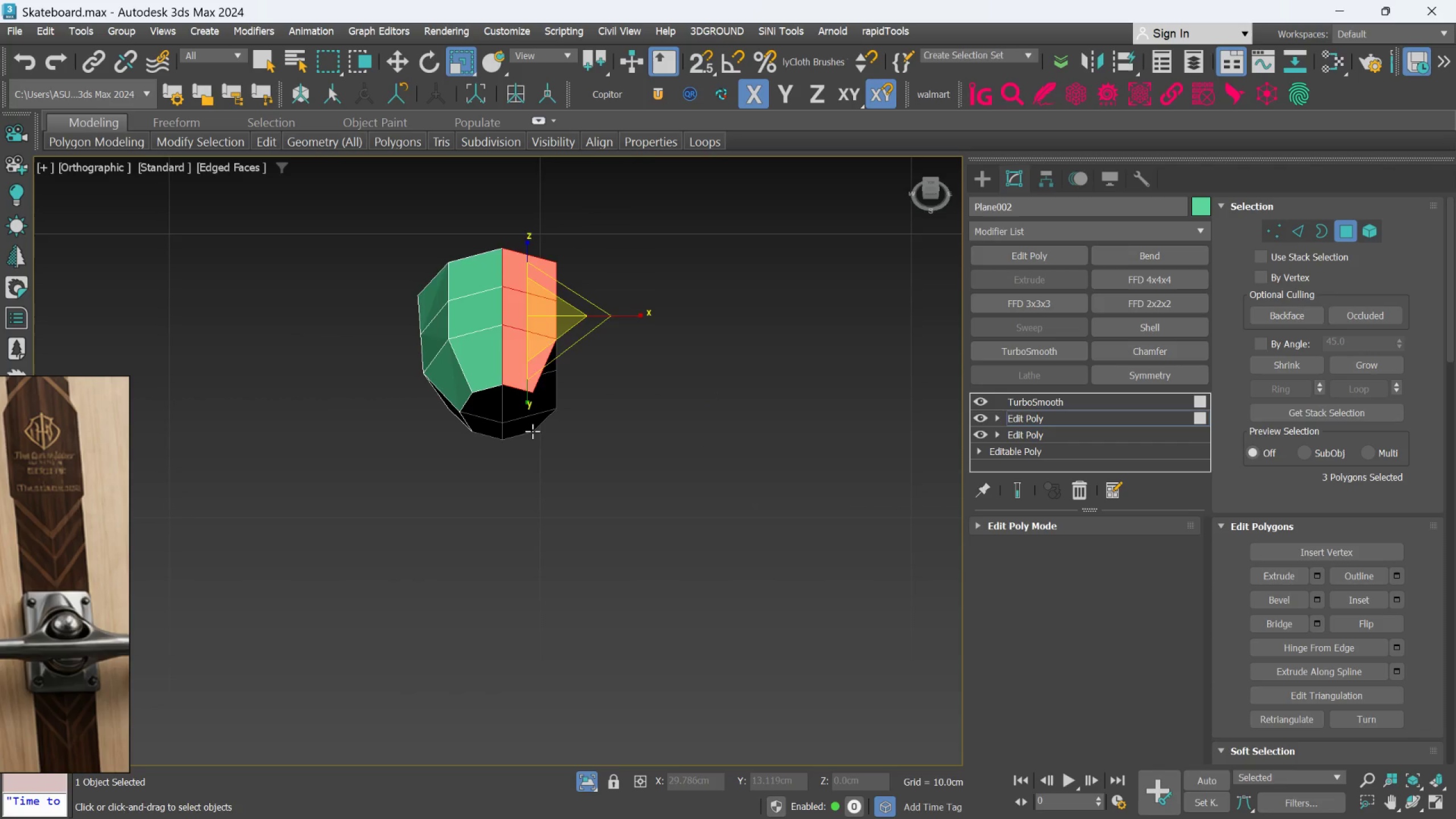 
hold_key(key=ControlLeft, duration=1.06)
left_click([530, 416])
 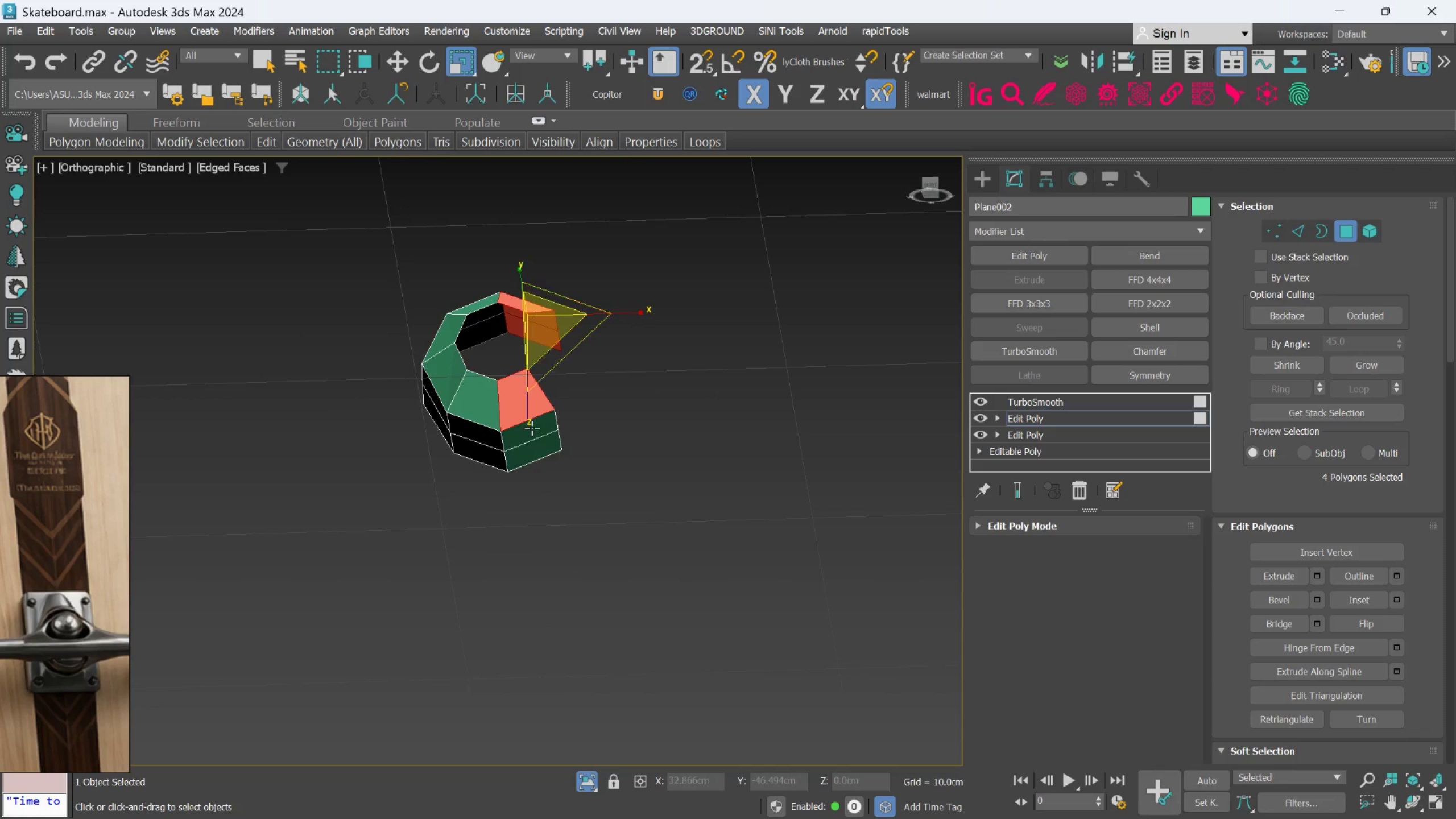 
double_click([532, 428])
 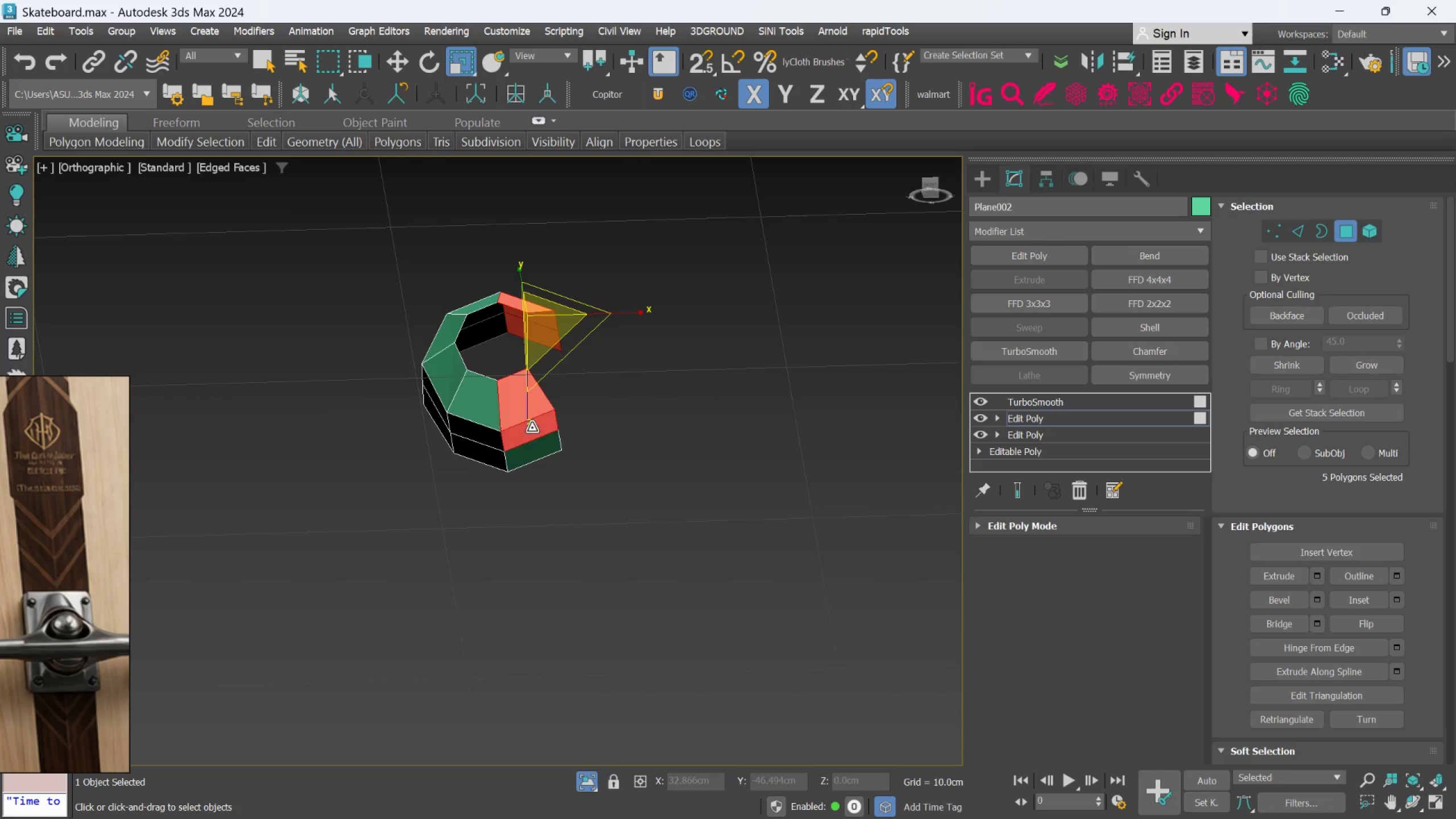 
triple_click([532, 428])
 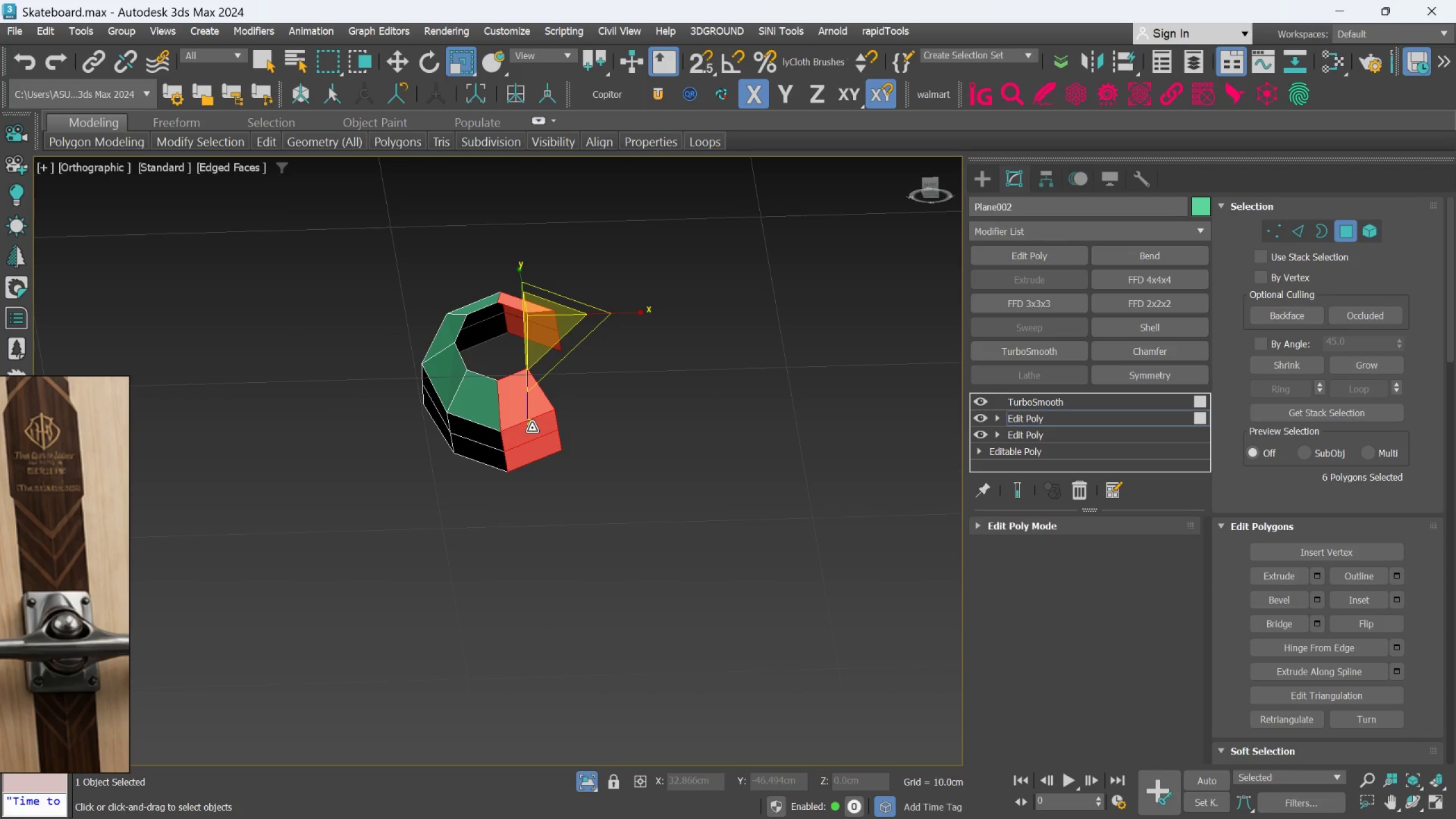 
key(Delete)
 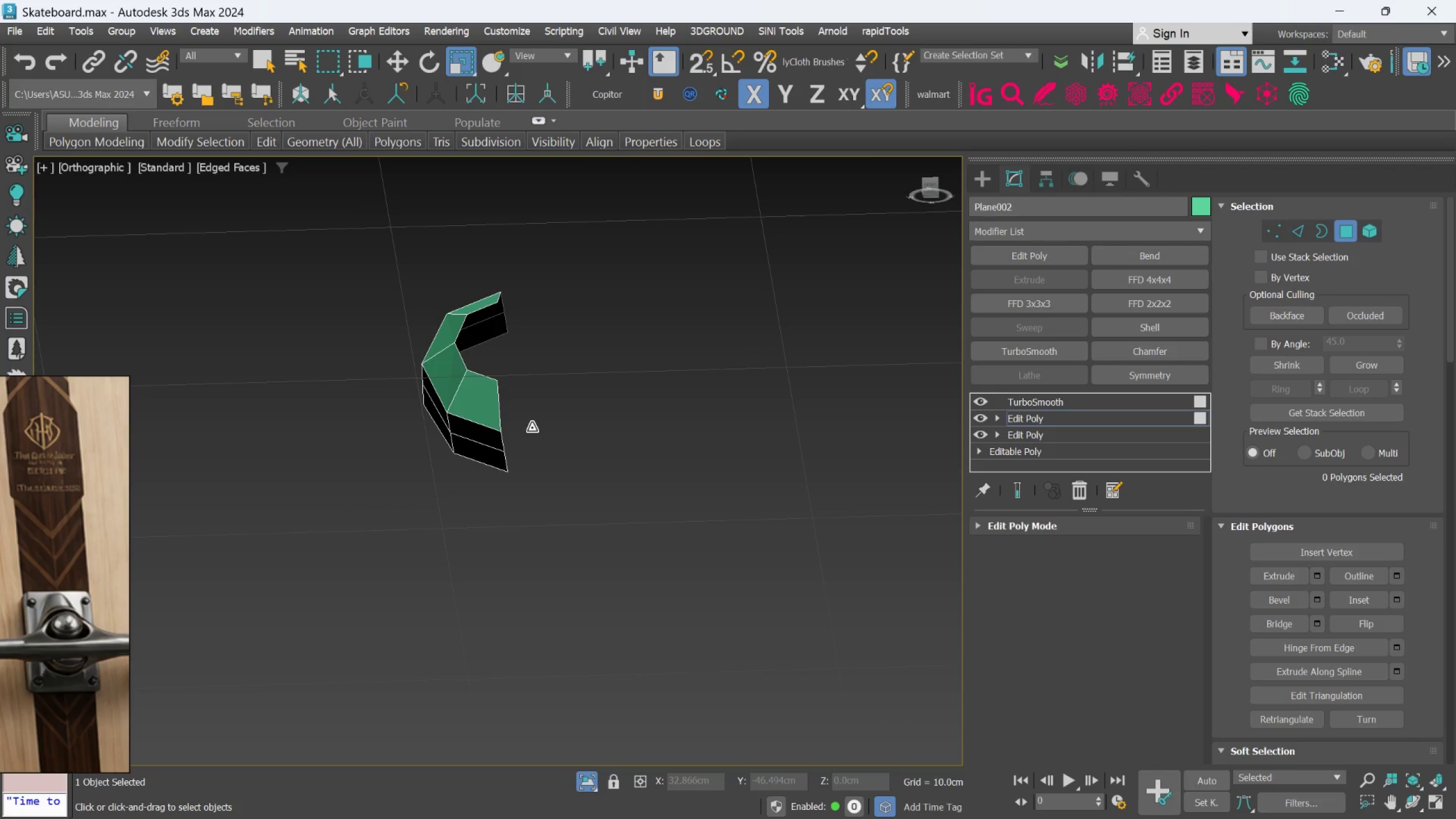 
key(F)
 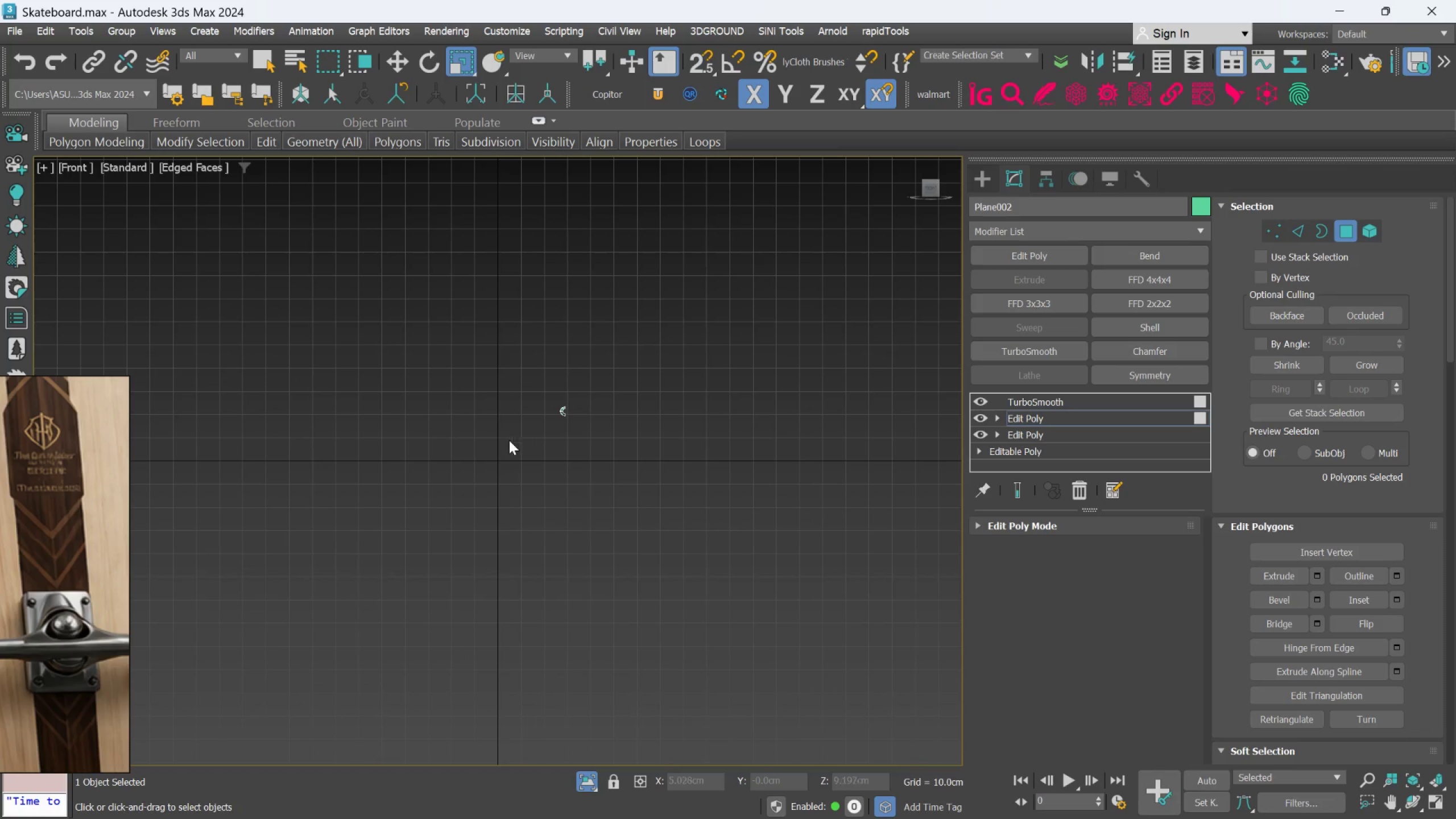 
scroll: coordinate [38, 680], scroll_direction: up, amount: 11.0
 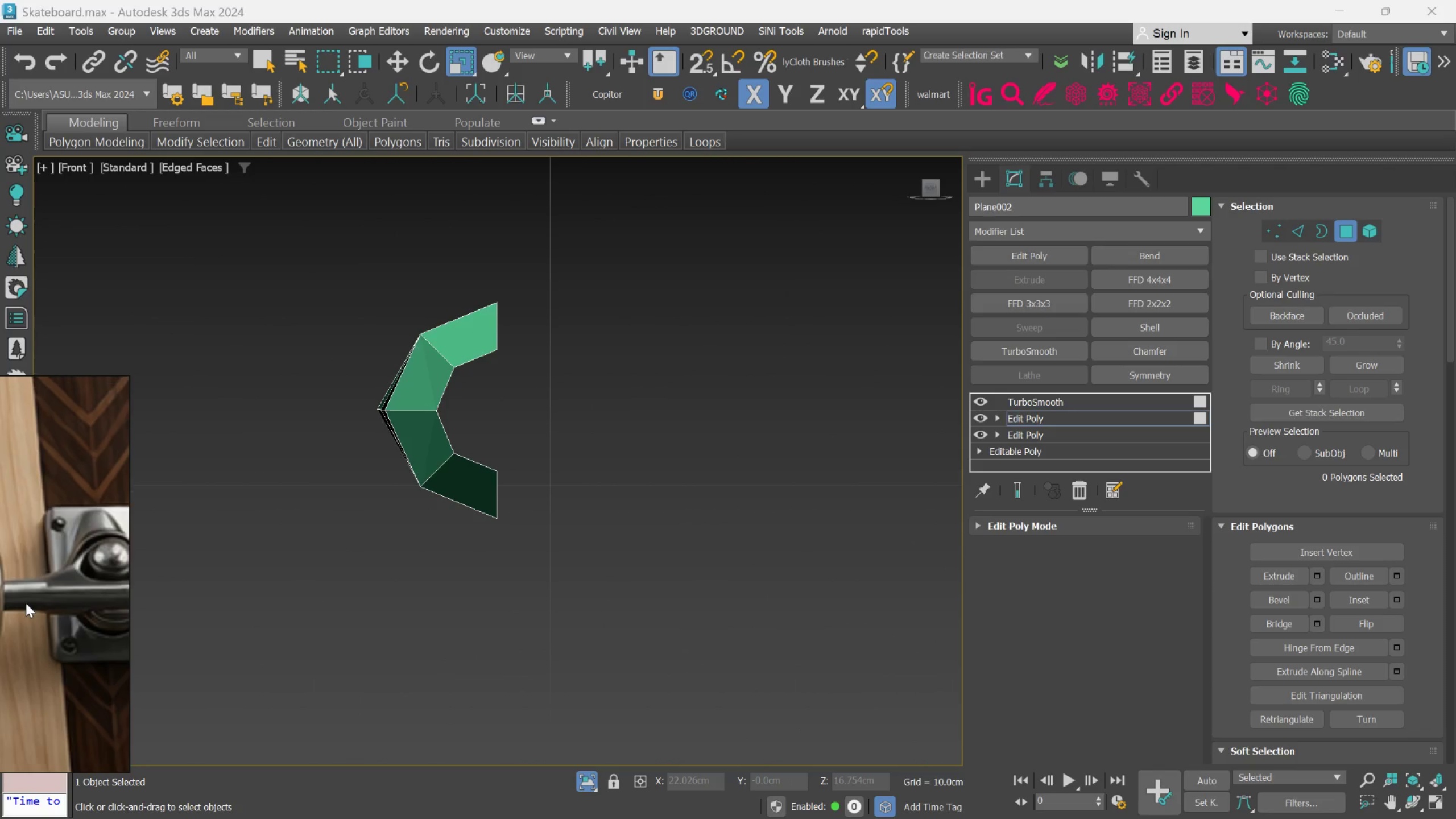 
wait(7.9)
 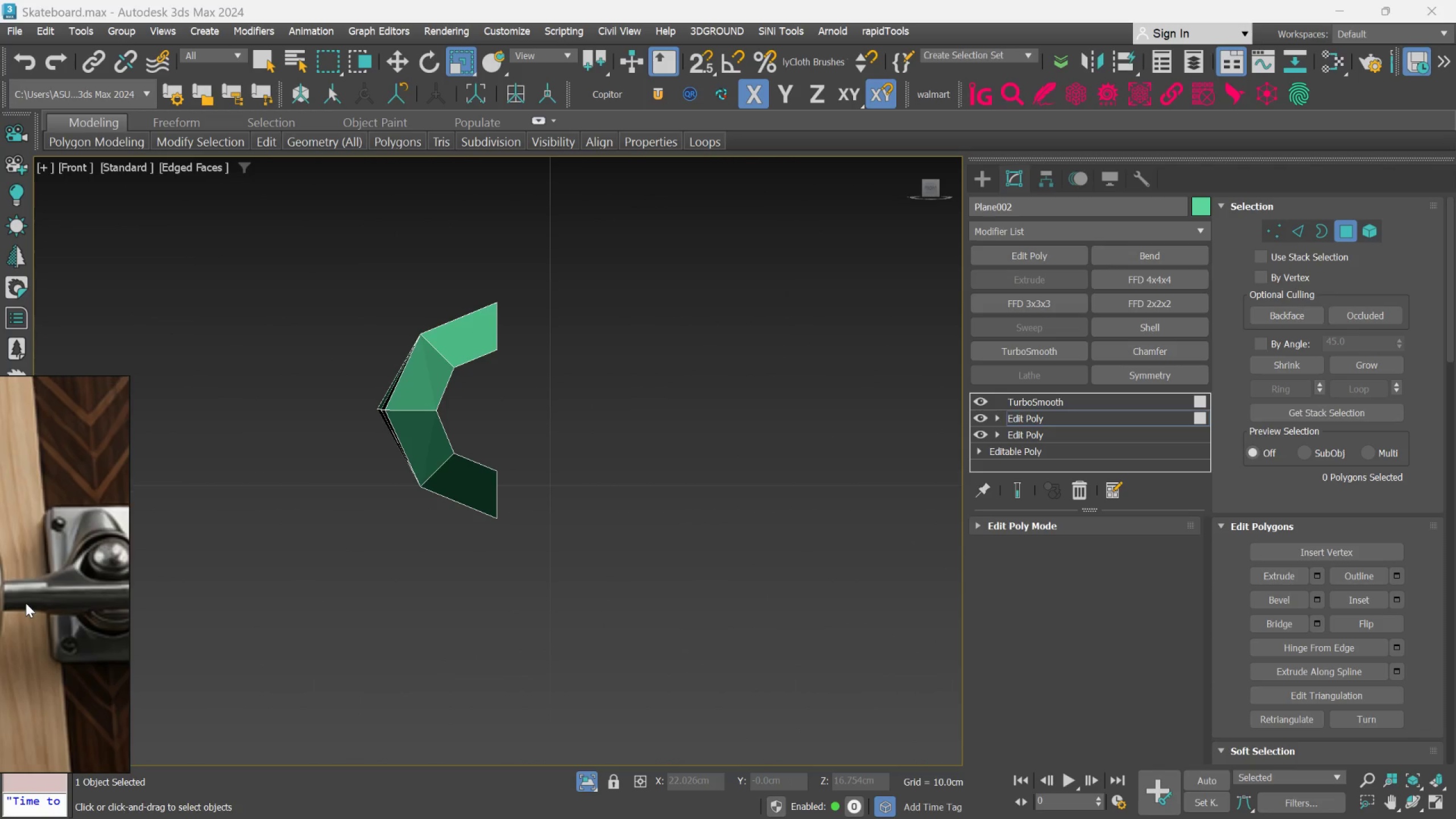 
left_click([1268, 228])
 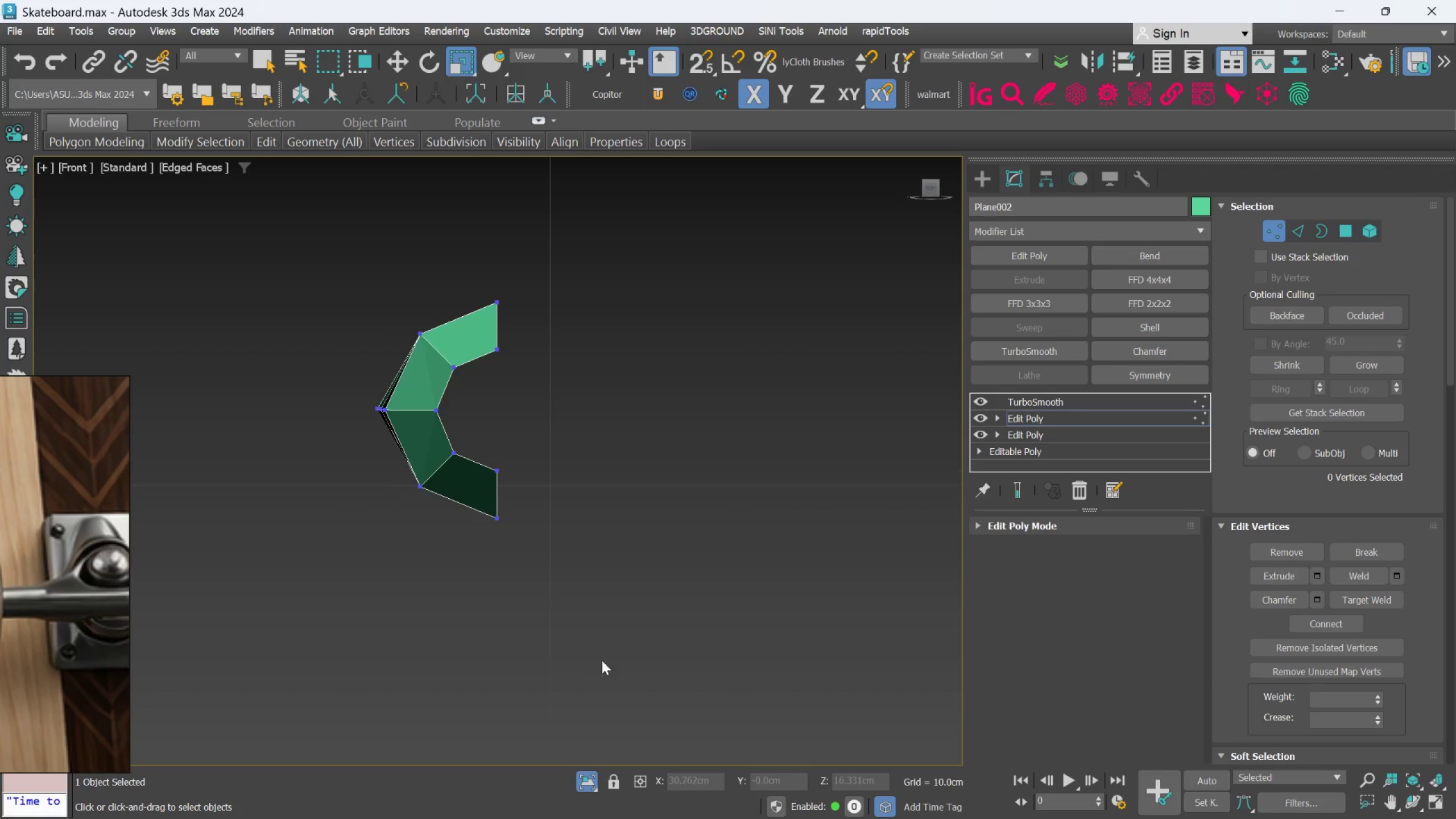 
left_click_drag(start_coordinate=[629, 646], to_coordinate=[377, 437])
 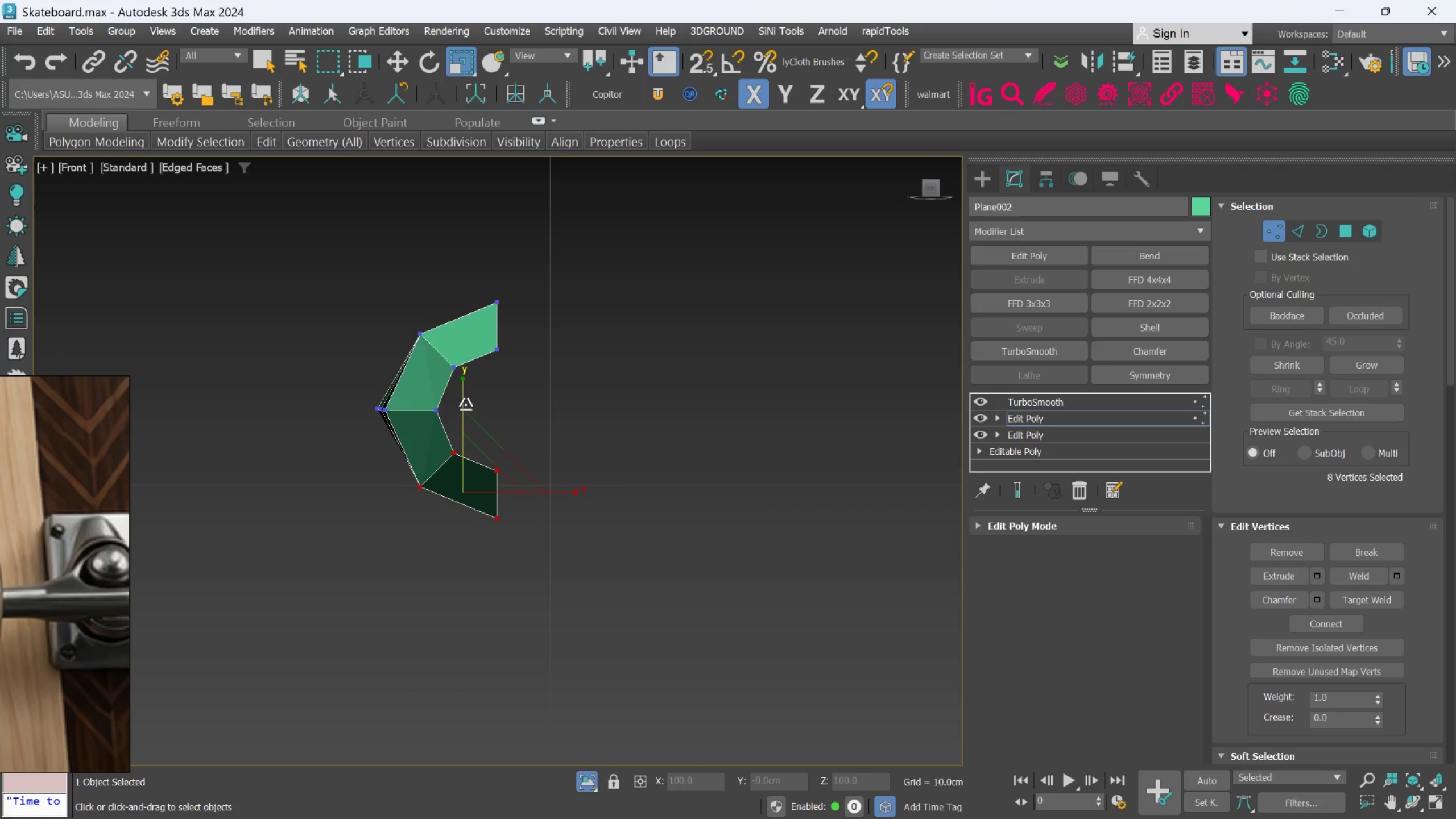 
left_click_drag(start_coordinate=[465, 400], to_coordinate=[412, 594])
 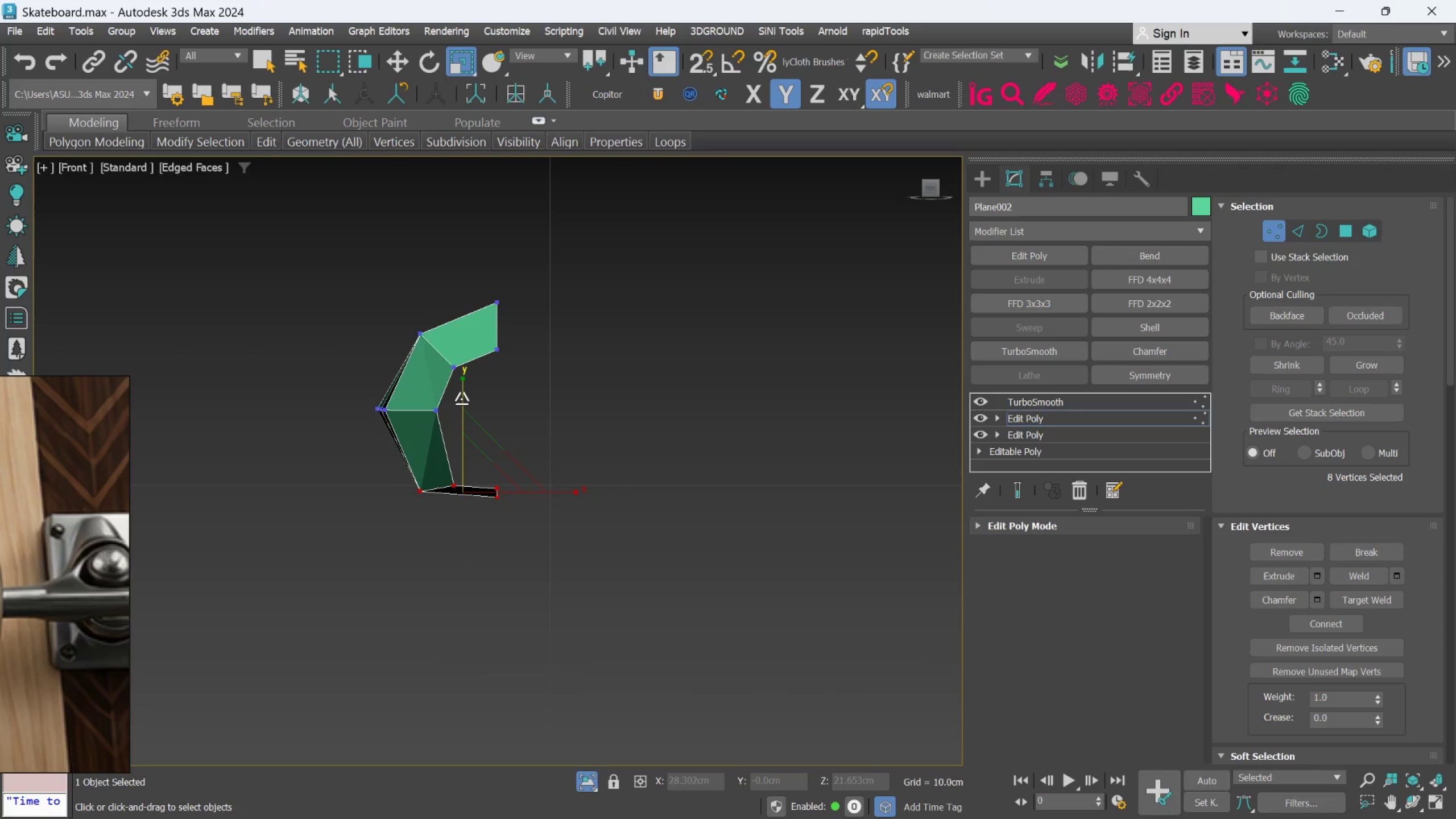 
left_click_drag(start_coordinate=[461, 399], to_coordinate=[417, 643])
 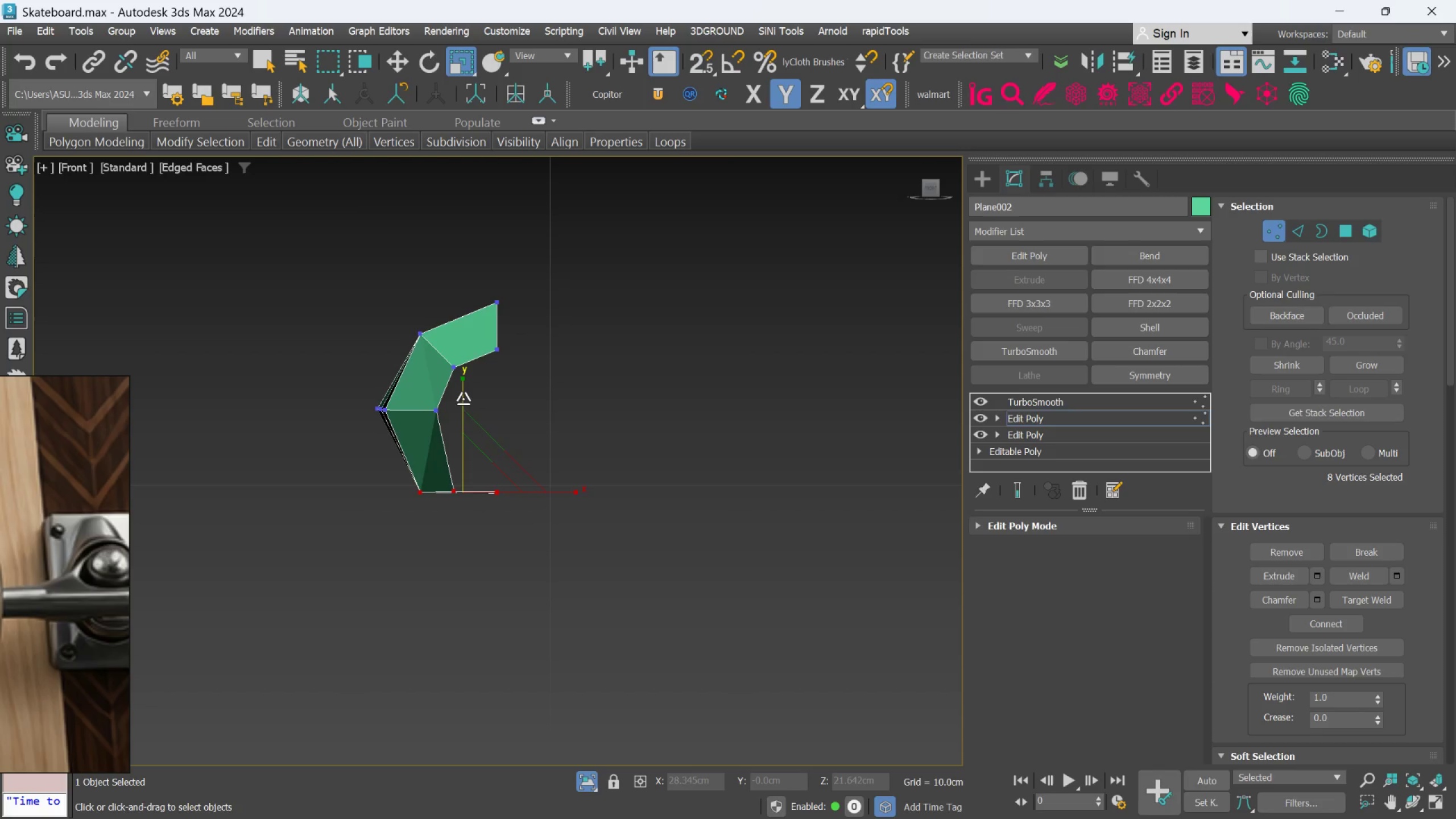 
left_click_drag(start_coordinate=[461, 395], to_coordinate=[426, 619])
 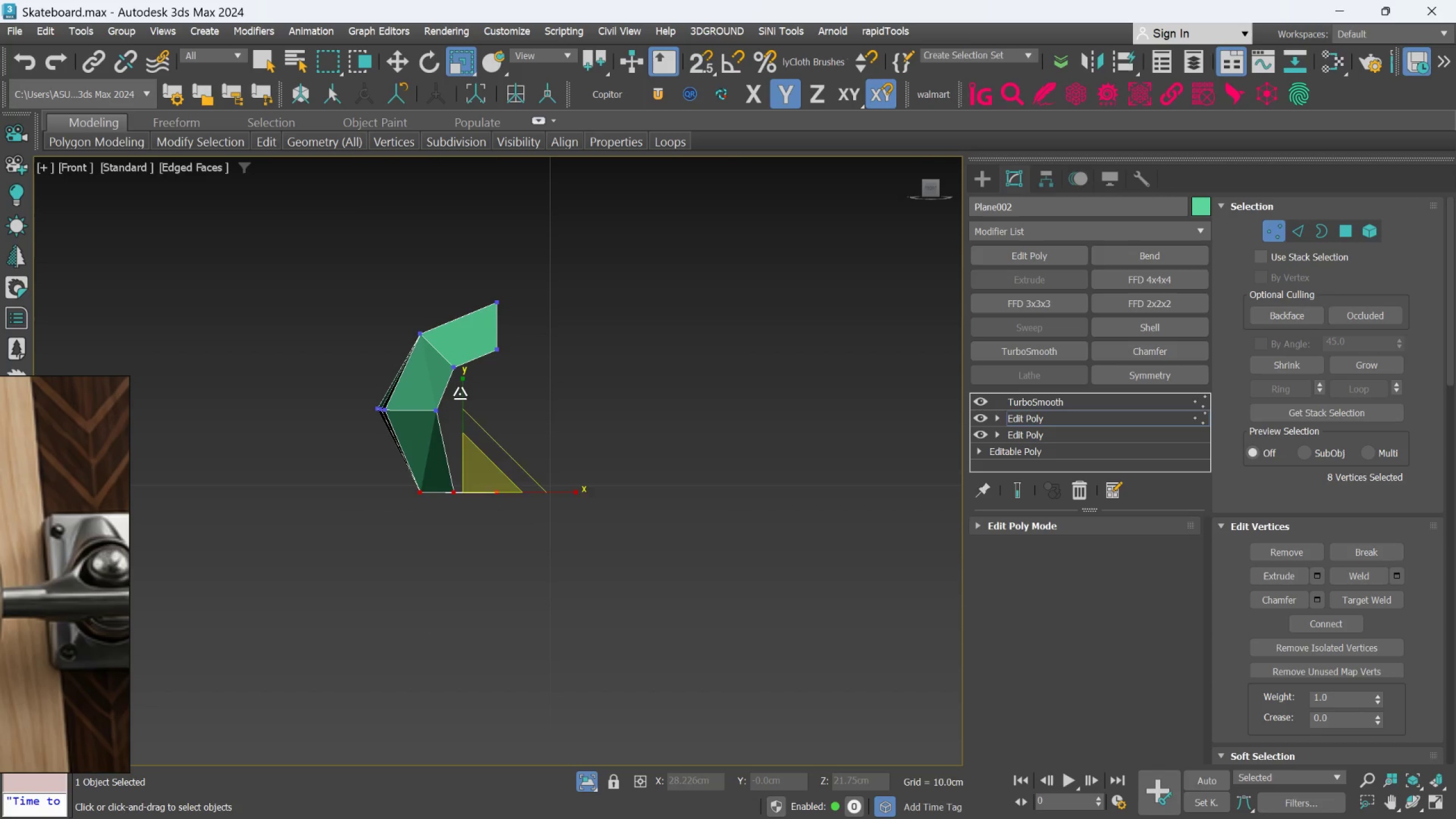 
left_click_drag(start_coordinate=[461, 393], to_coordinate=[457, 464])
 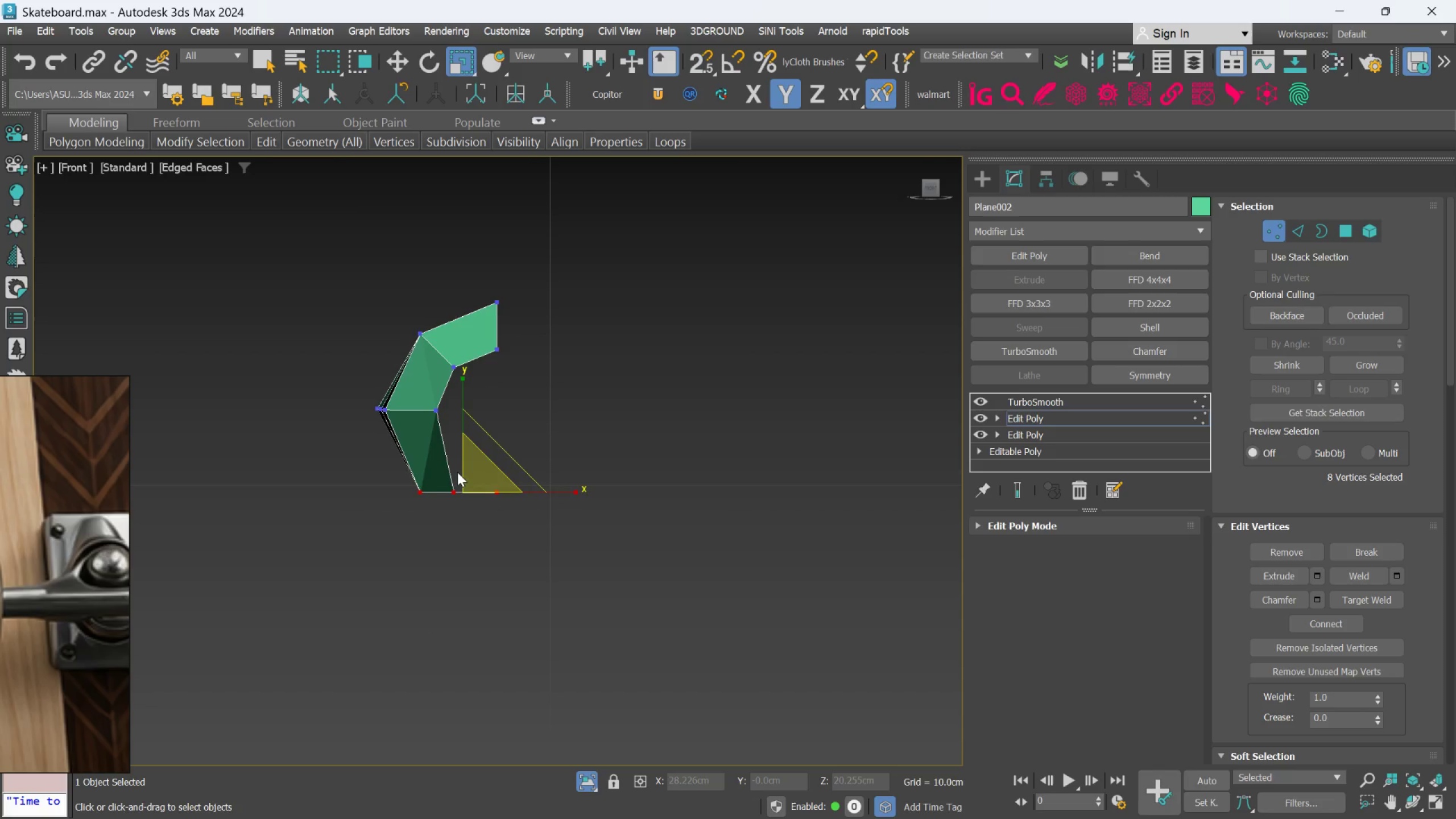 
key(W)
 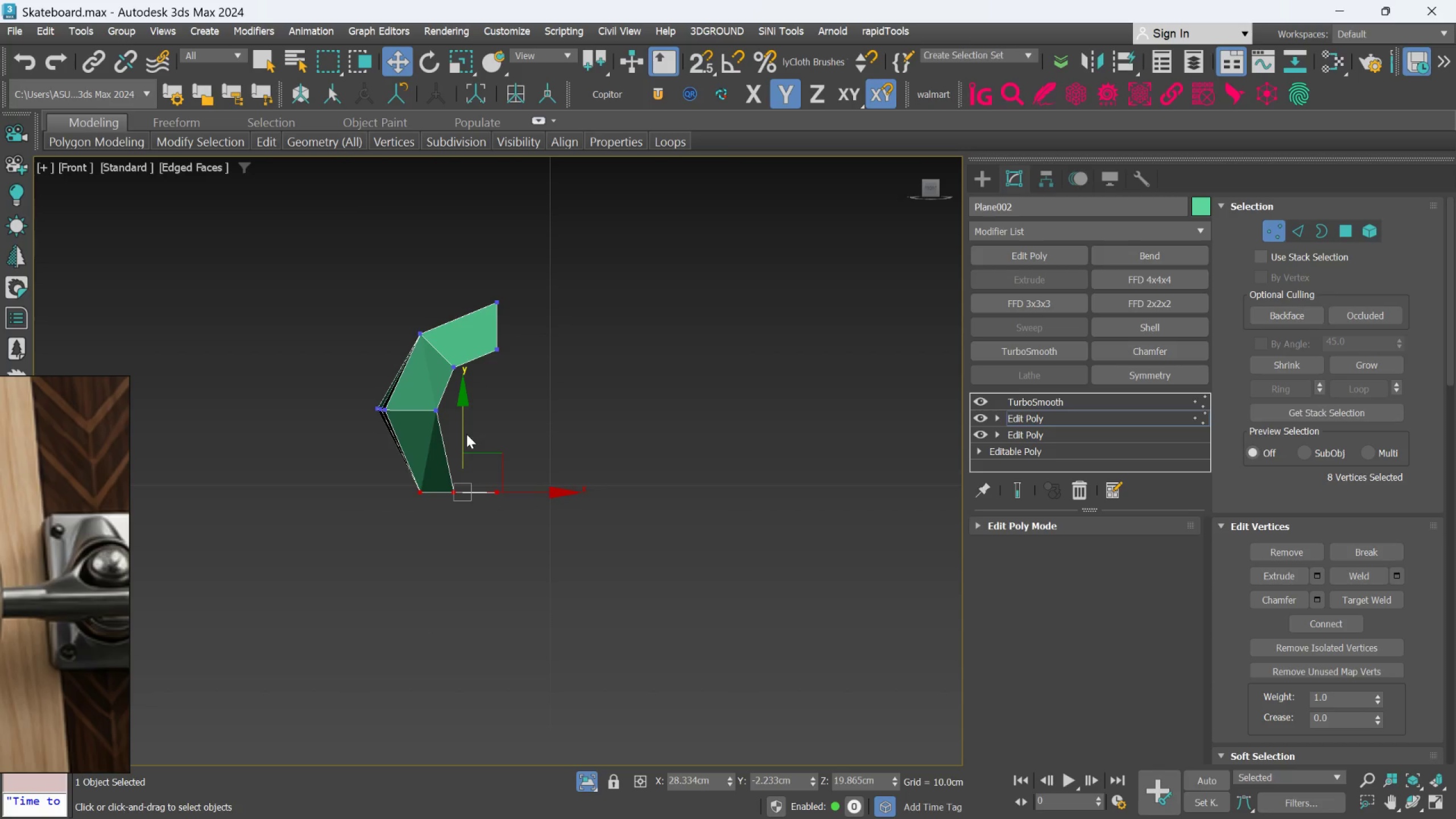 
left_click([466, 434])
 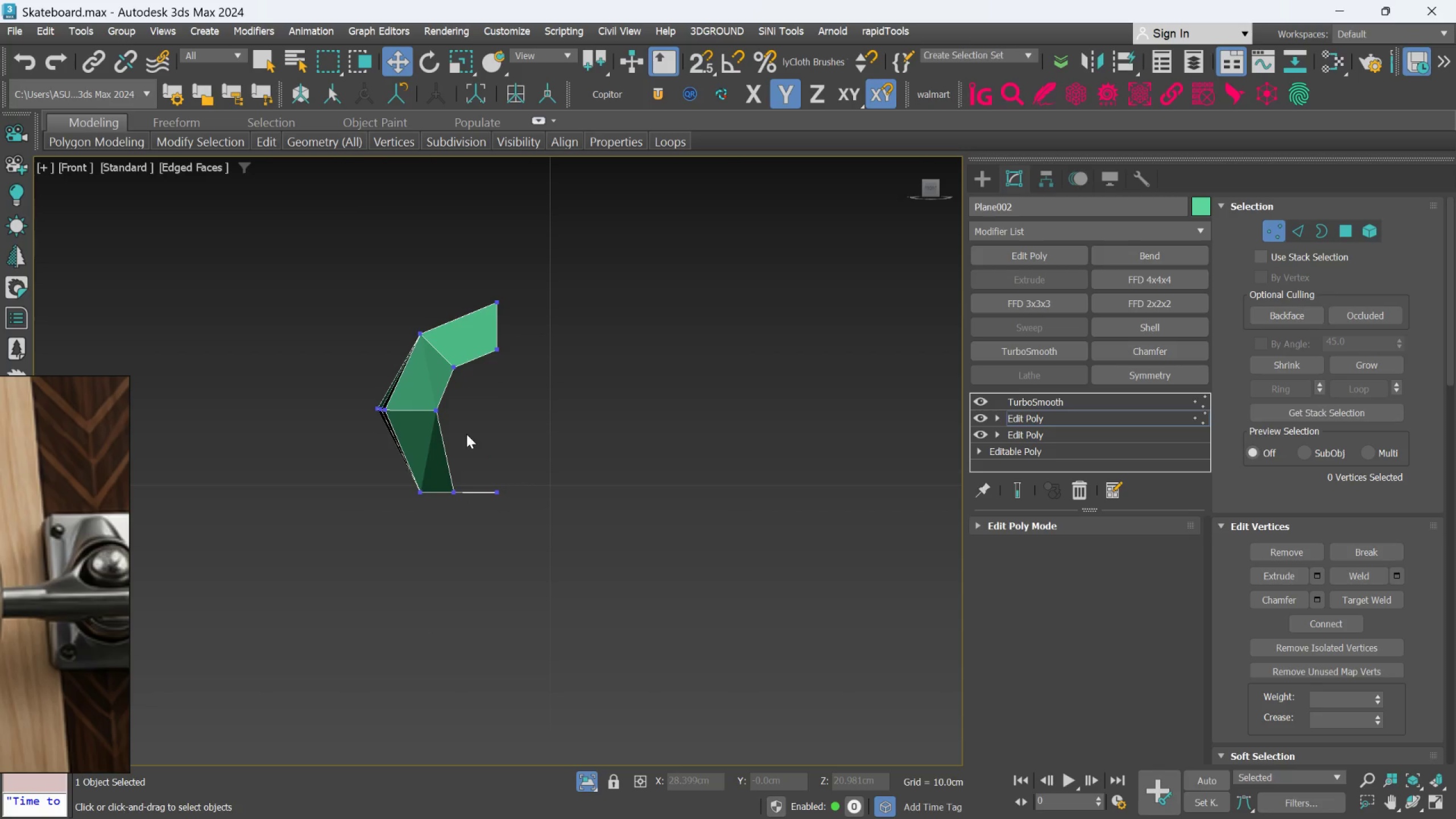 
key(Control+ControlLeft)
 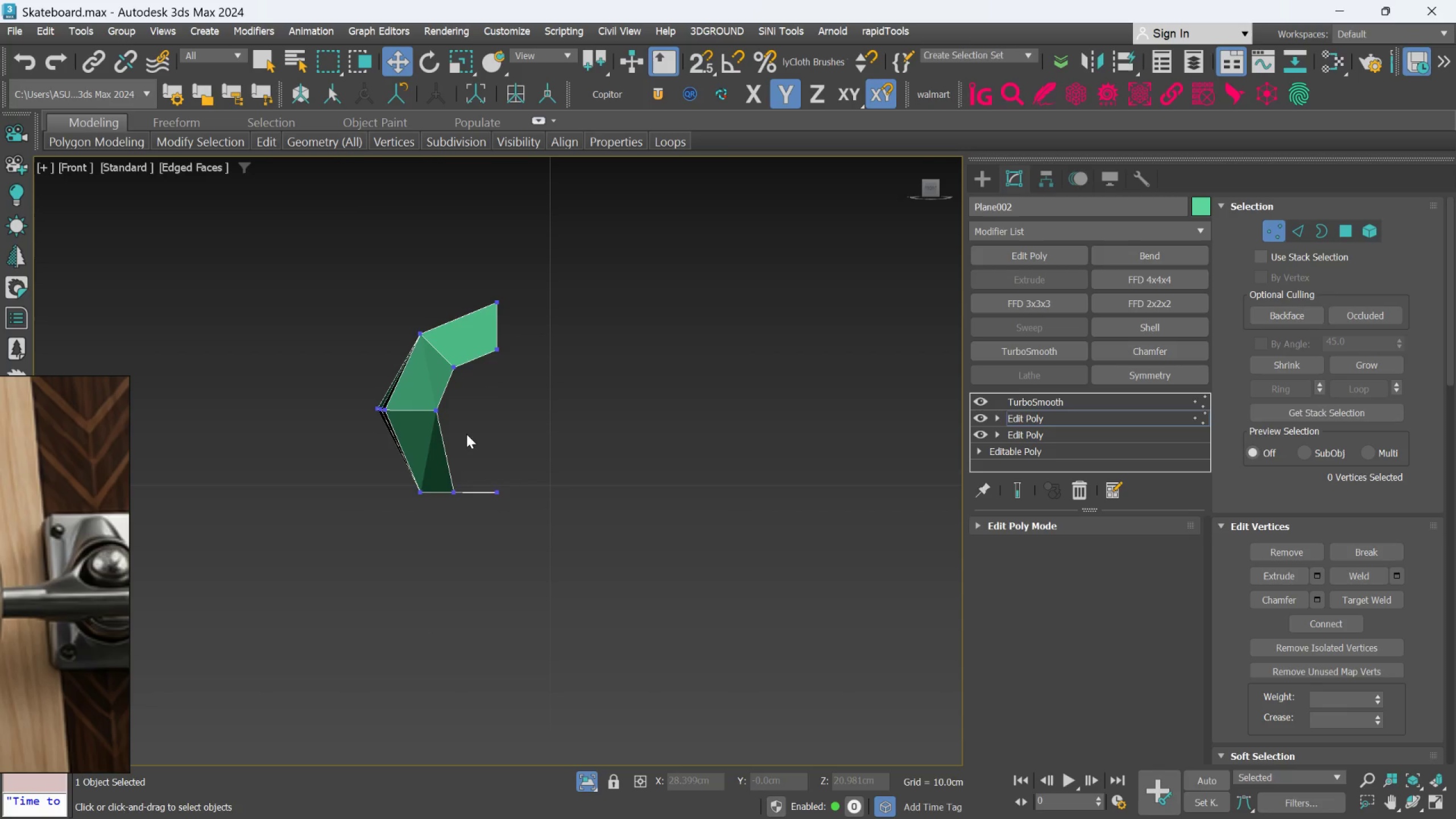 
key(Control+Z)
 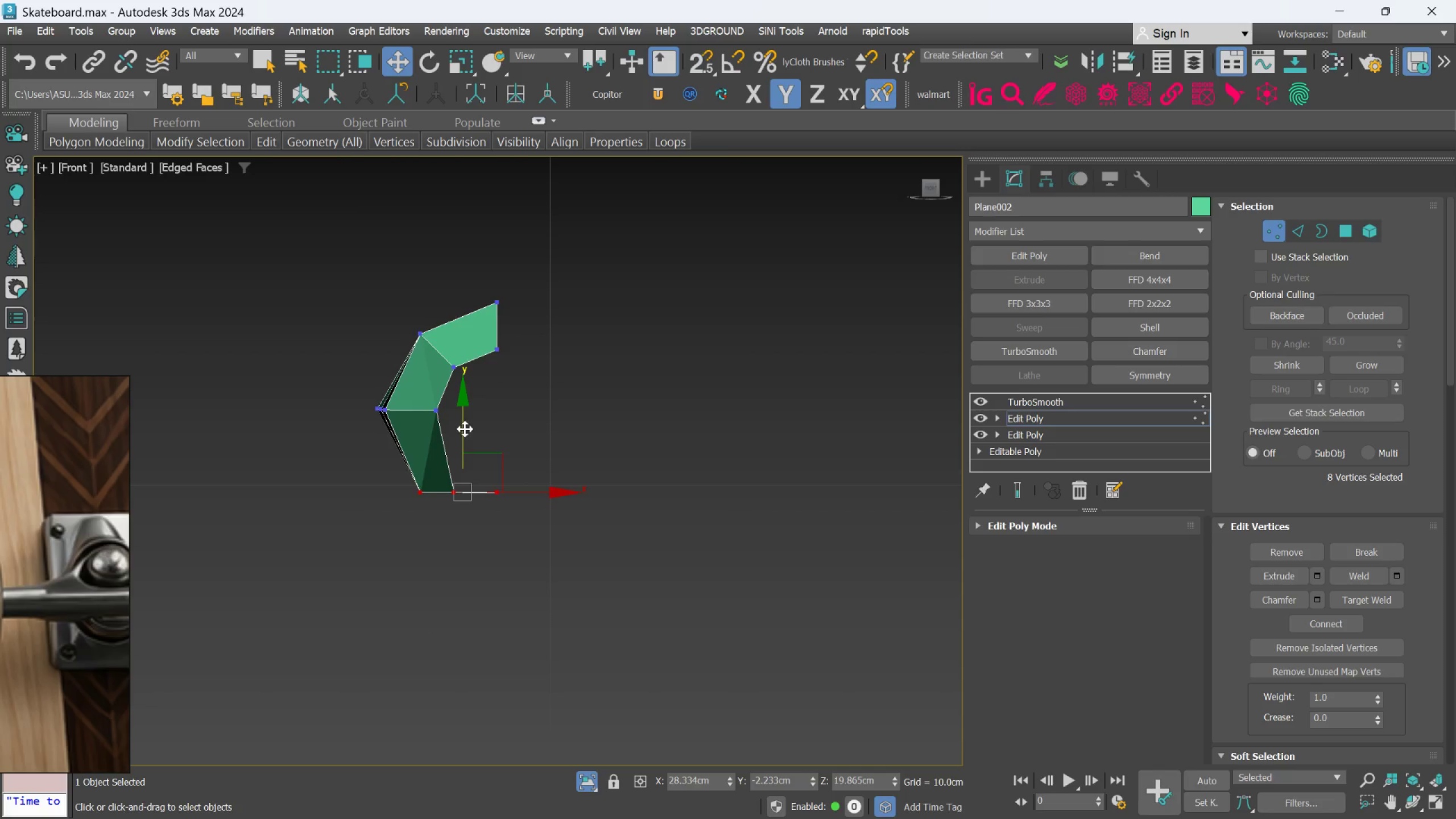 
left_click_drag(start_coordinate=[465, 429], to_coordinate=[465, 415])
 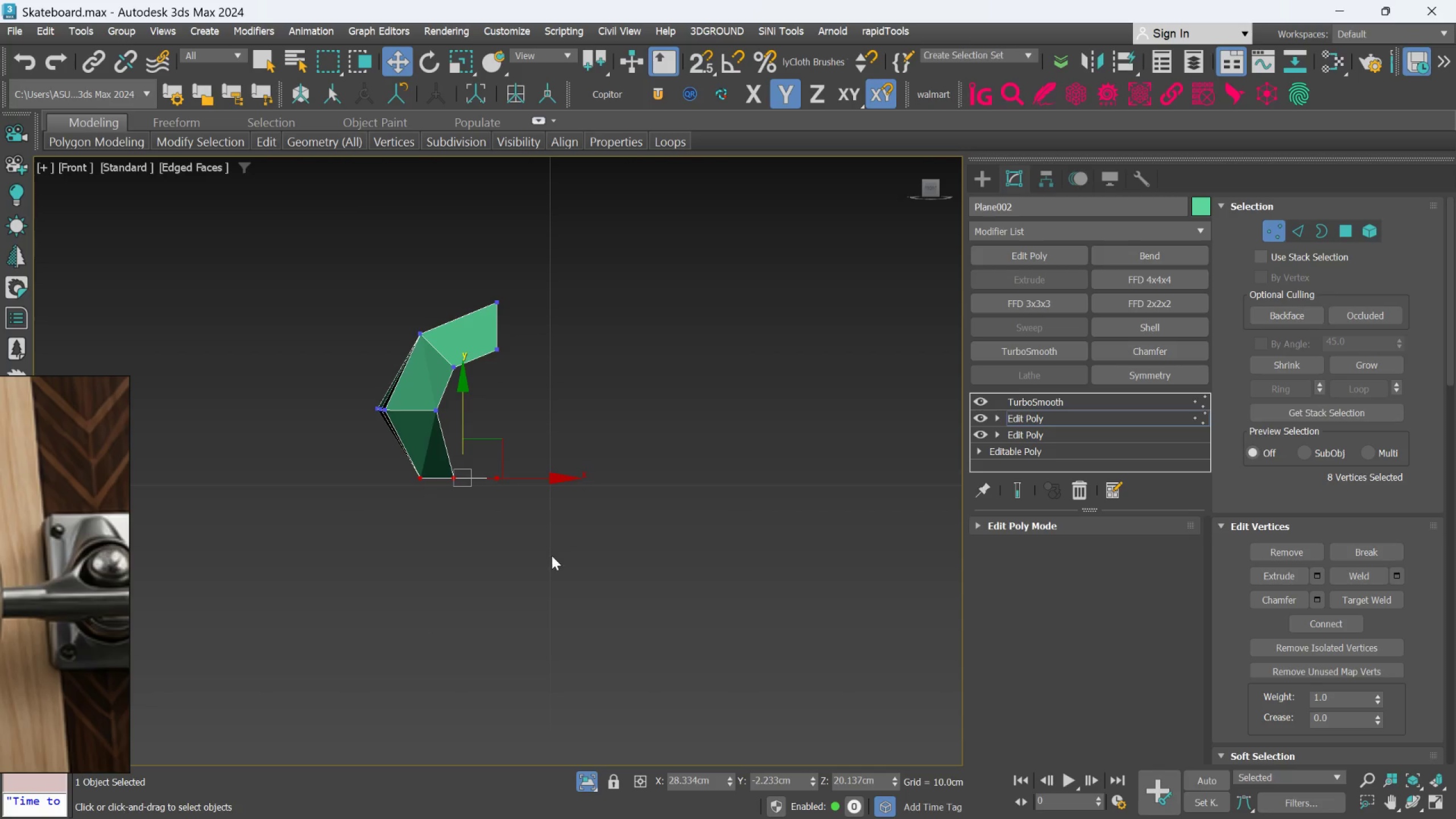 
hold_key(key=AltLeft, duration=1.5)
 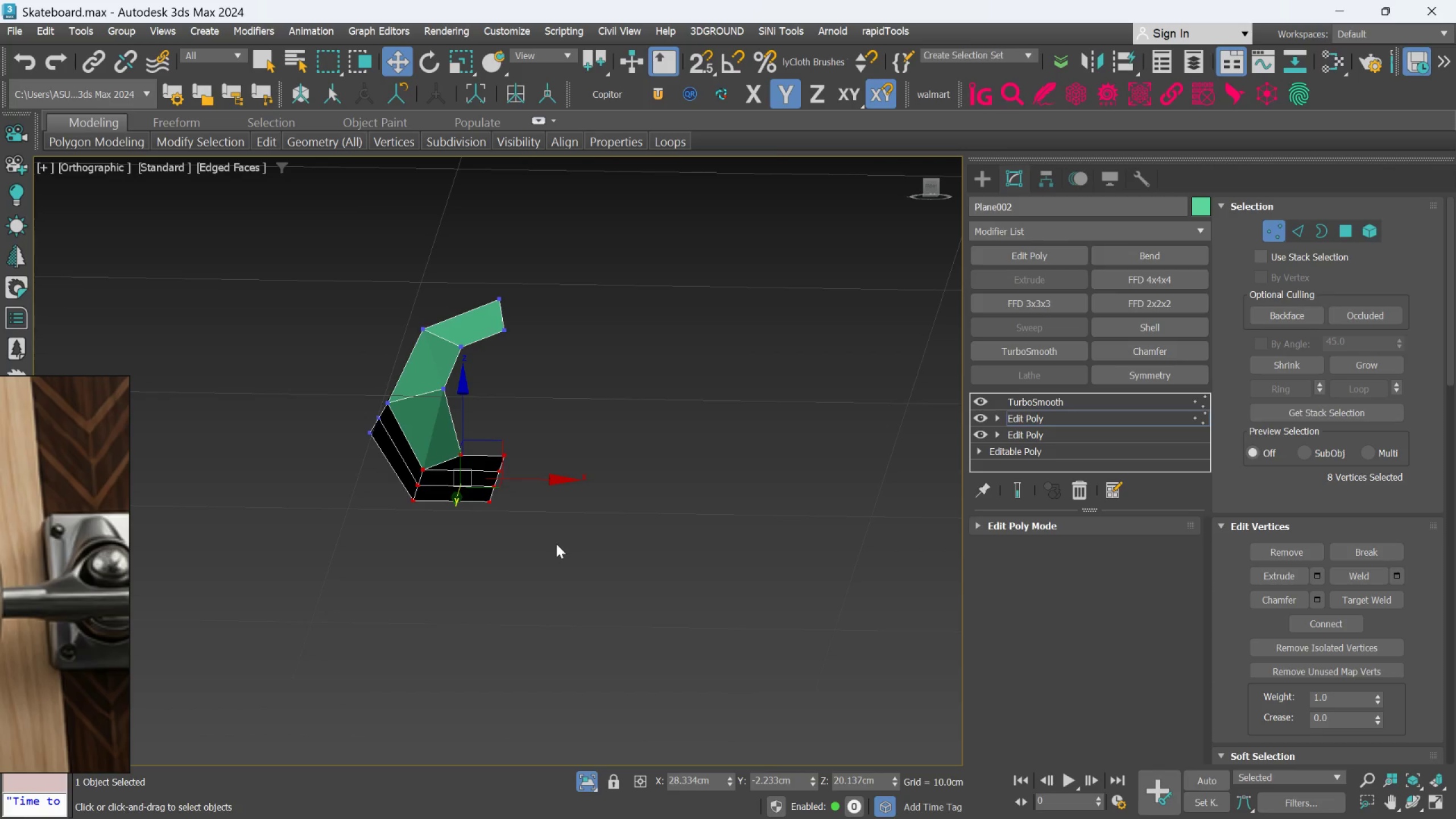 
key(Alt+AltLeft)
 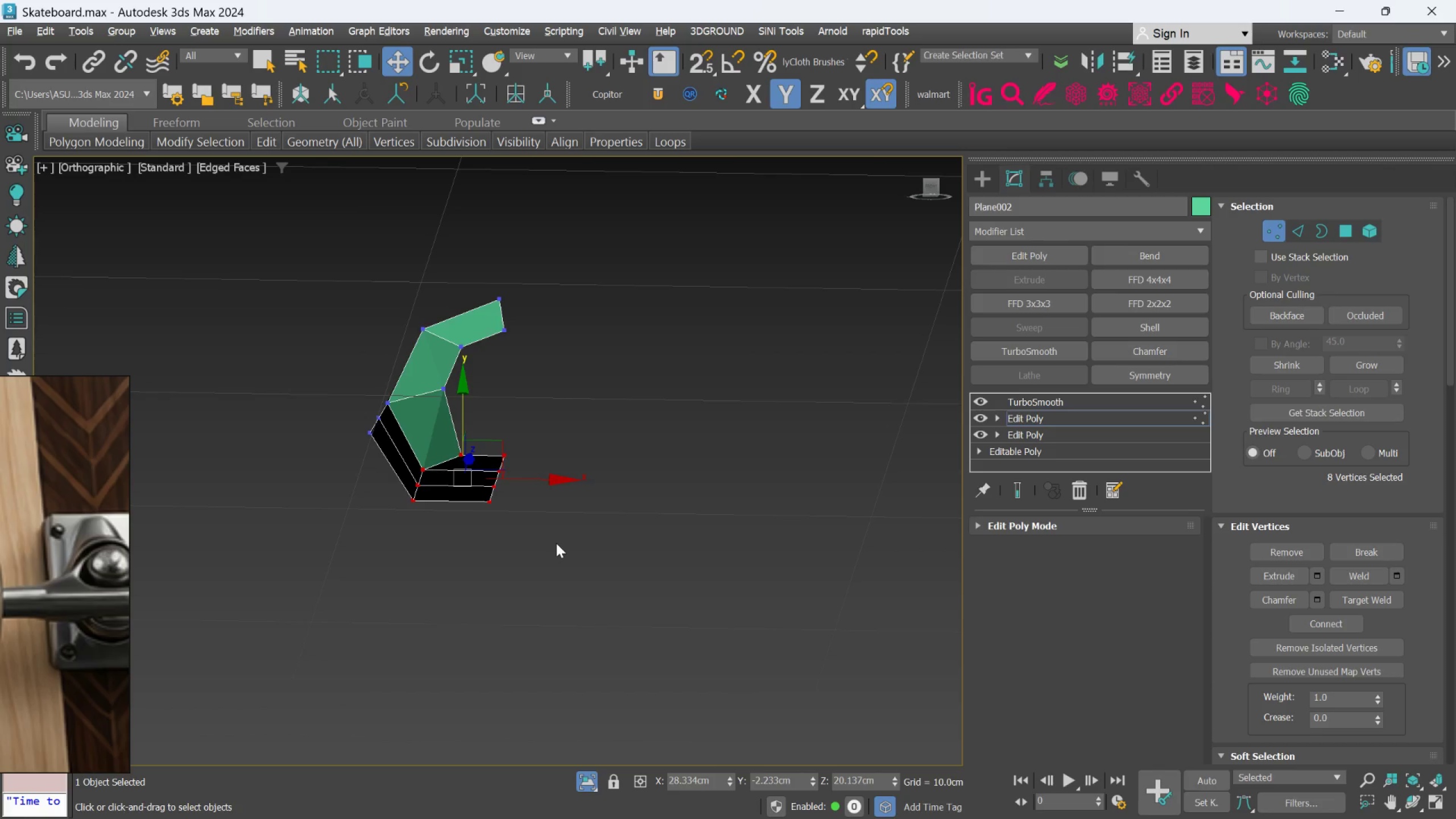 
key(Alt+AltLeft)
 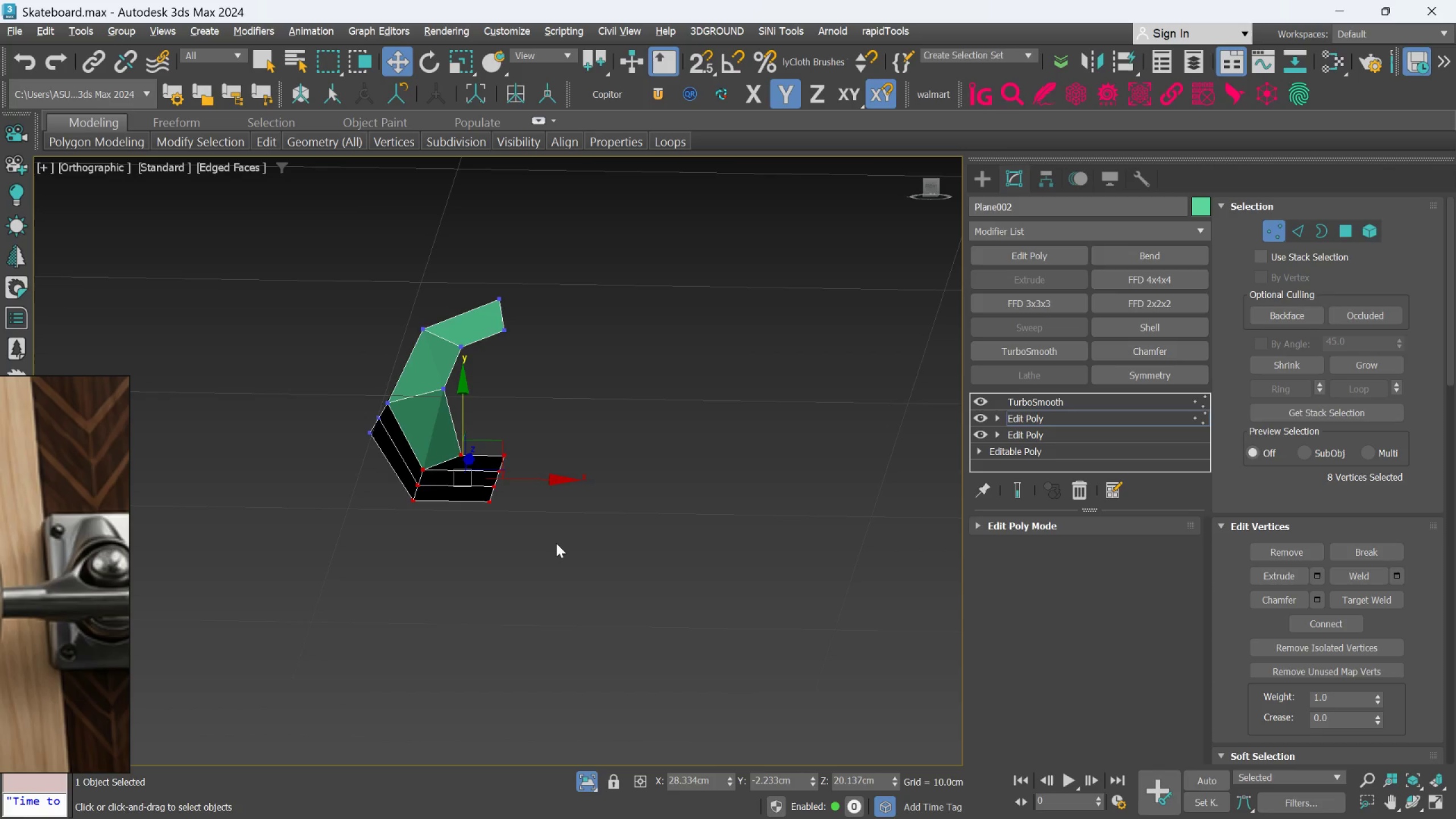 
key(Alt+AltLeft)
 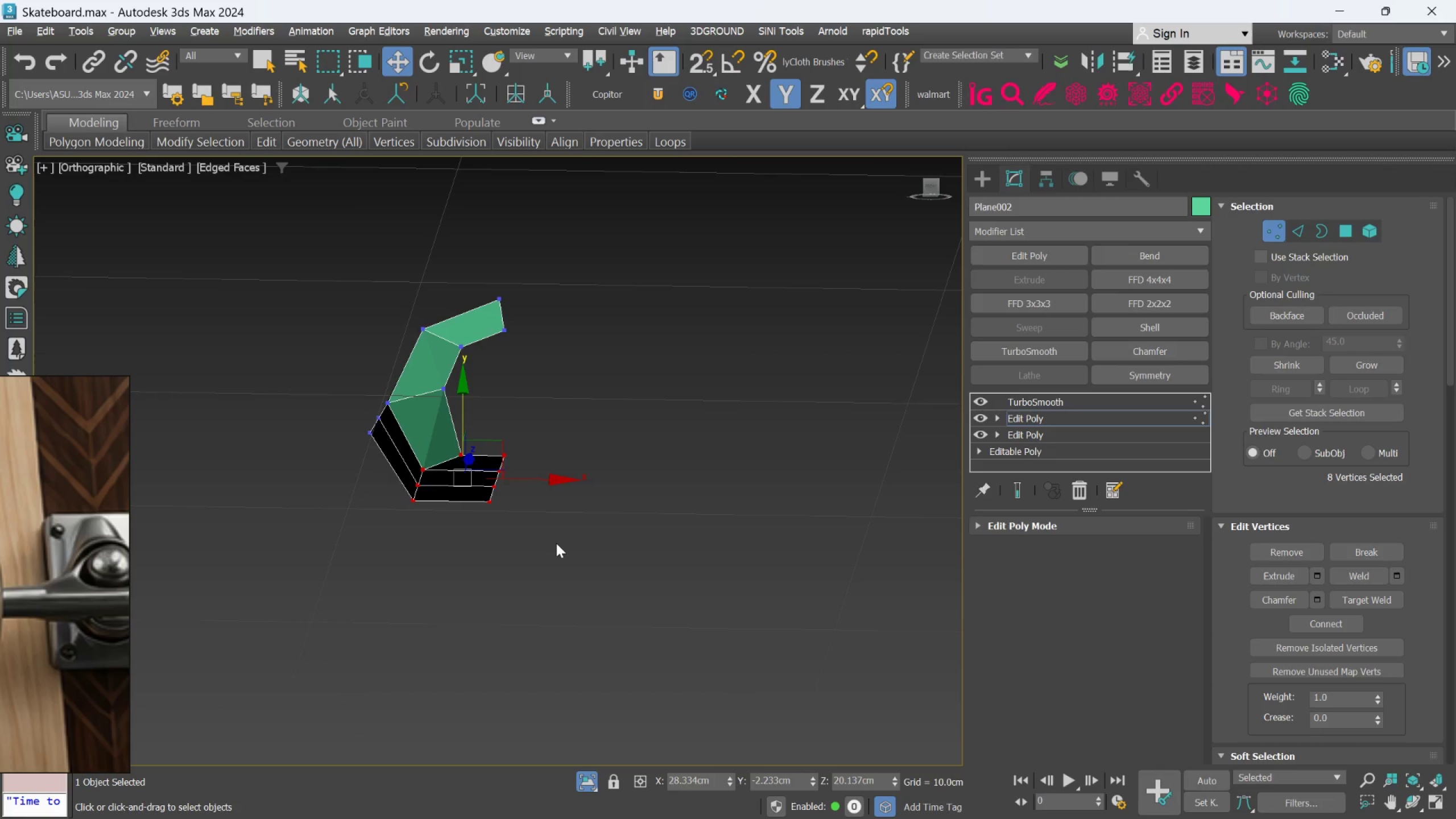 
key(Alt+AltLeft)
 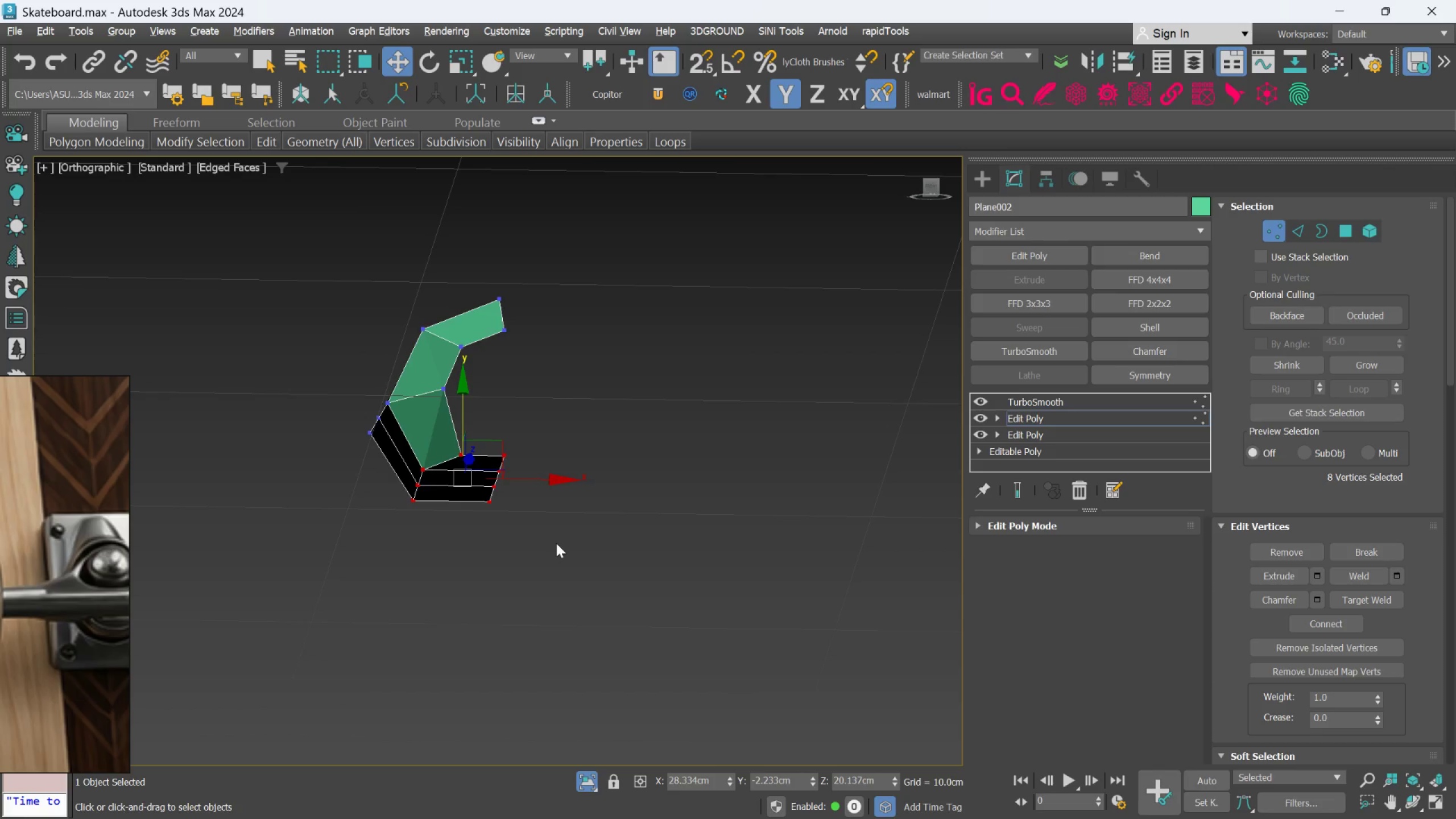 
key(Alt+AltLeft)
 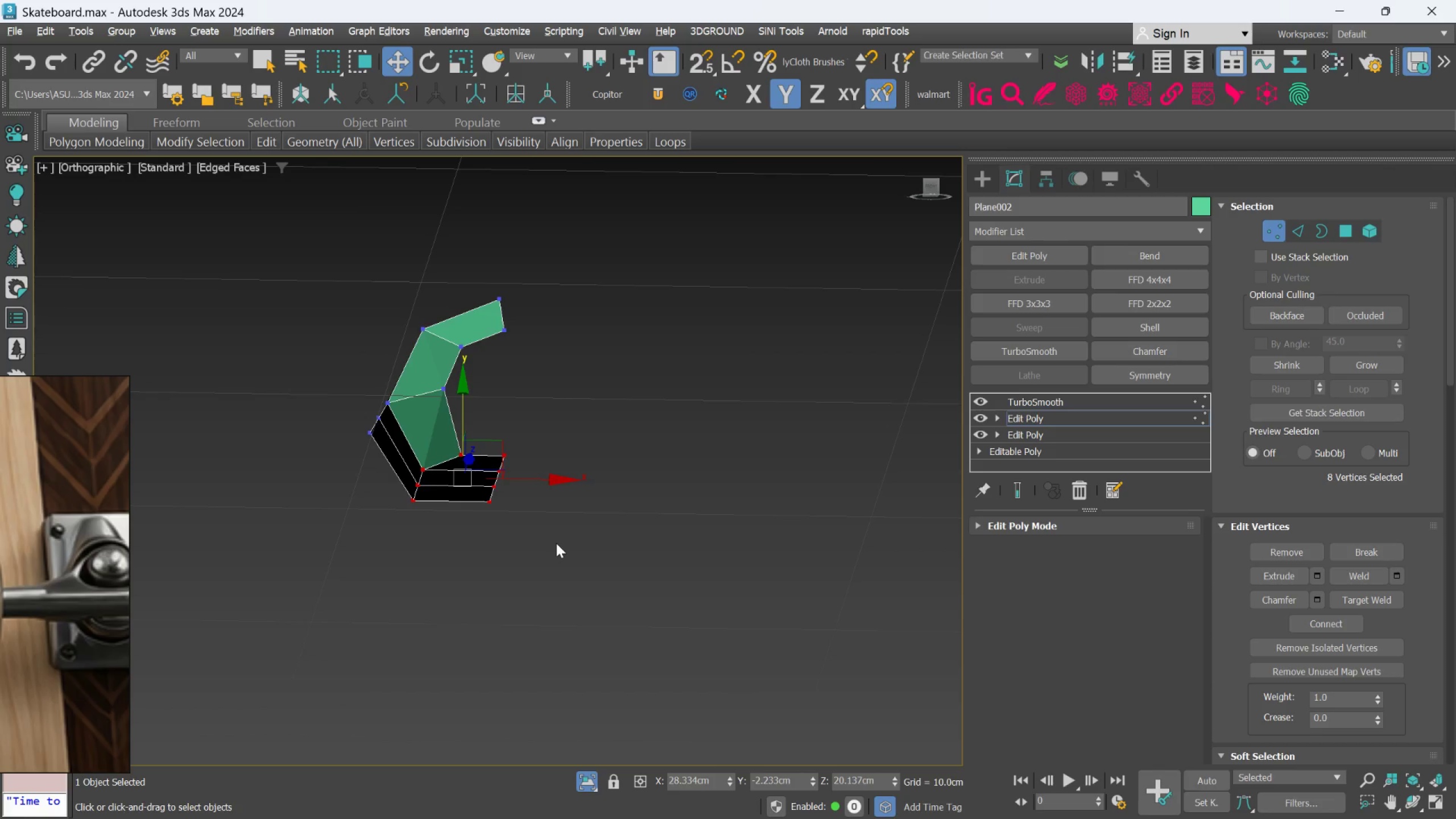 
key(Alt+AltLeft)
 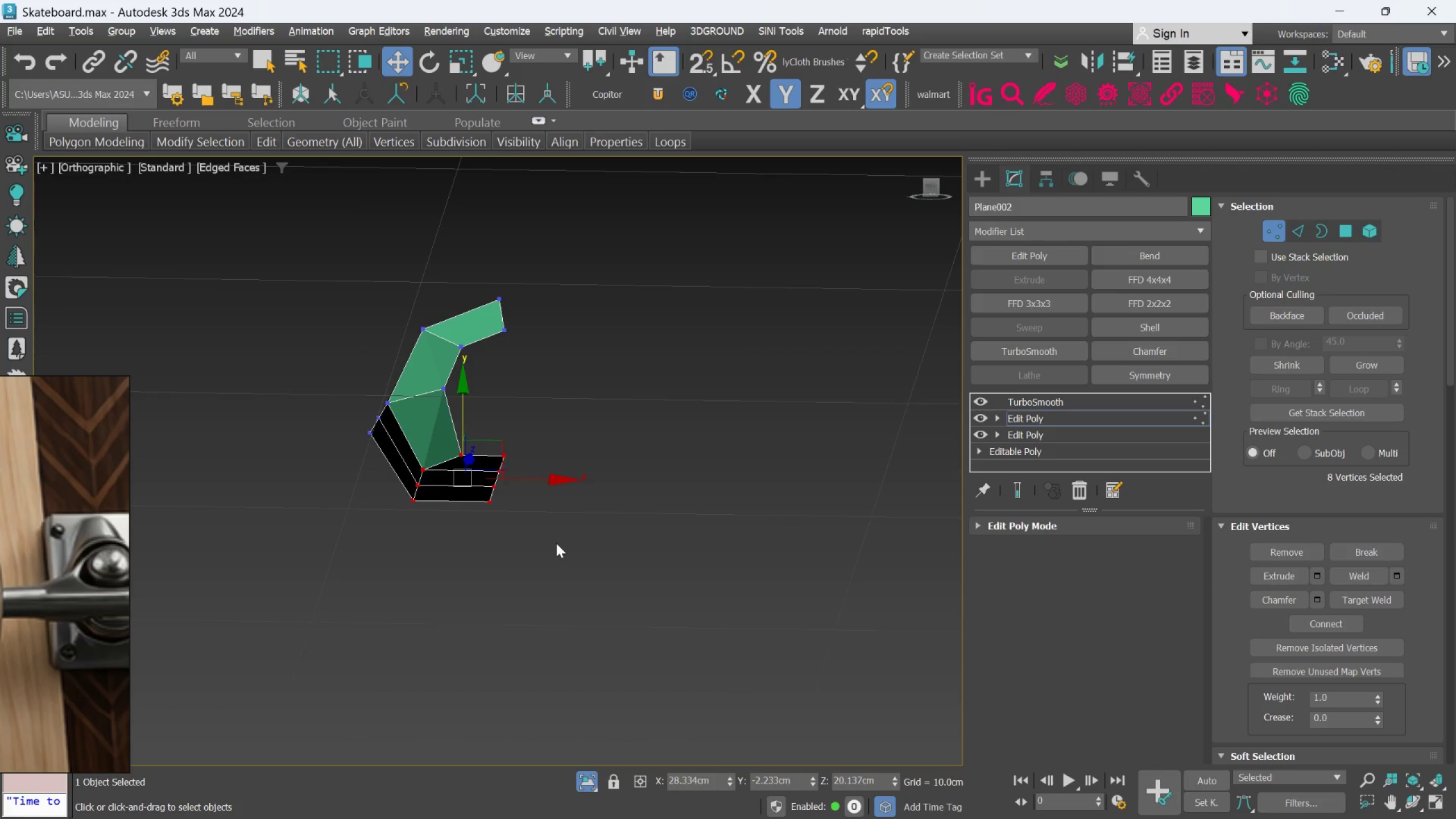 
key(Alt+AltLeft)
 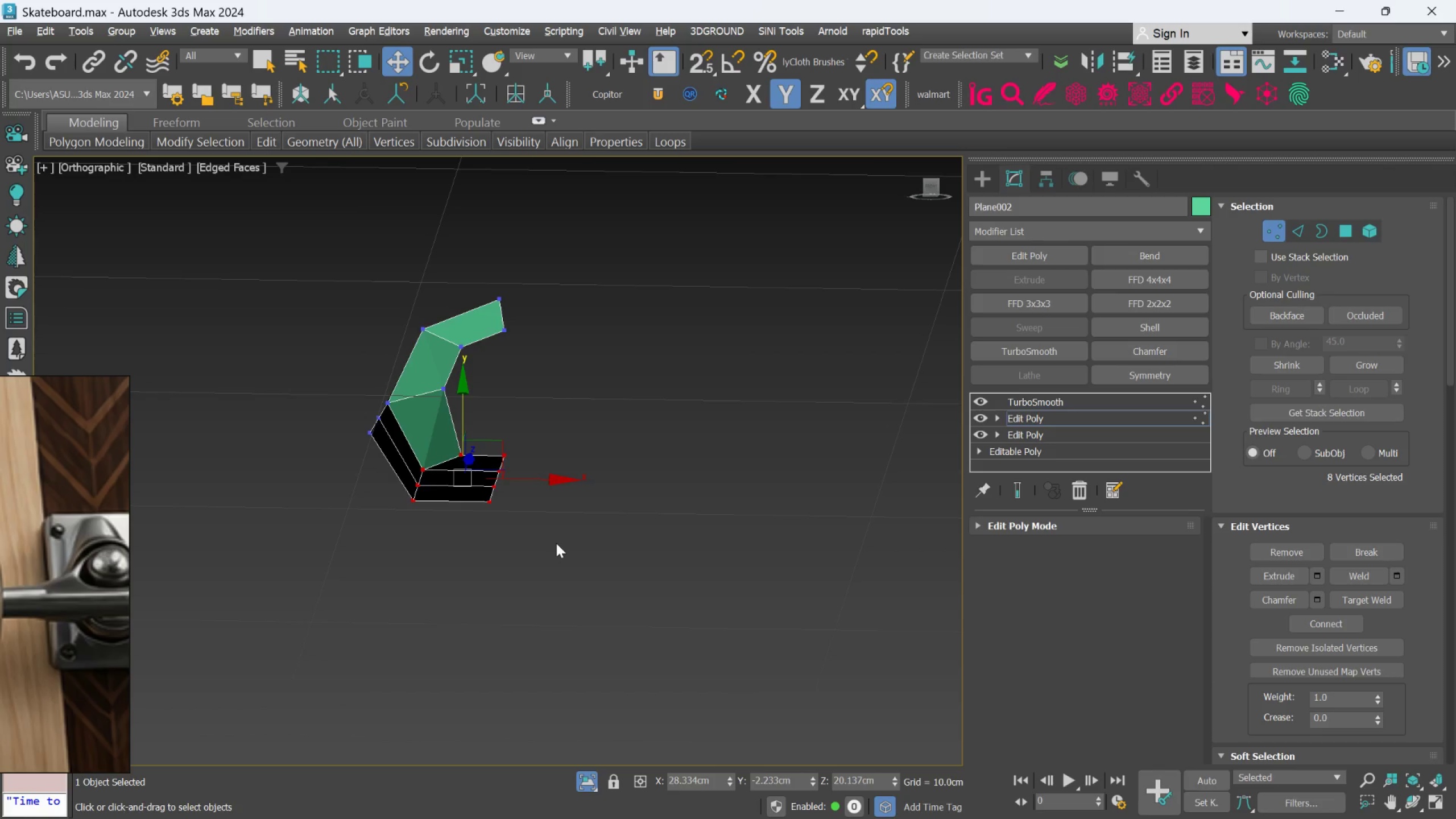 
key(Alt+AltLeft)
 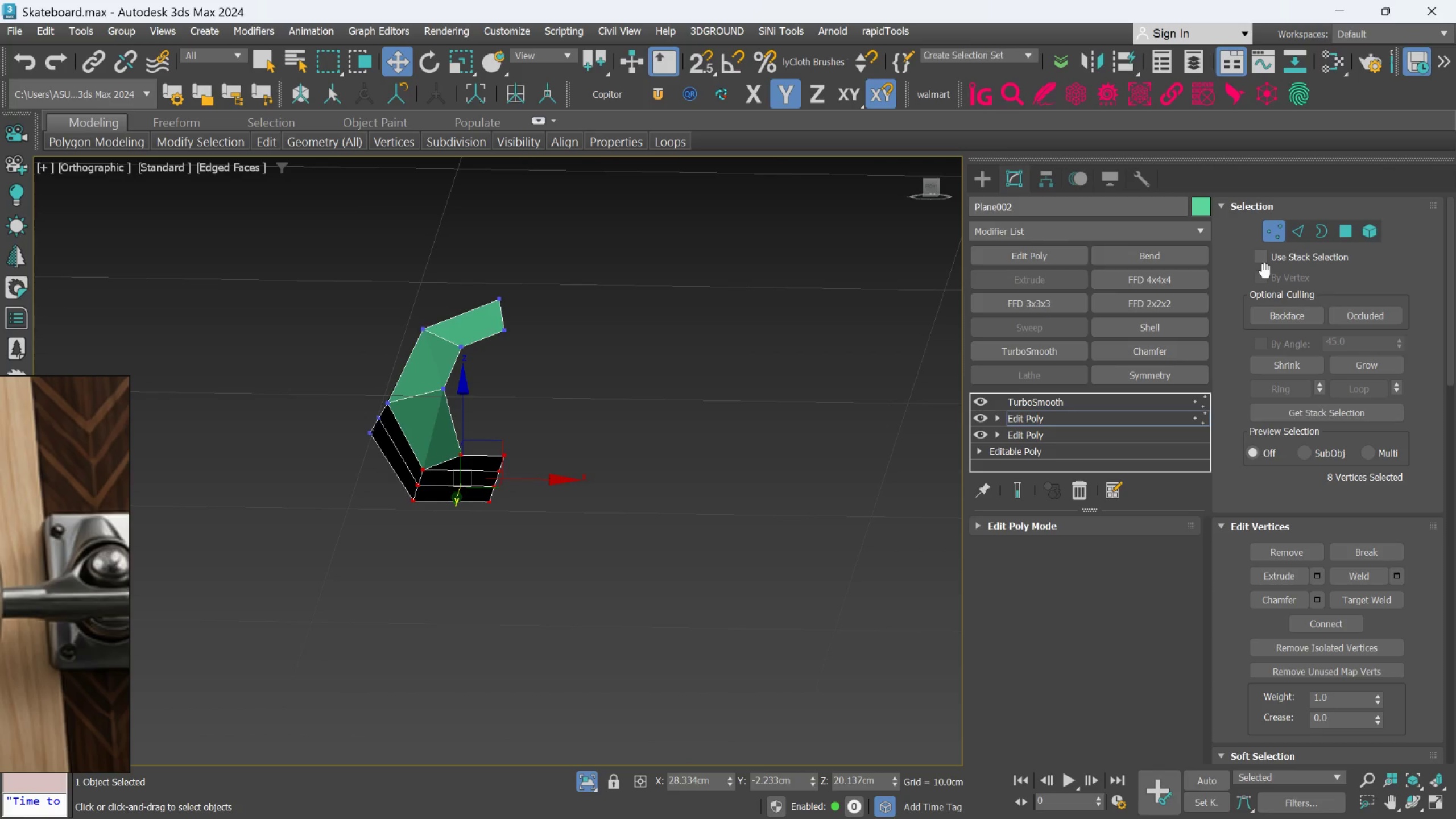 
wait(8.86)
 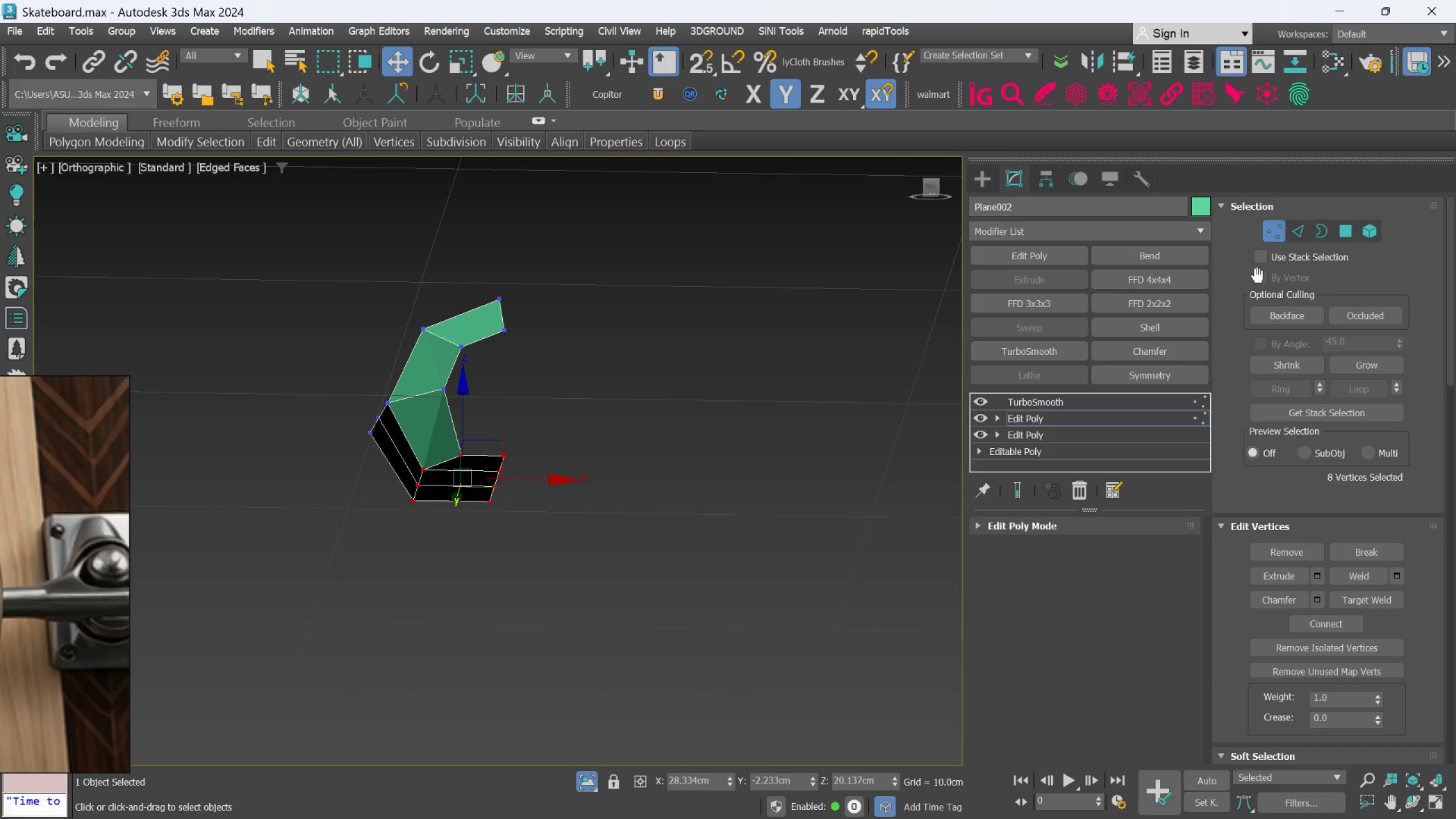 
key(Control+Z)
 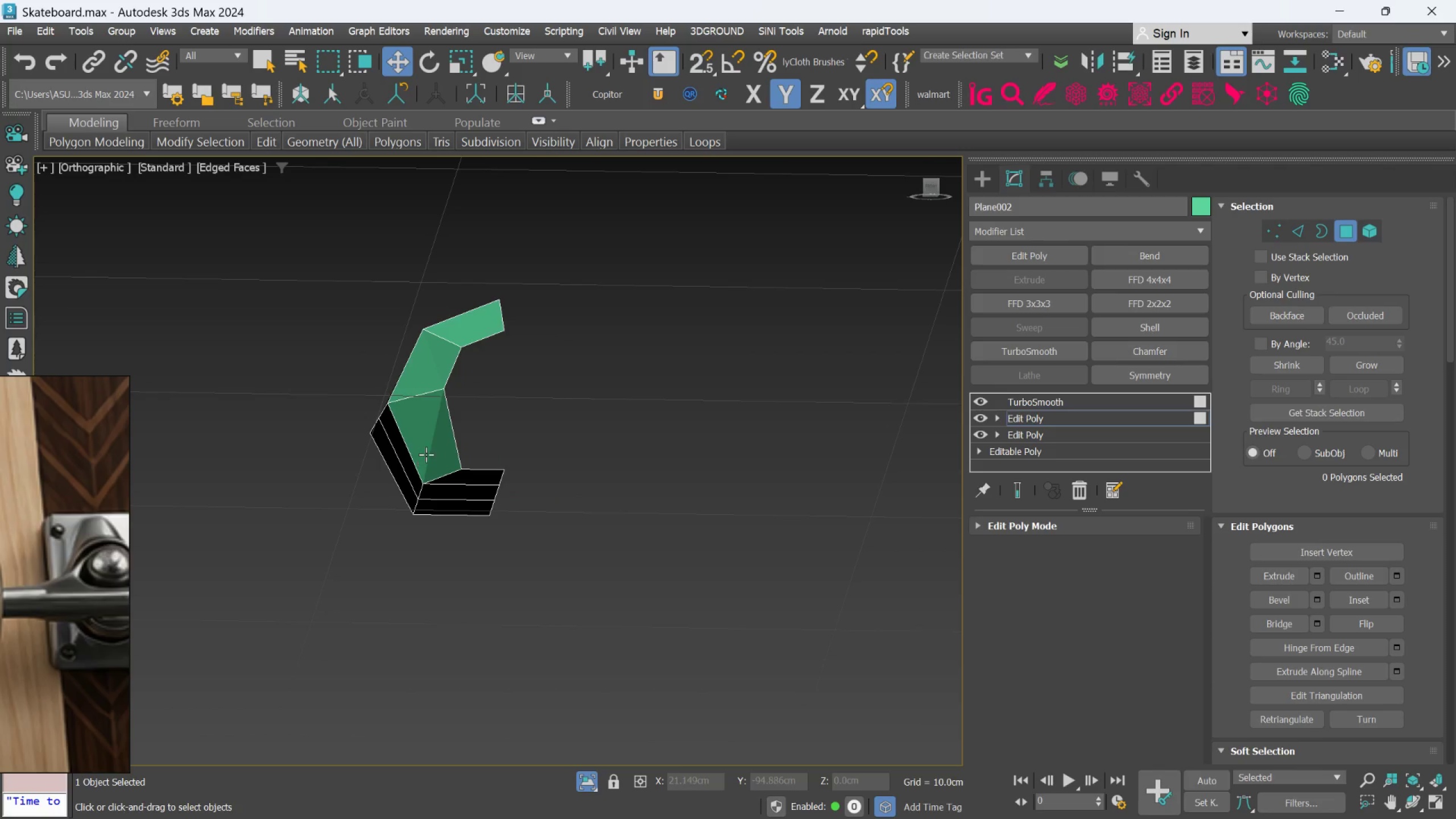 
left_click([427, 453])
 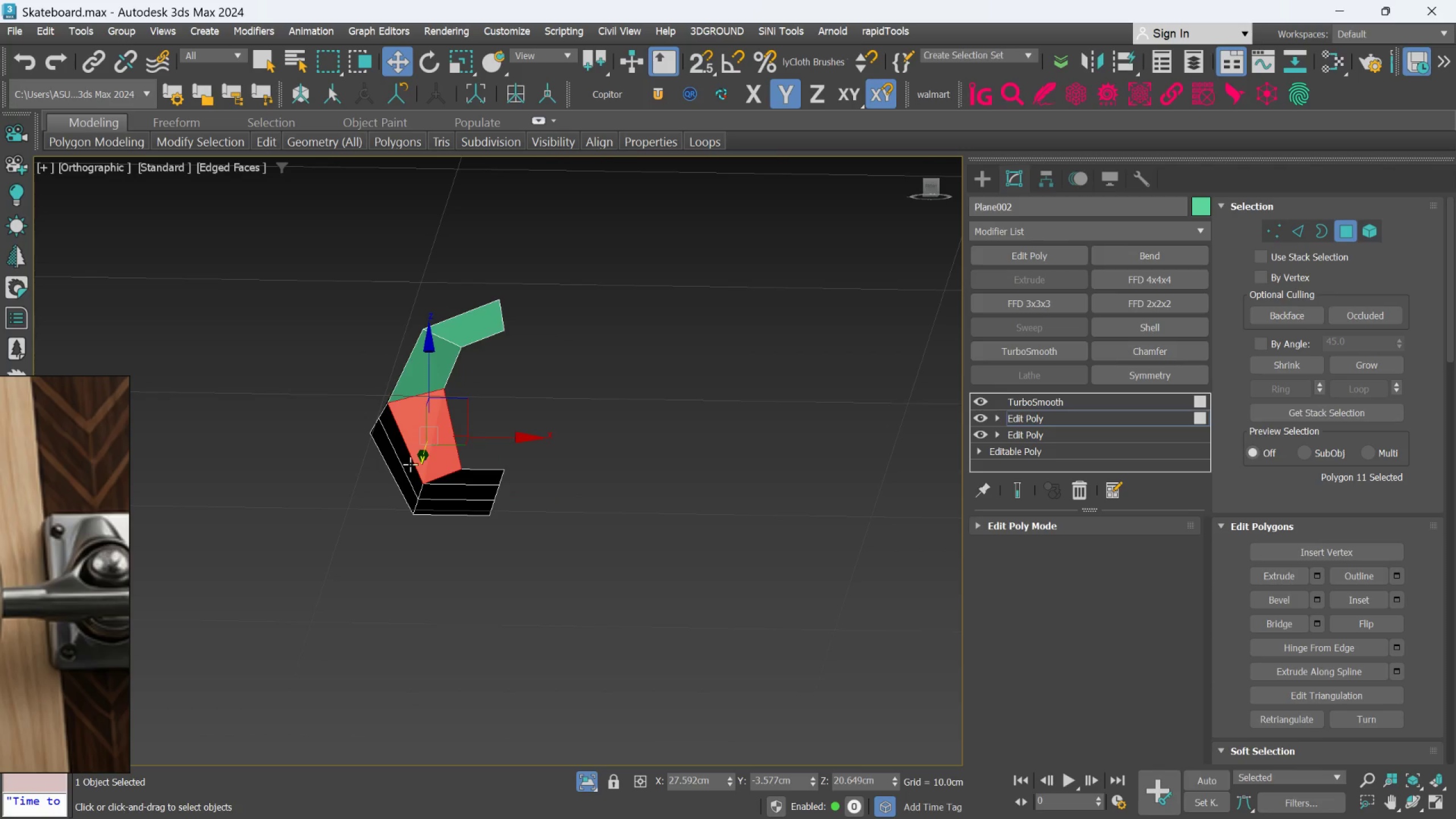 
hold_key(key=ControlLeft, duration=1.36)
left_click([404, 468])
 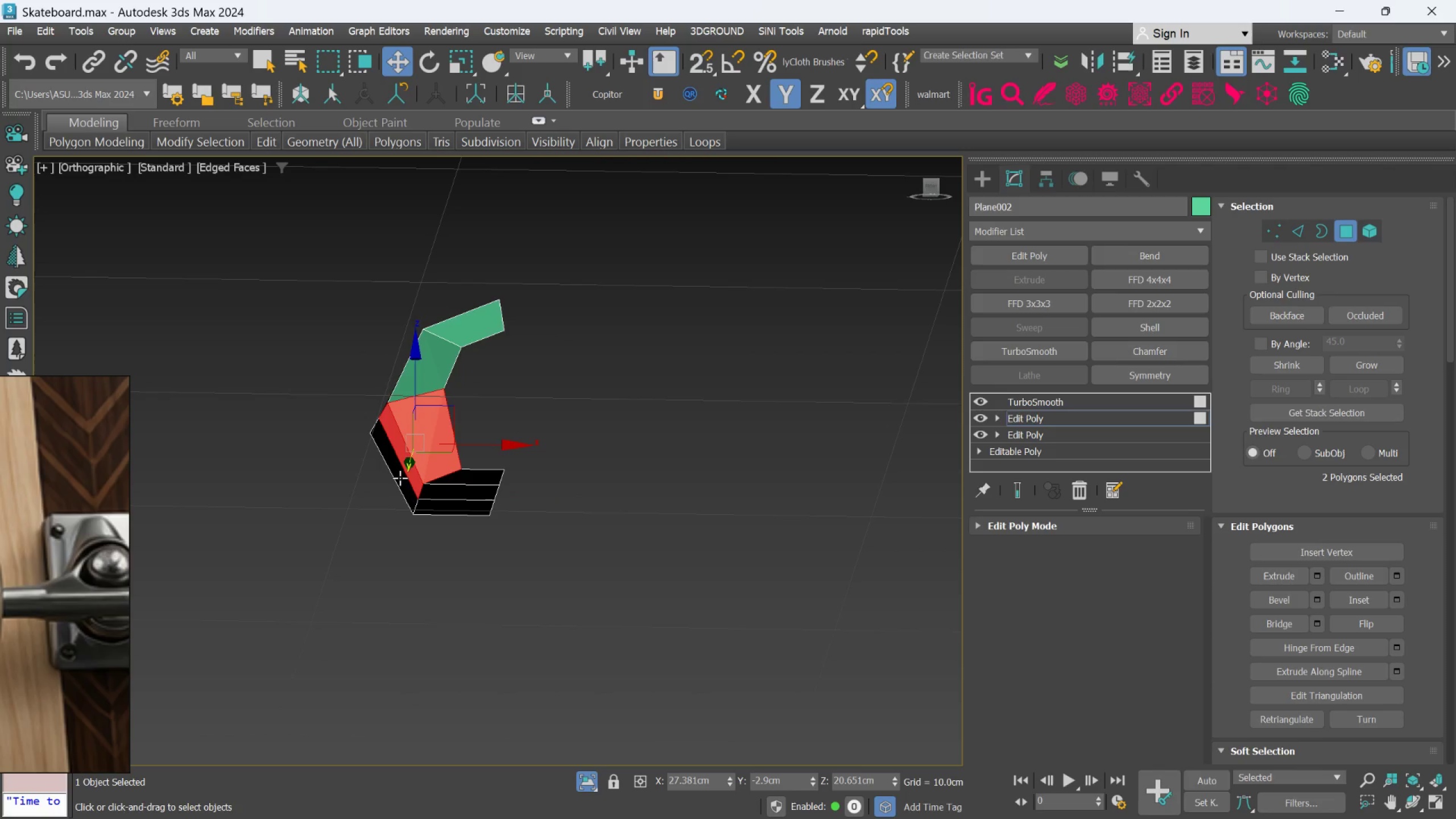 
left_click([399, 479])
 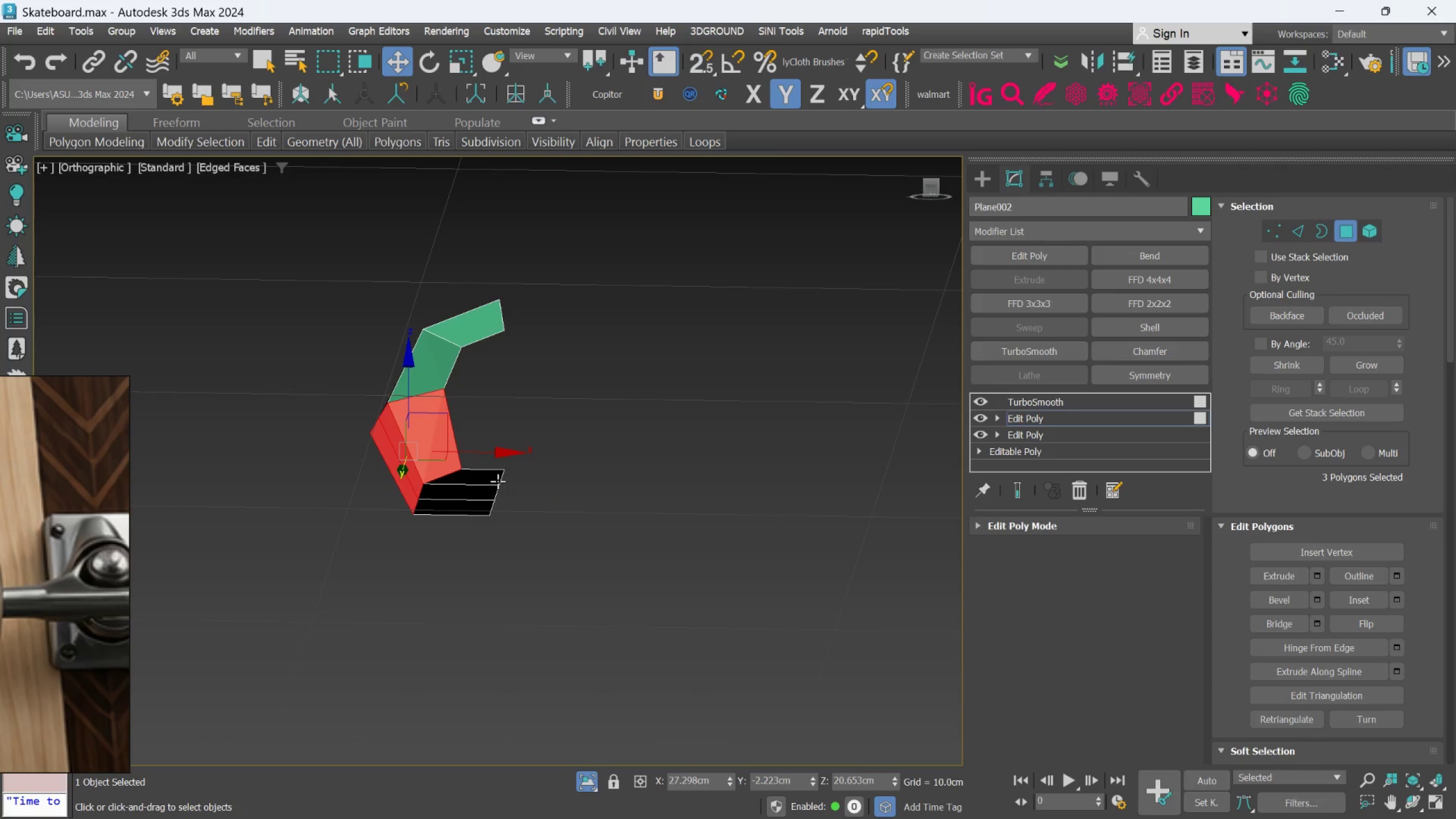 
key(F)
 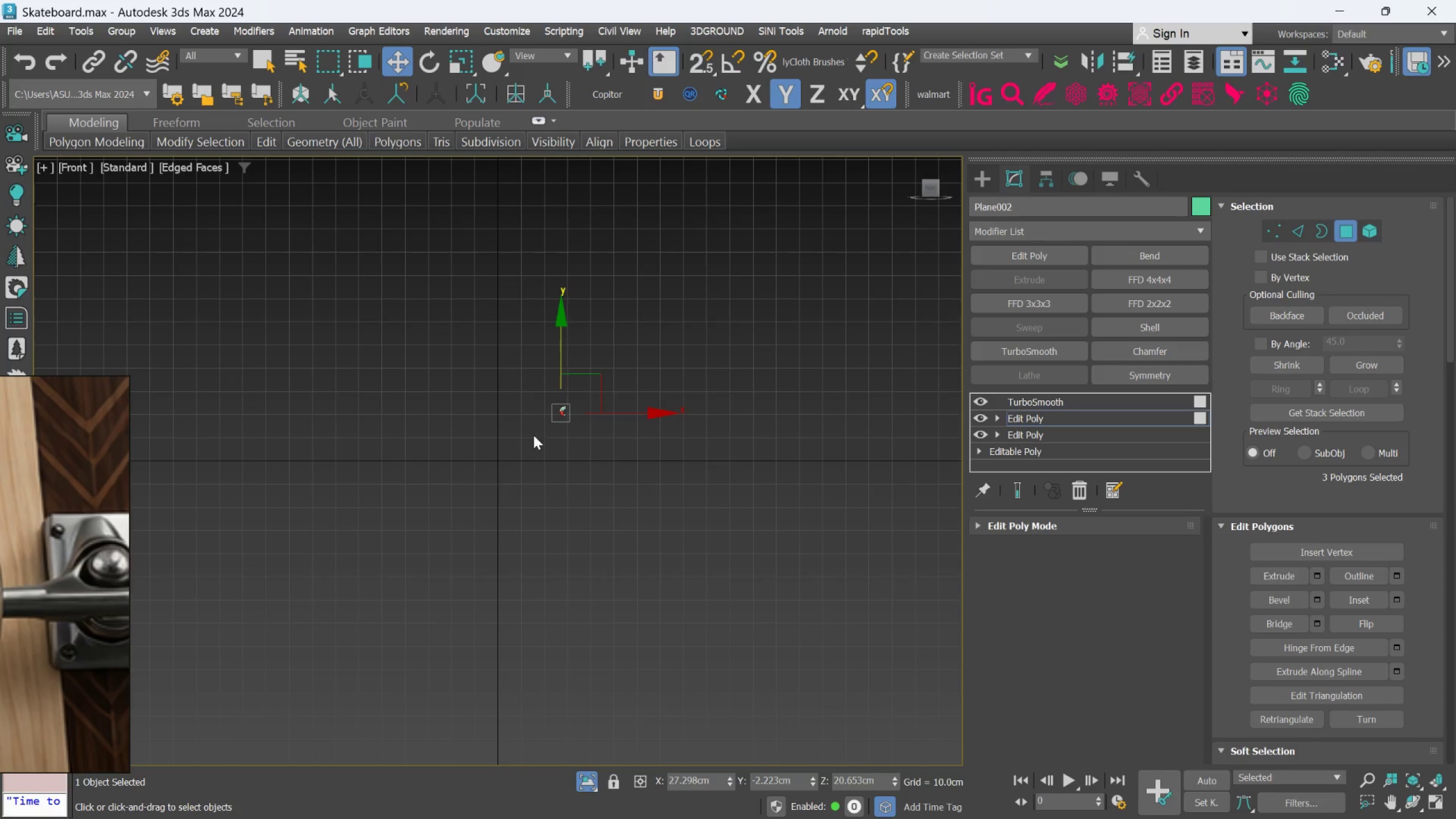 
scroll: coordinate [516, 450], scroll_direction: up, amount: 7.0
 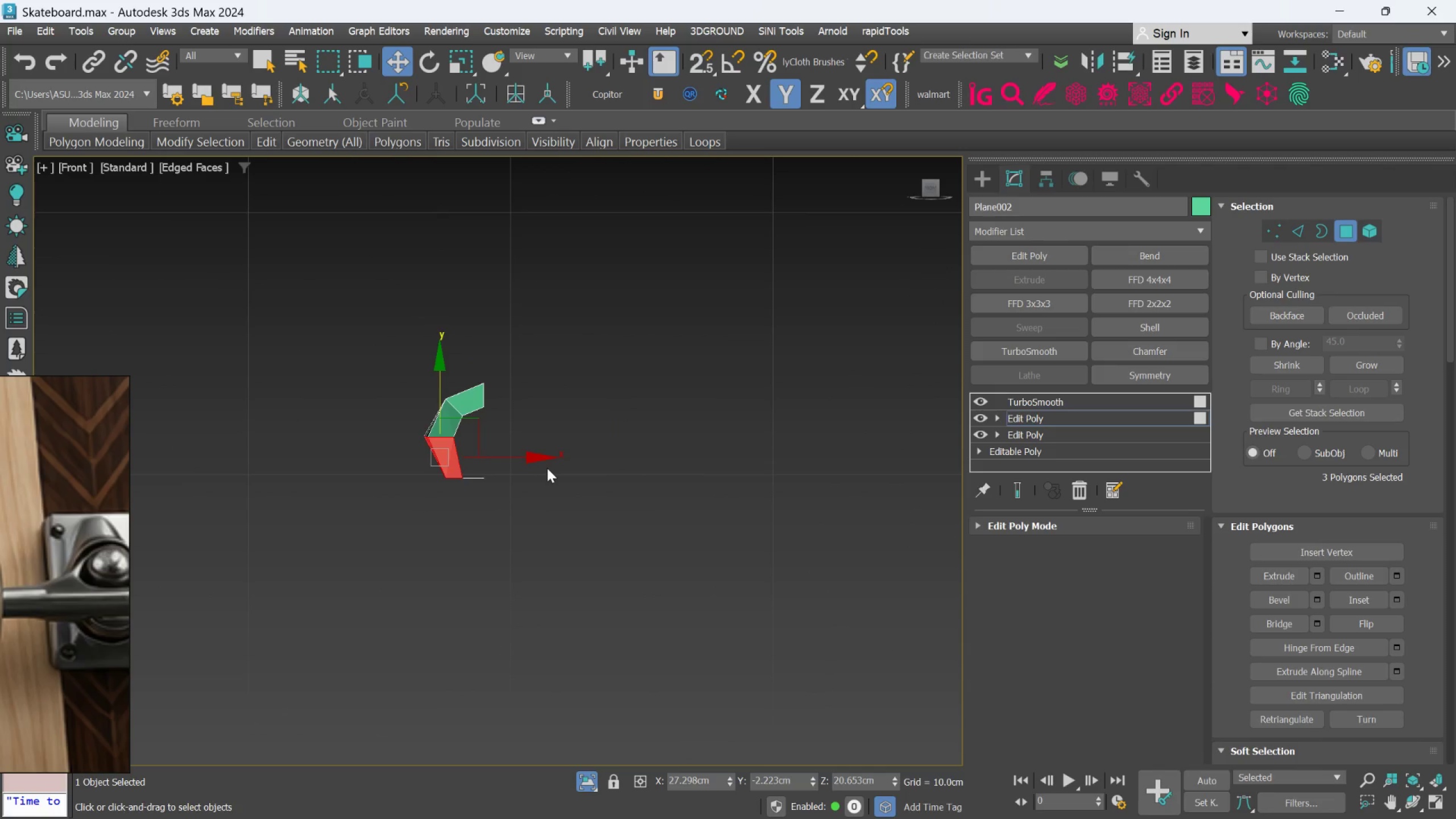 
hold_key(key=ShiftLeft, duration=1.52)
left_click_drag(start_coordinate=[541, 456], to_coordinate=[446, 468])
 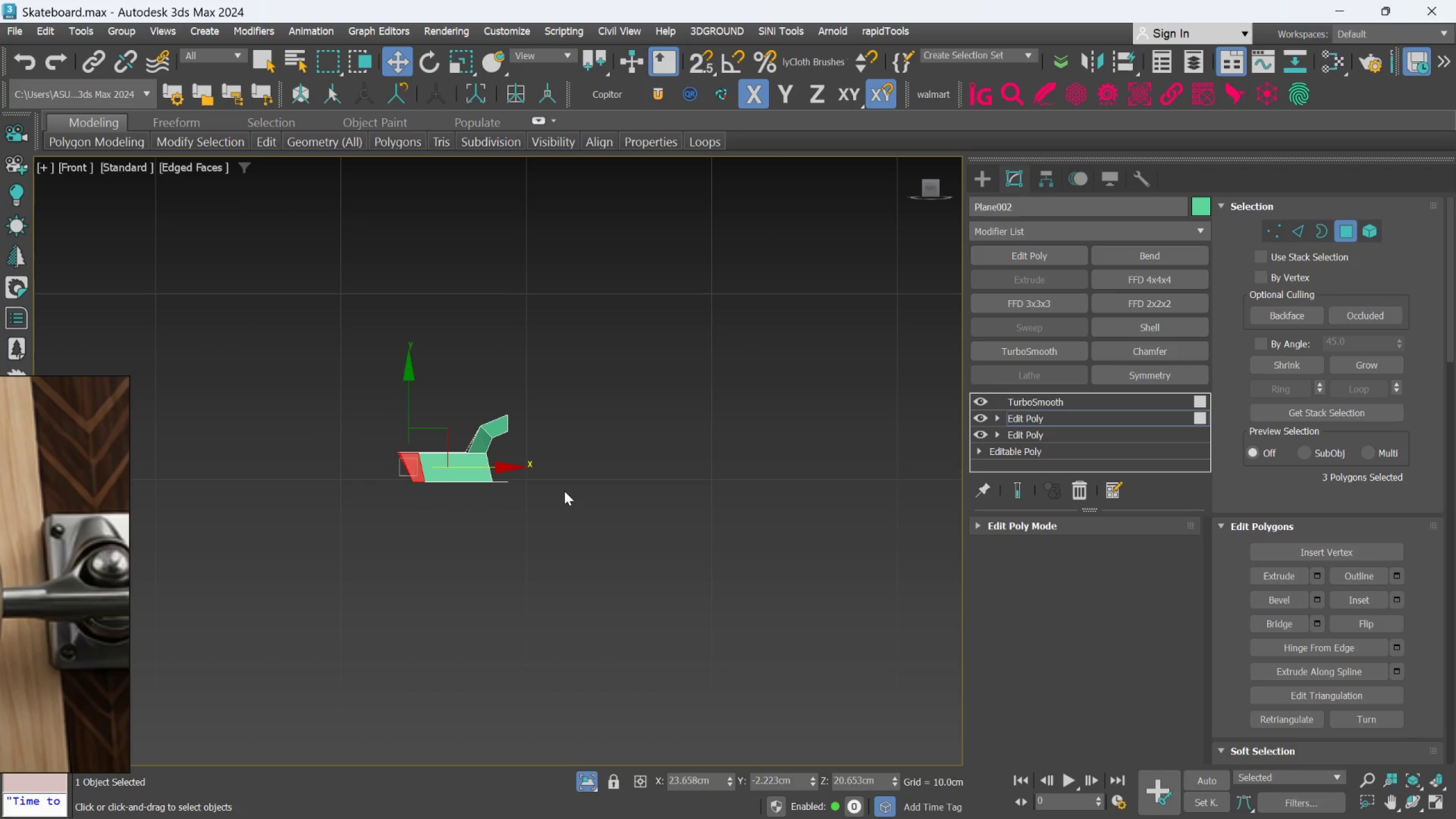 
hold_key(key=ShiftLeft, duration=1.2)
 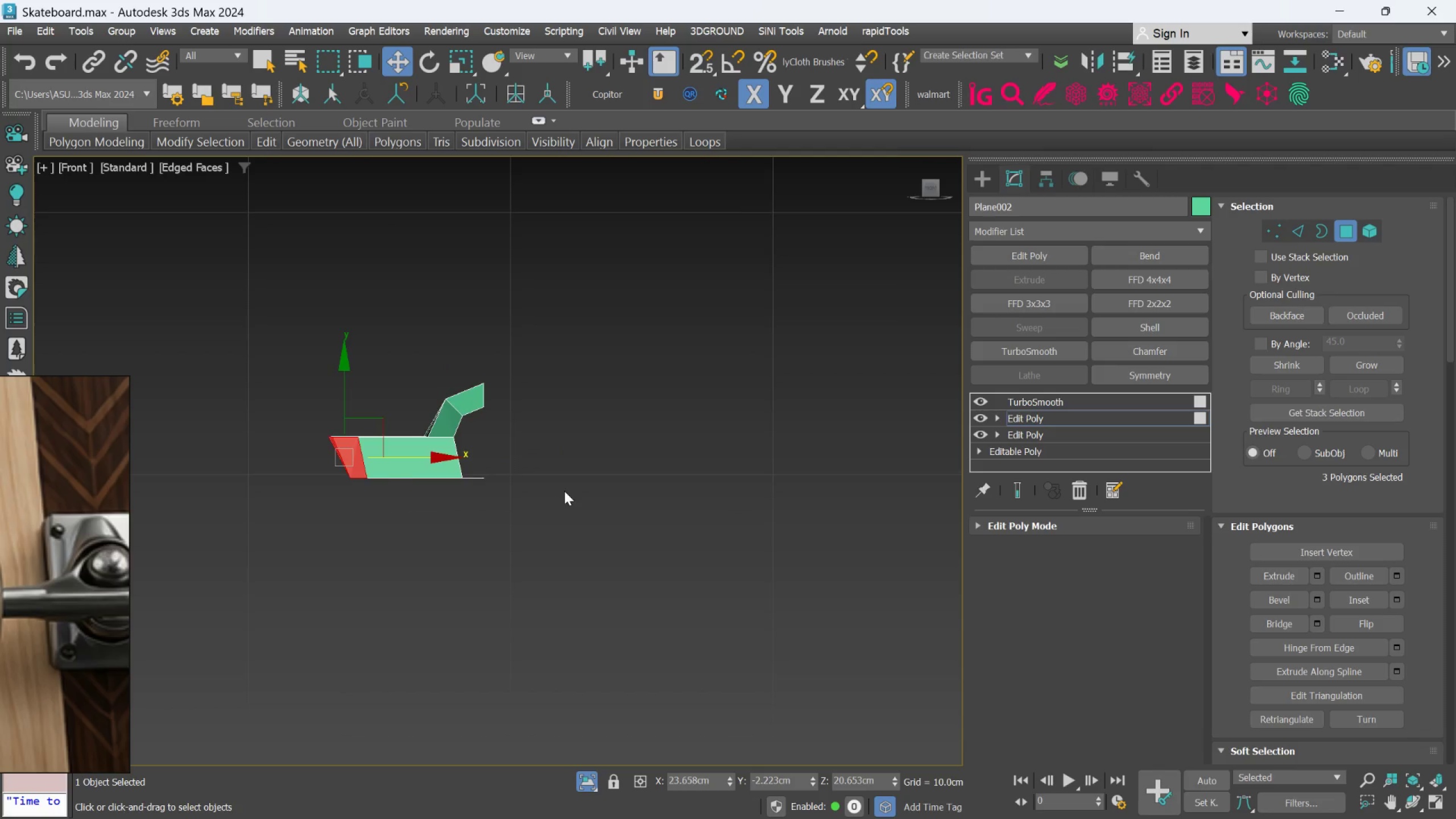 
hold_key(key=AltLeft, duration=1.5)
 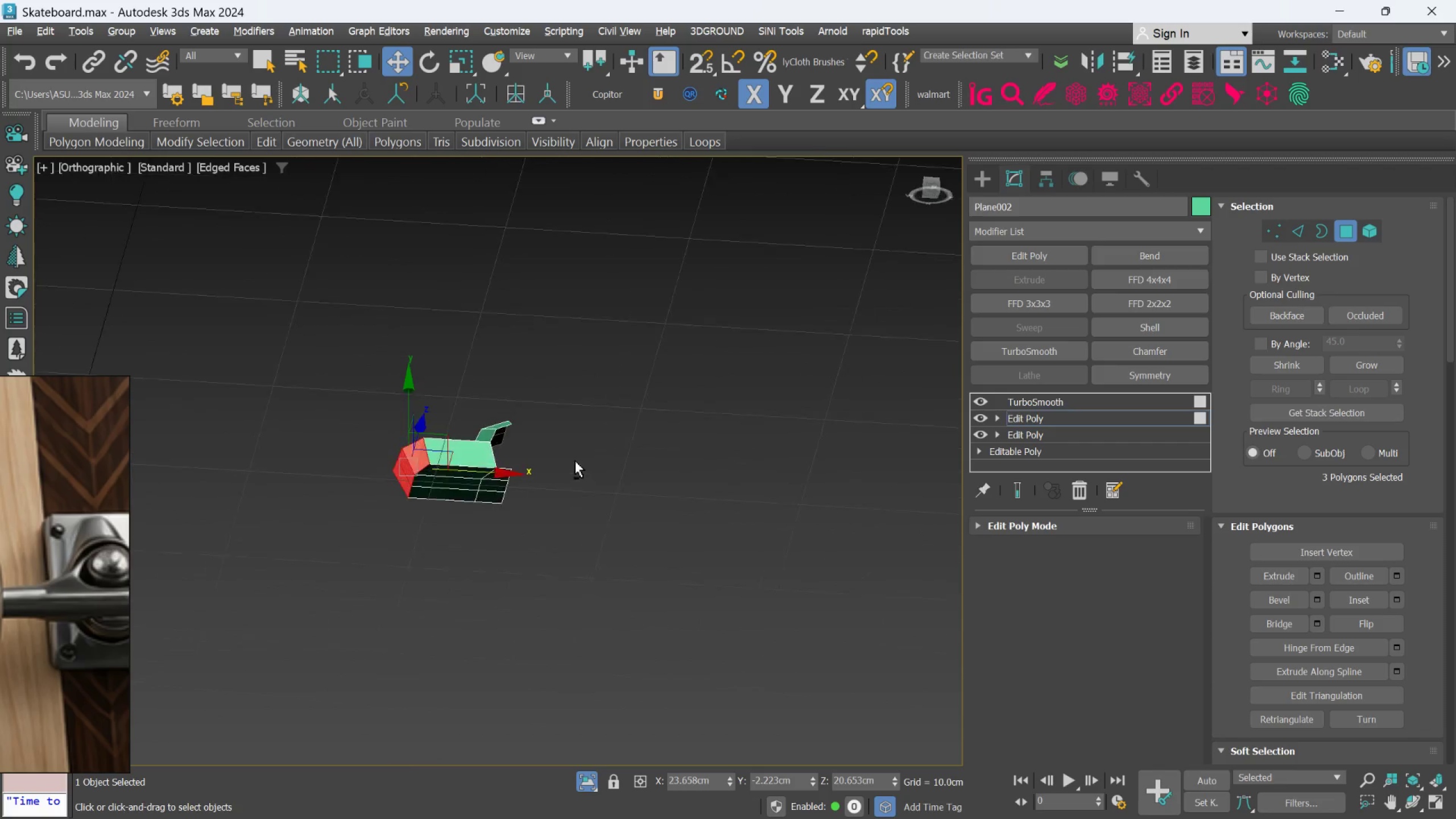 
scroll: coordinate [564, 491], scroll_direction: down, amount: 1.0
 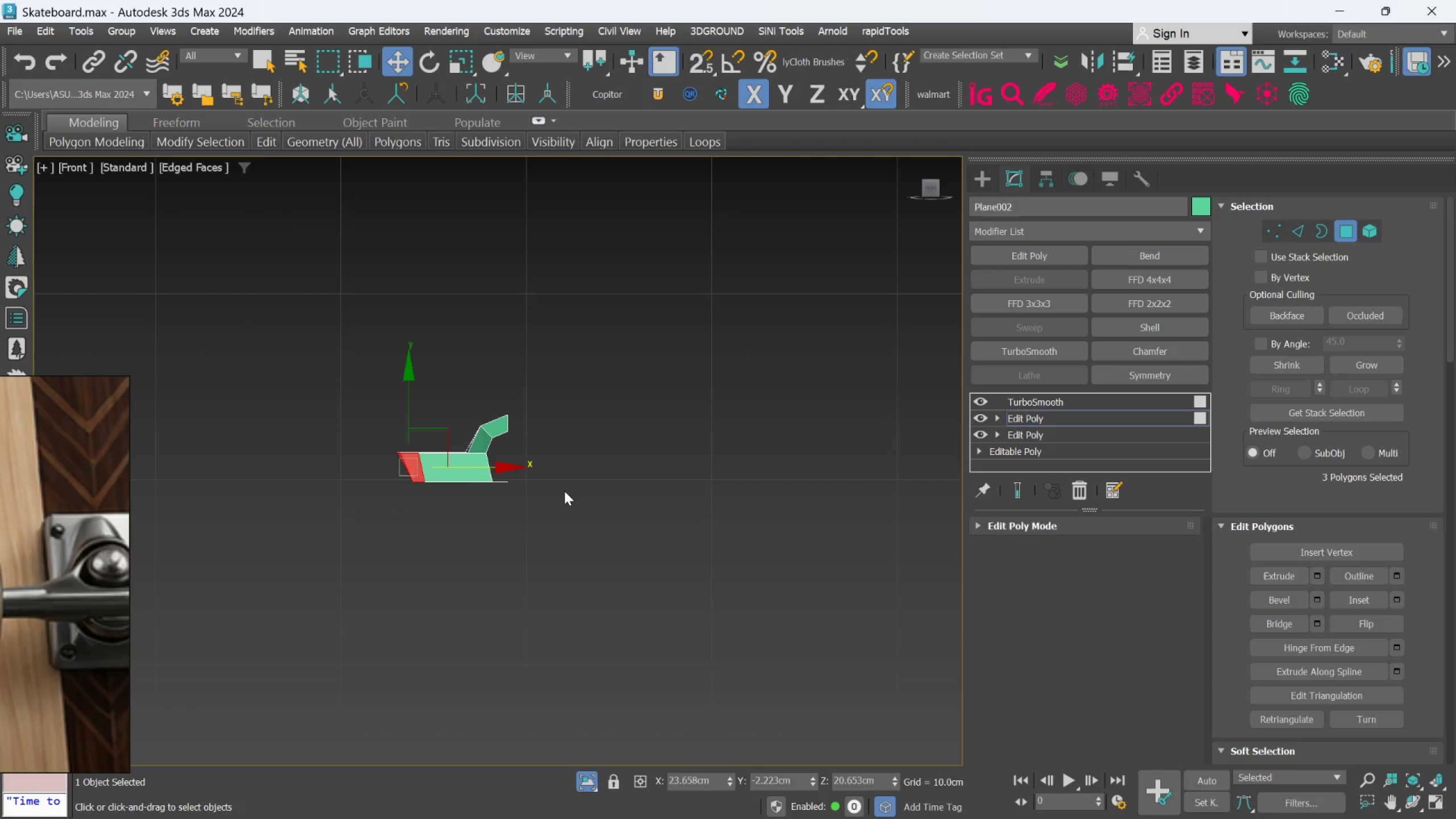 
hold_key(key=AltLeft, duration=1.2)
 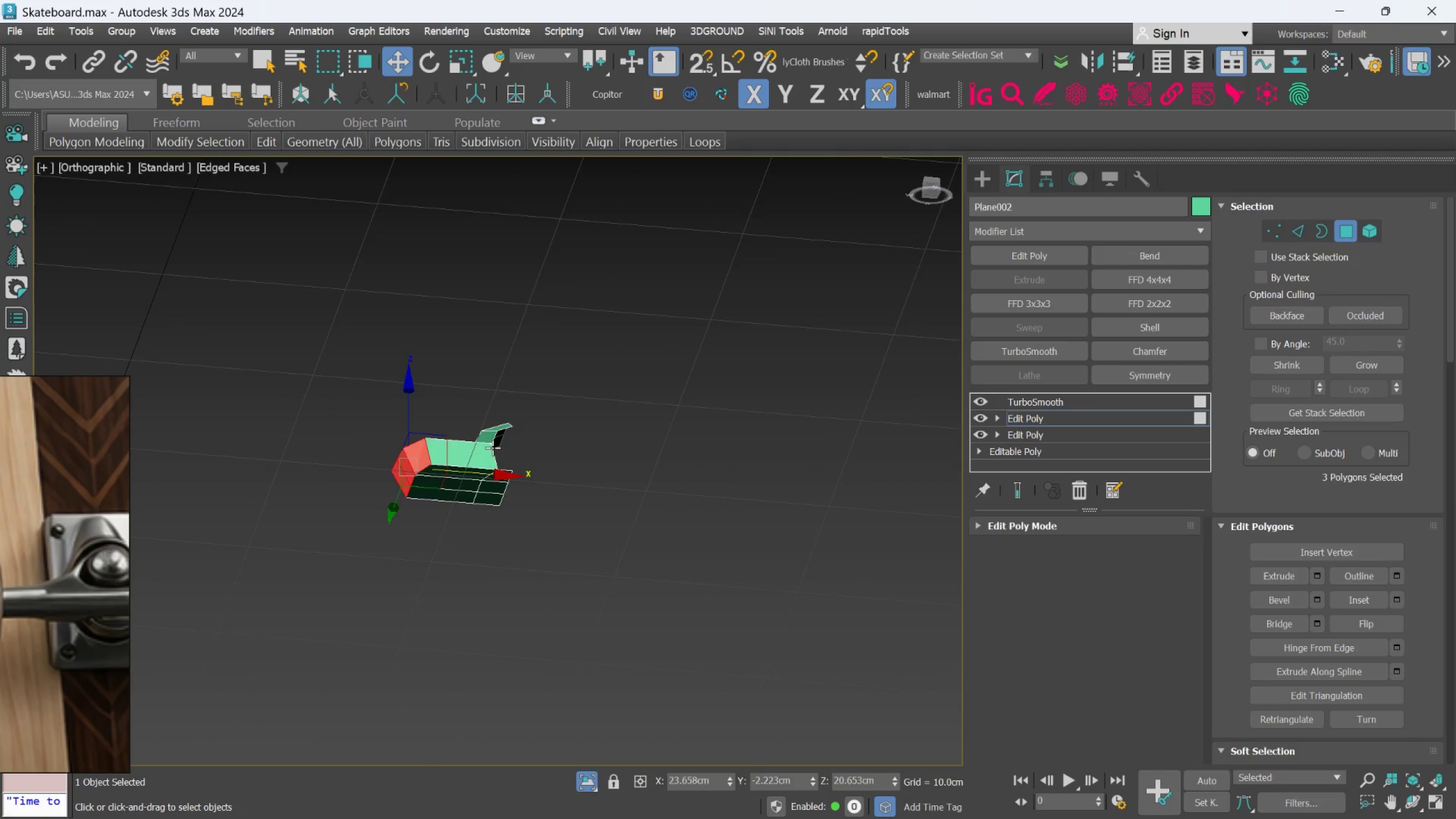 
hold_key(key=AltLeft, duration=1.5)
 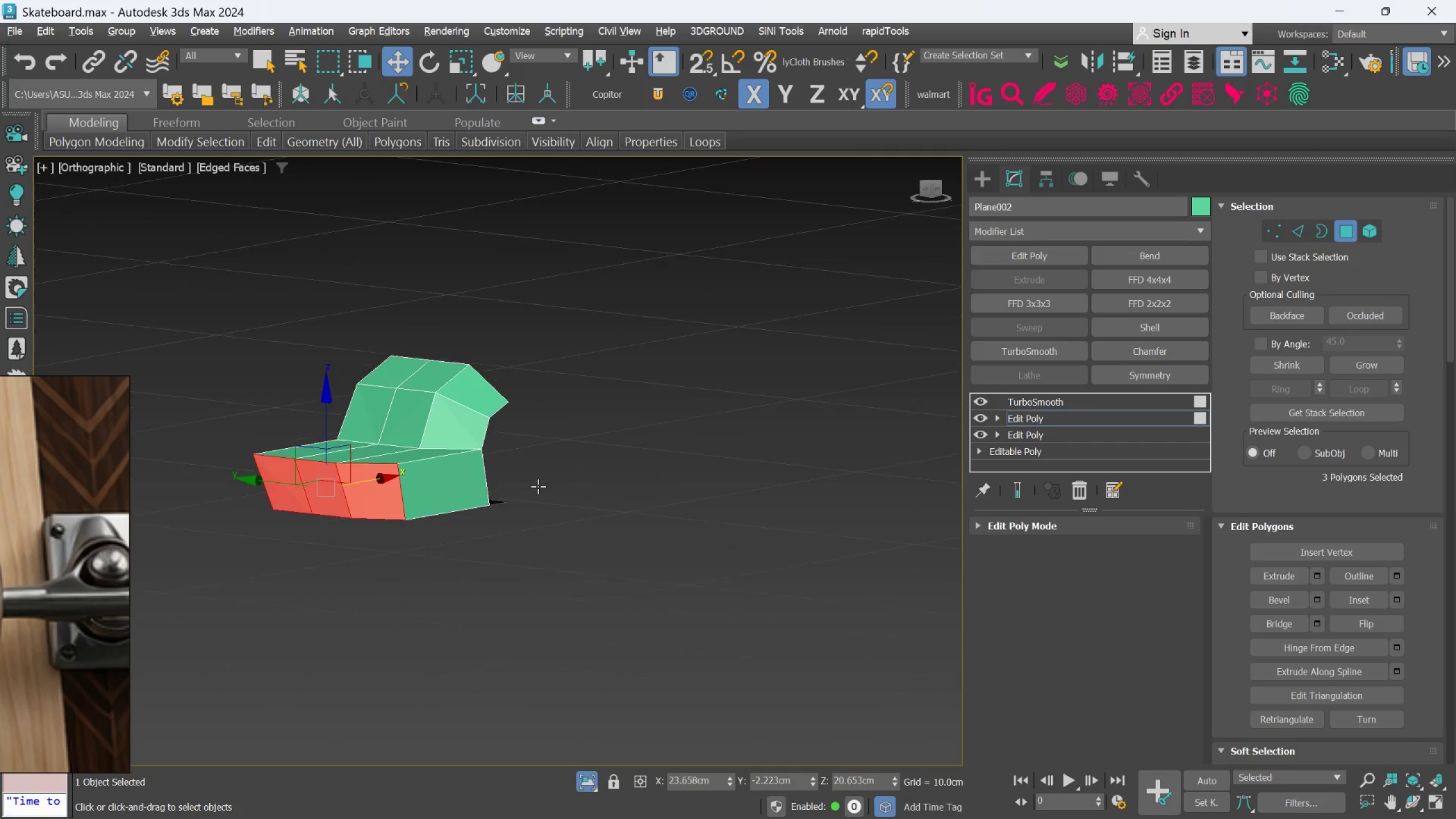 
scroll: coordinate [491, 446], scroll_direction: up, amount: 2.0
 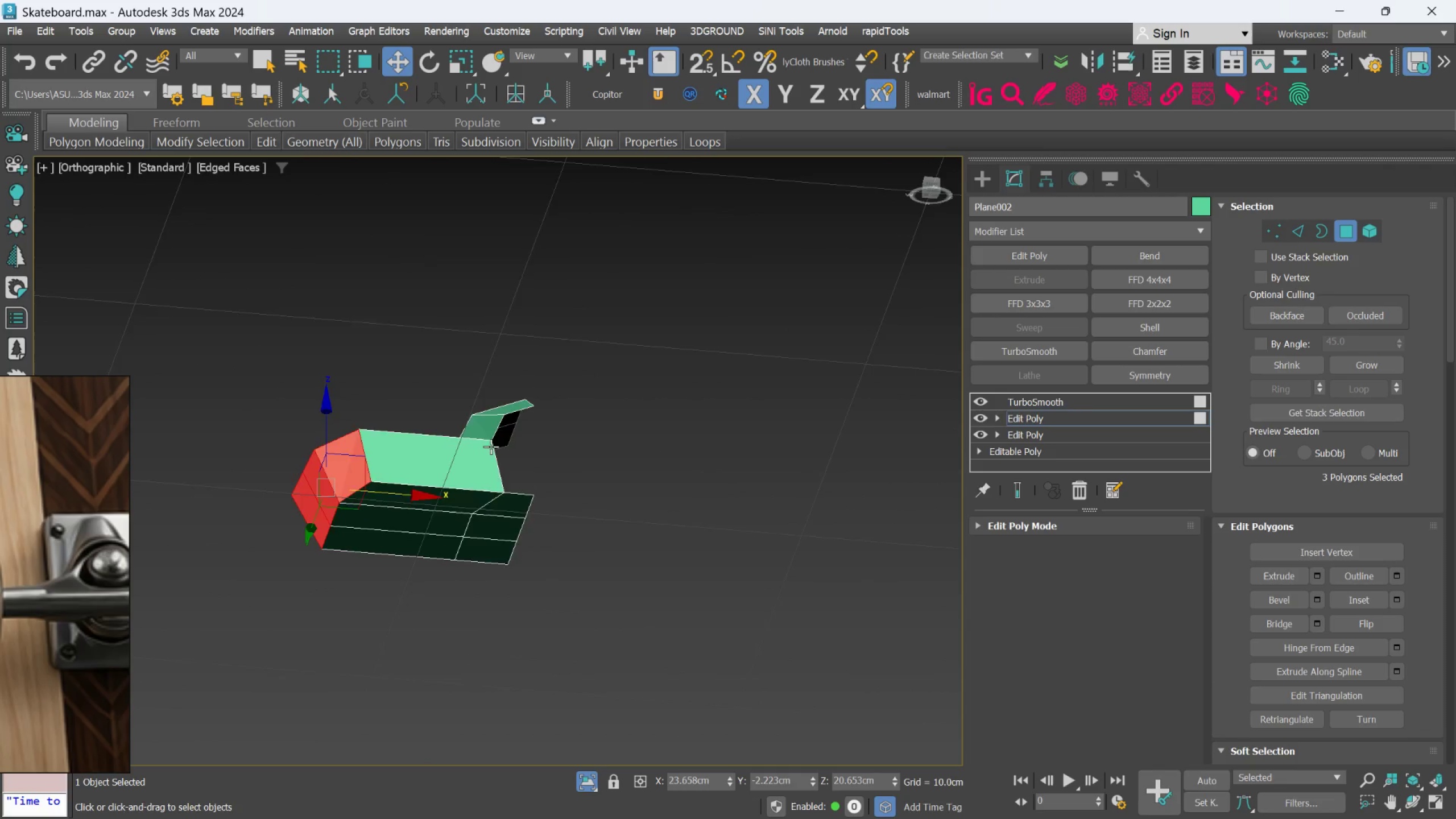 
hold_key(key=AltLeft, duration=1.52)
 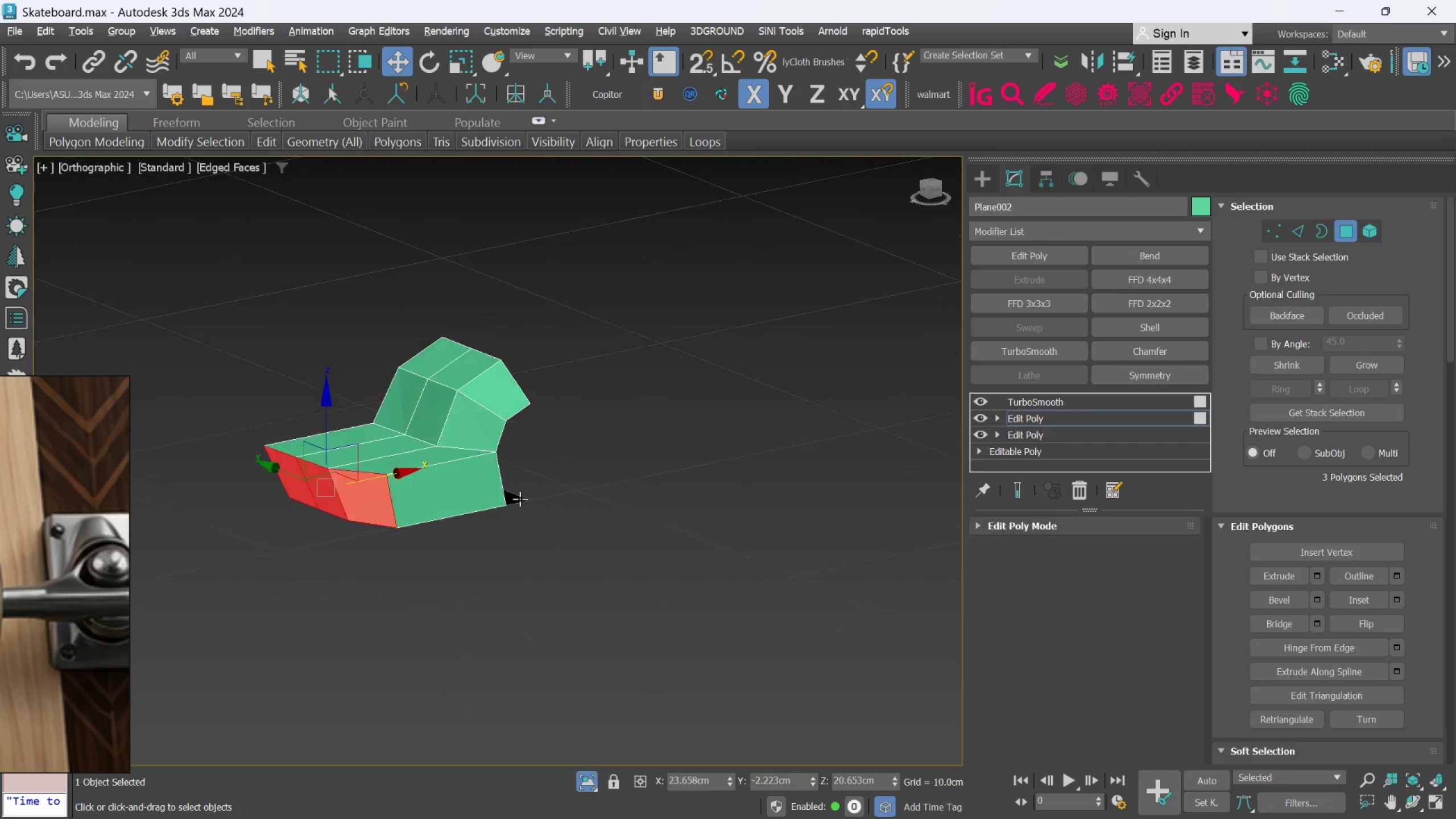 
key(Alt+AltLeft)
 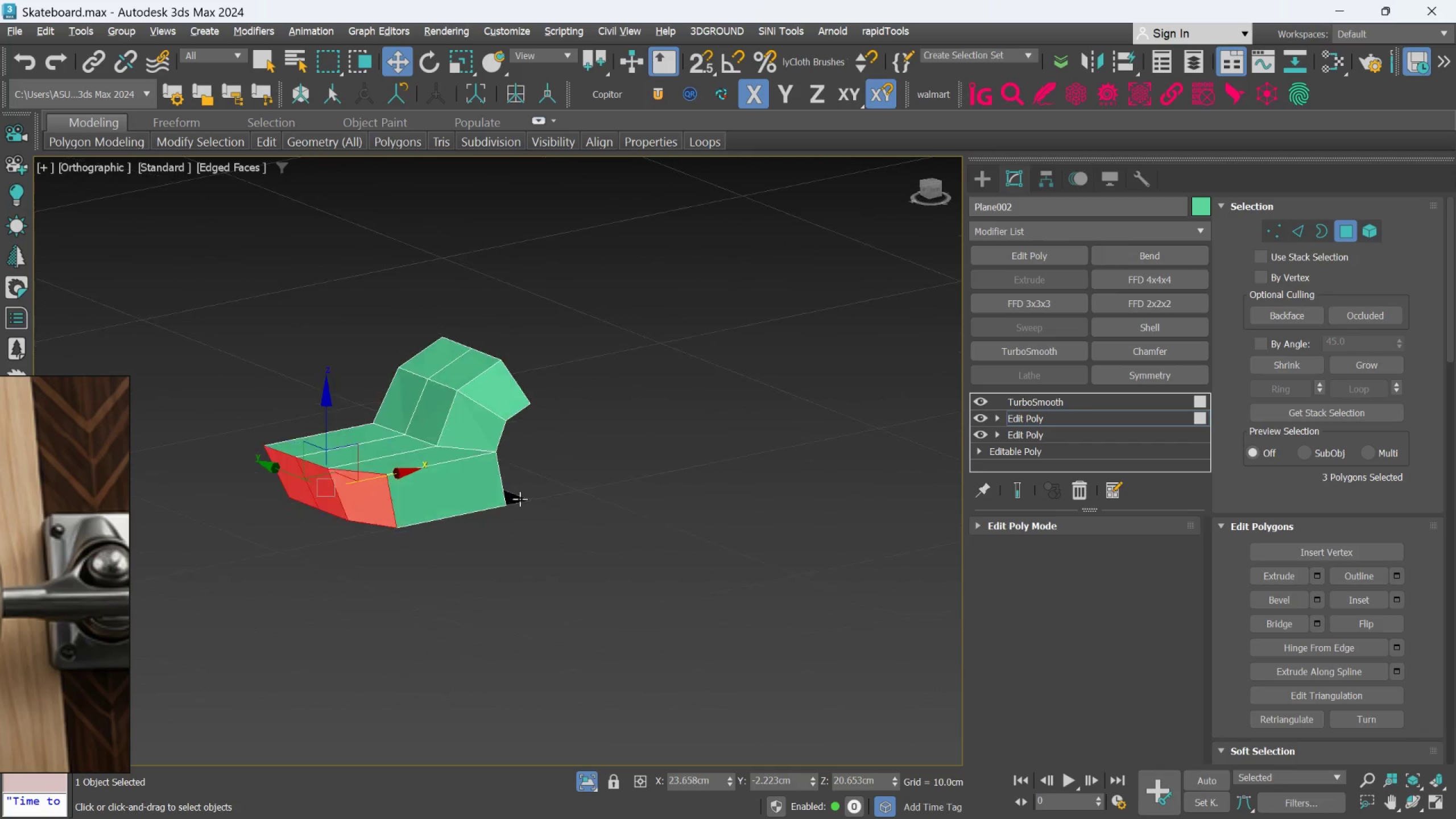 
key(Alt+AltLeft)
 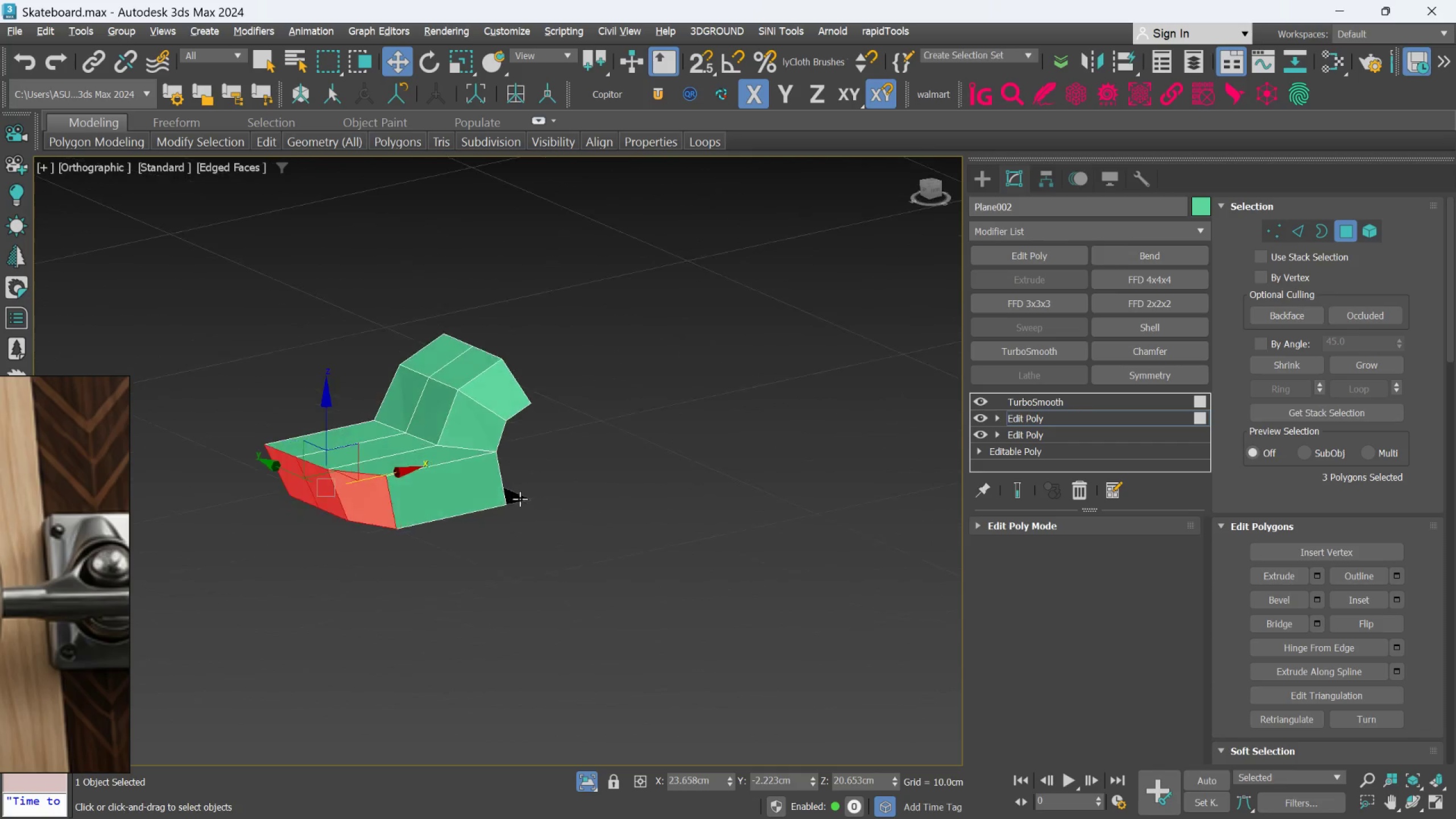 
key(Alt+AltLeft)
 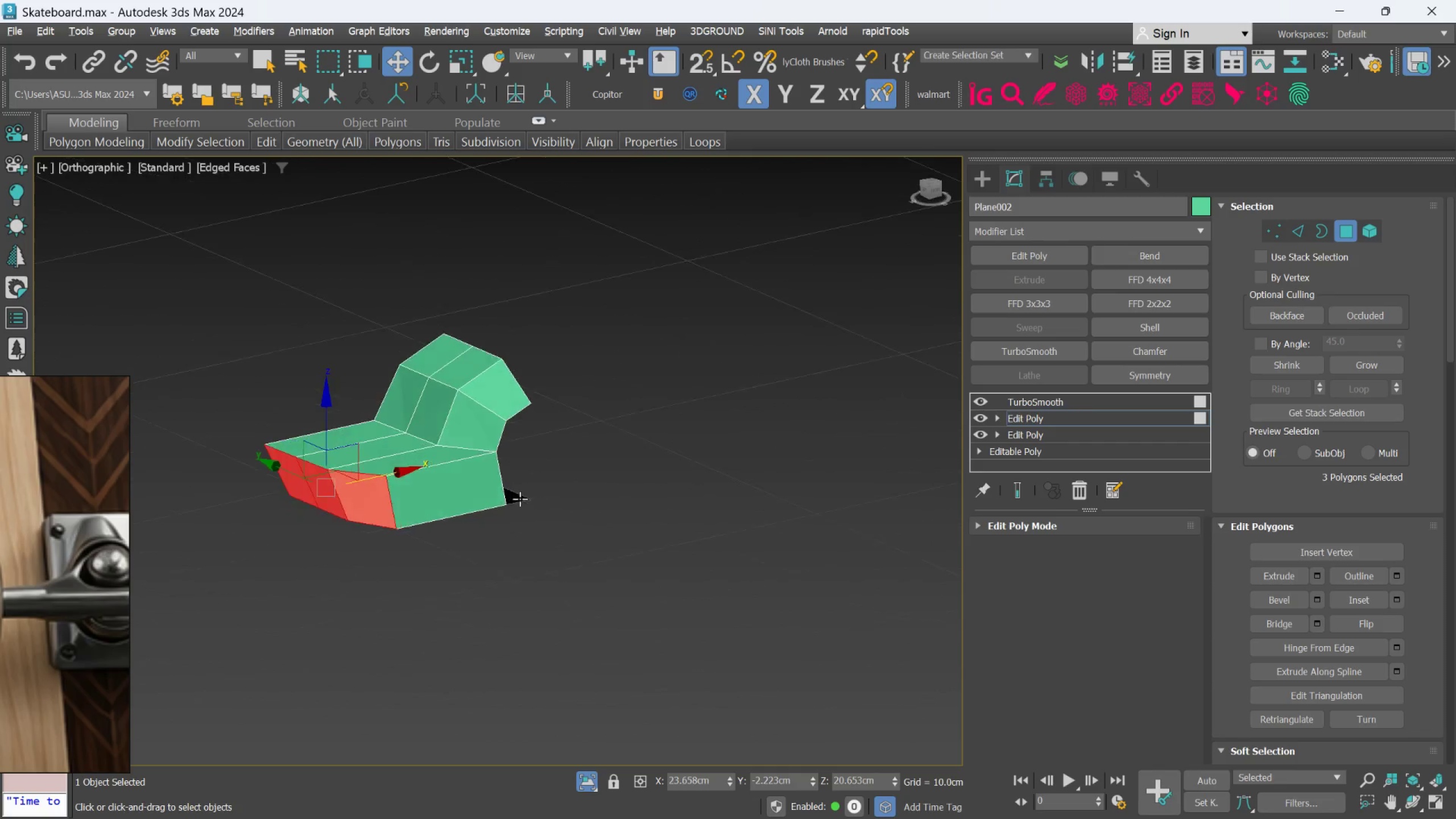 
key(Alt+AltLeft)
 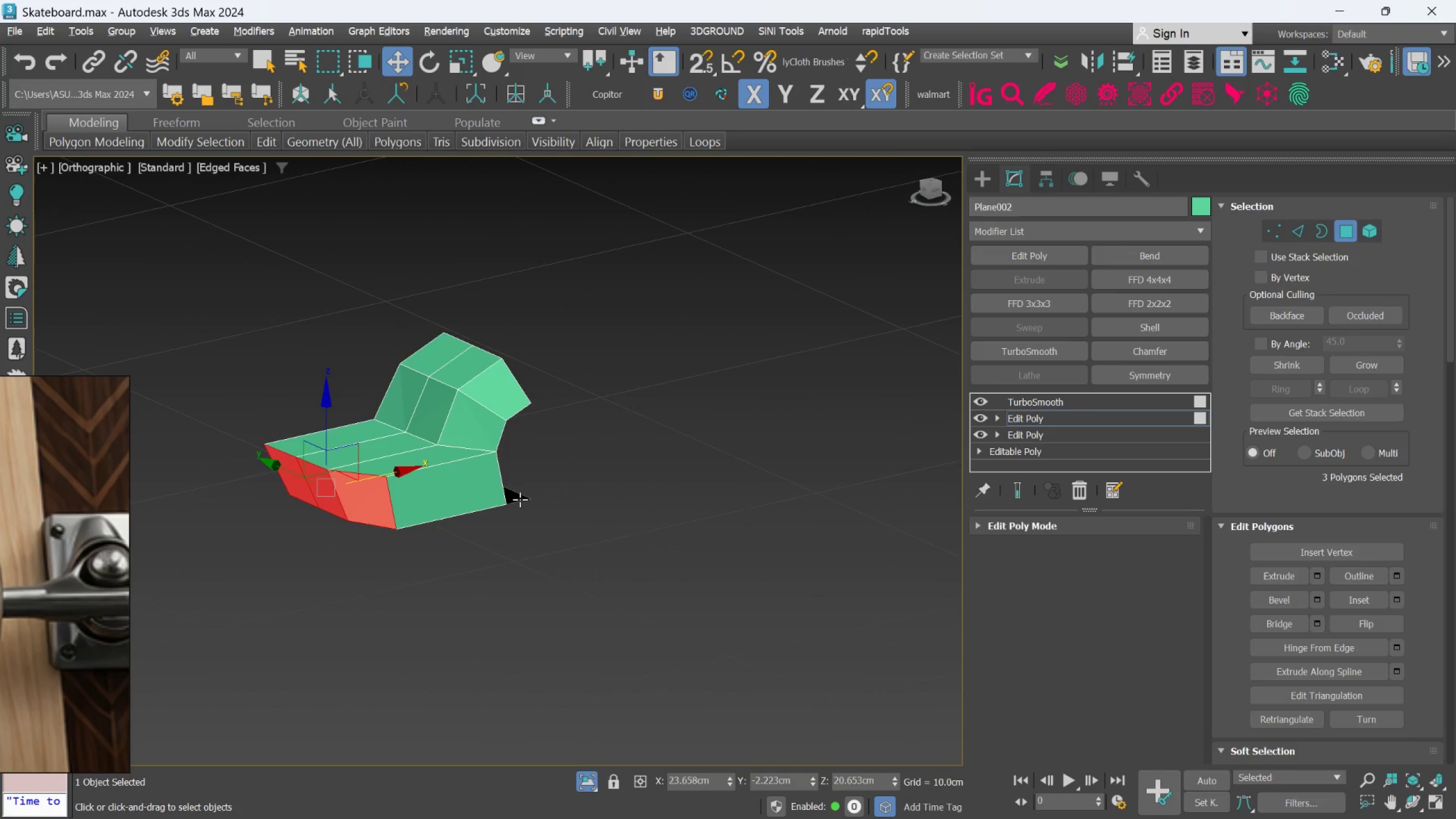 
key(Alt+AltLeft)
 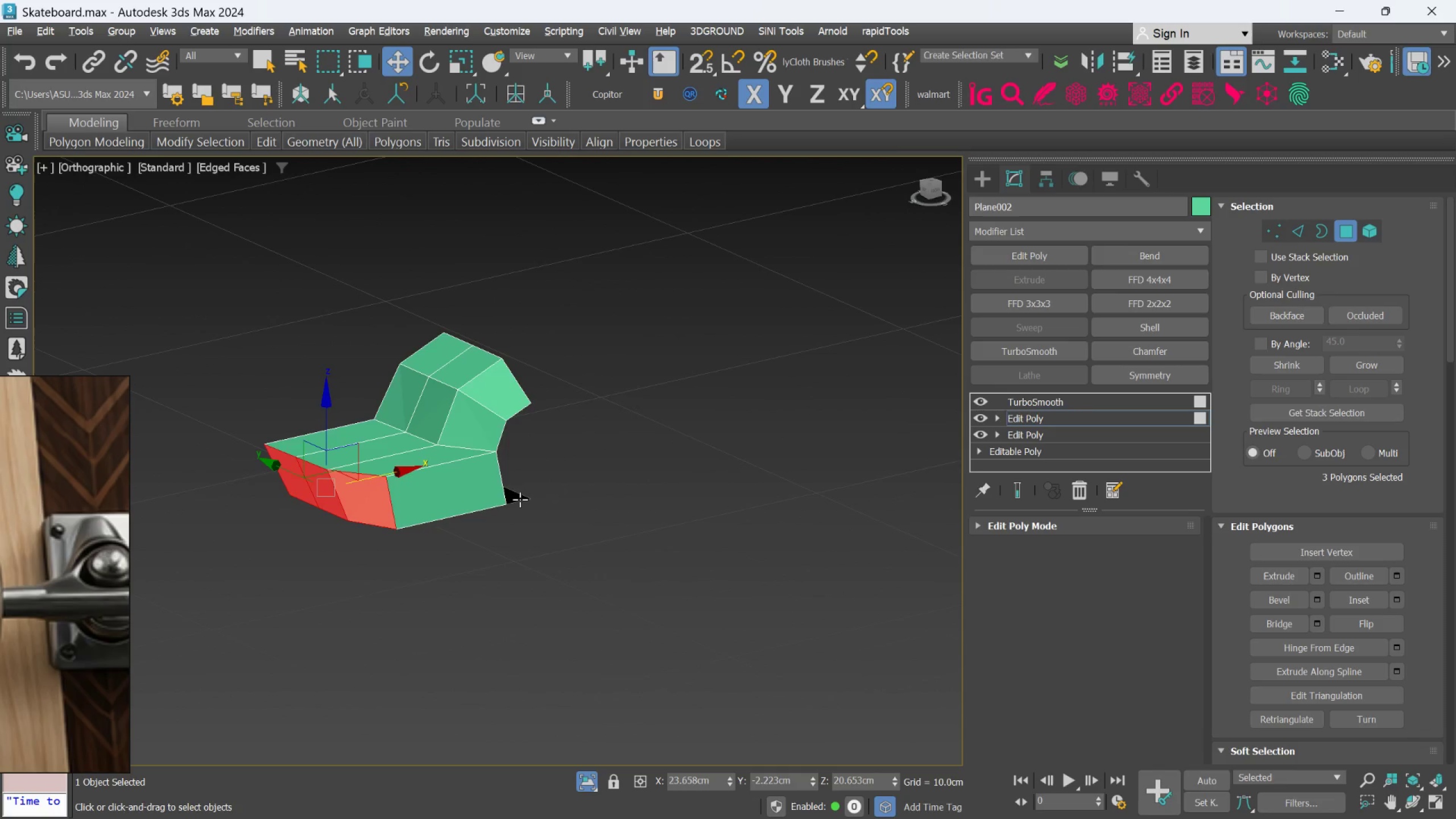 
key(Alt+AltLeft)
 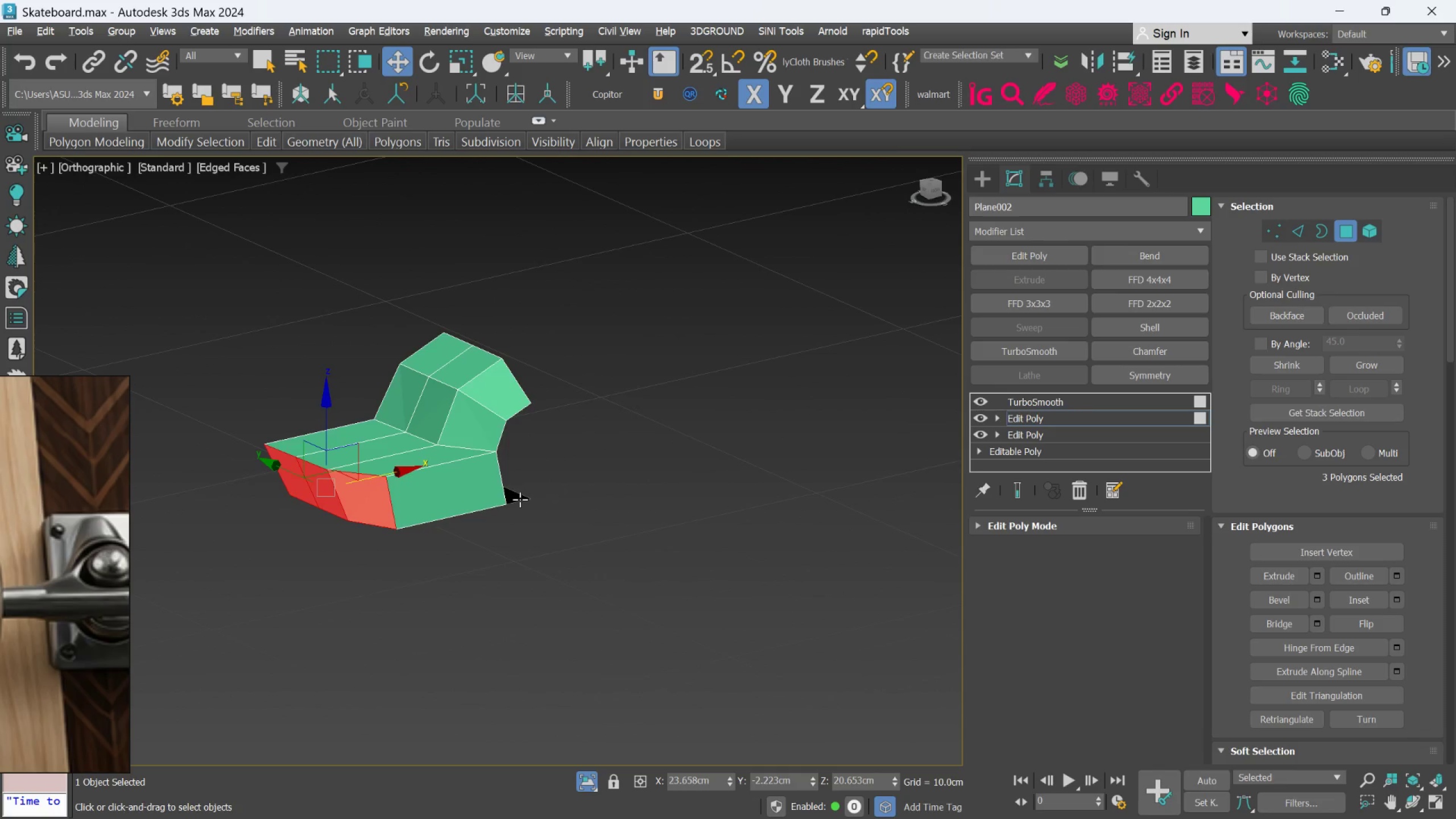 
key(Alt+AltLeft)
 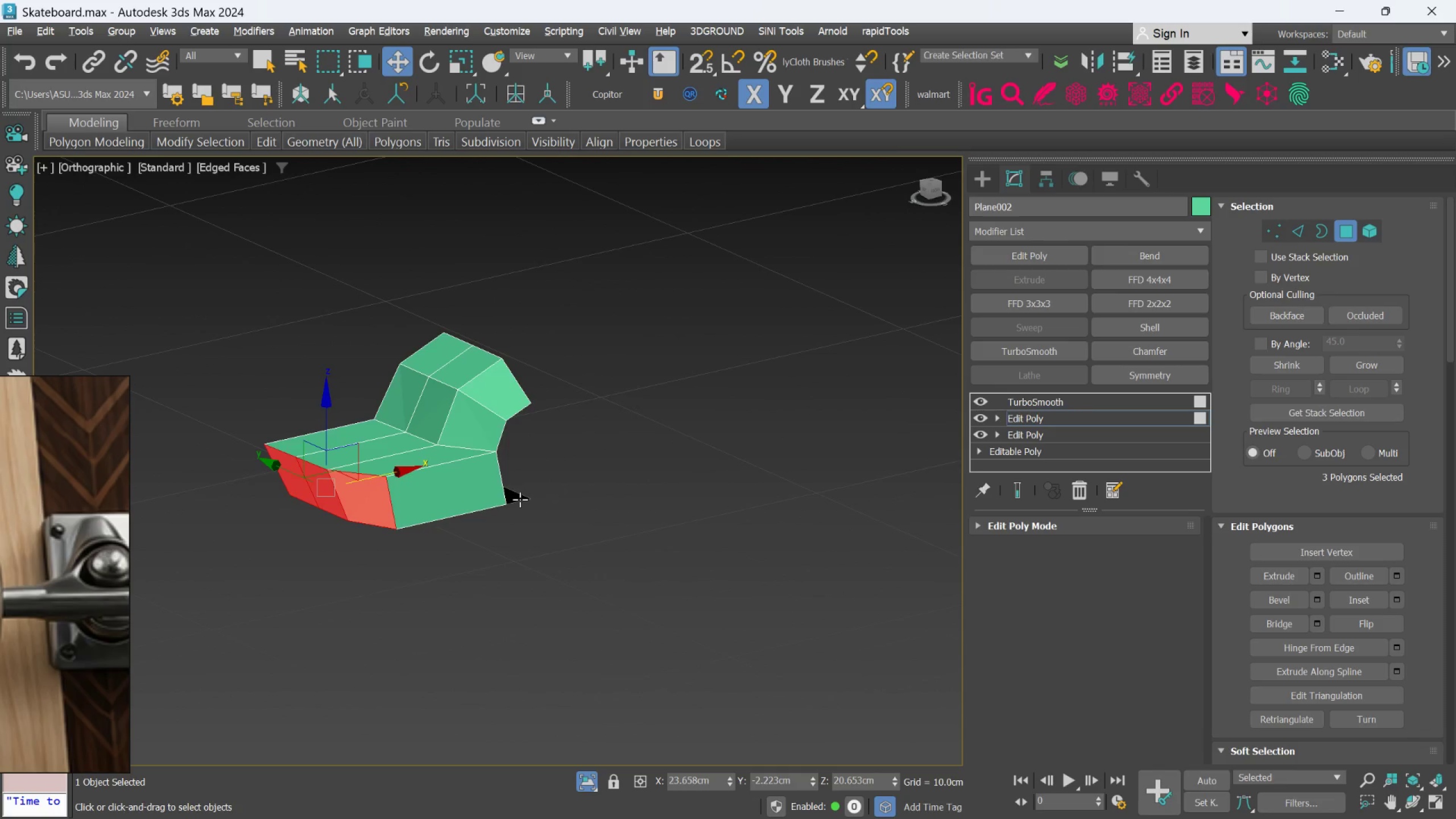 
key(Alt+AltLeft)
 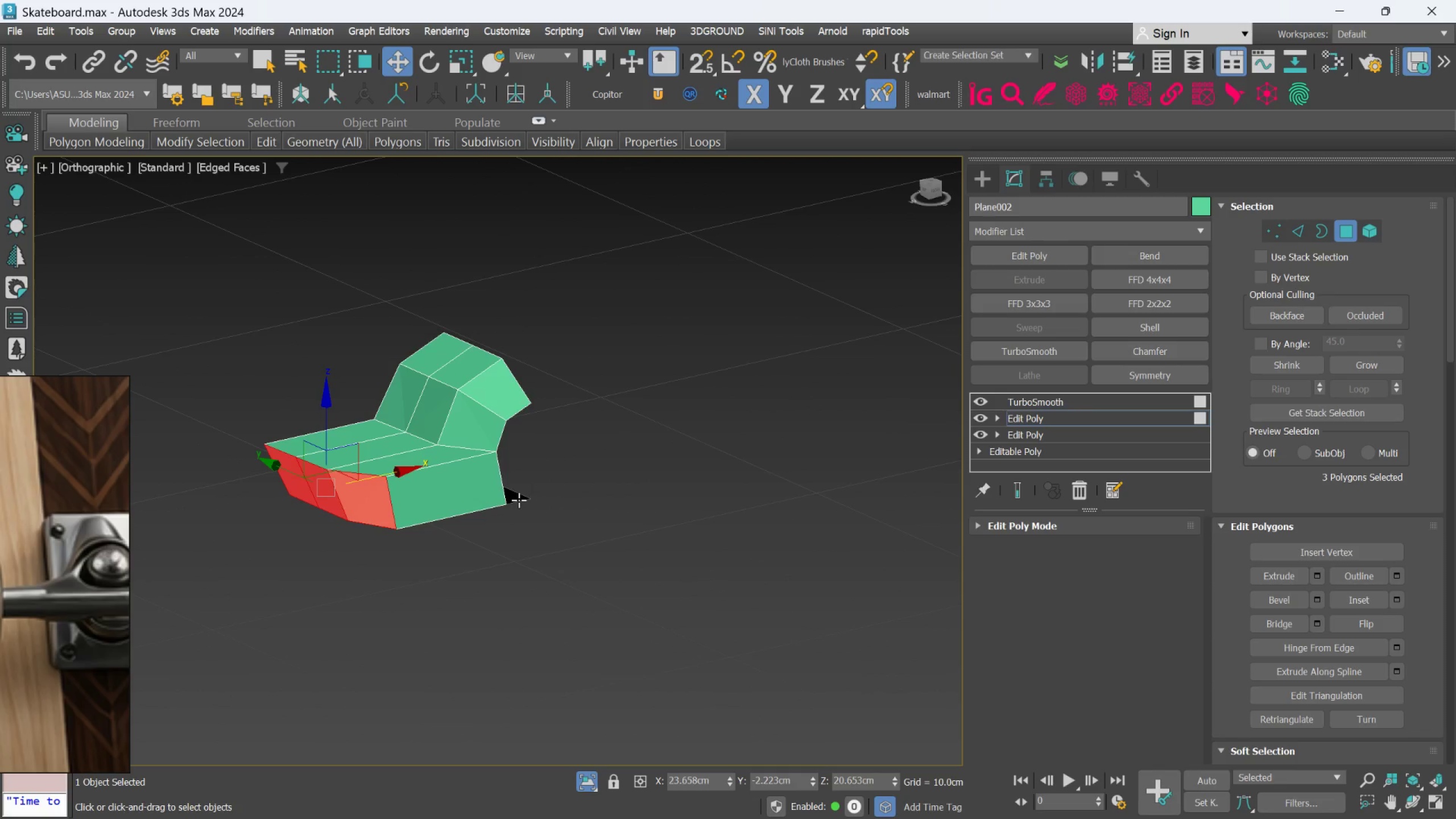 
scroll: coordinate [519, 500], scroll_direction: up, amount: 1.0
 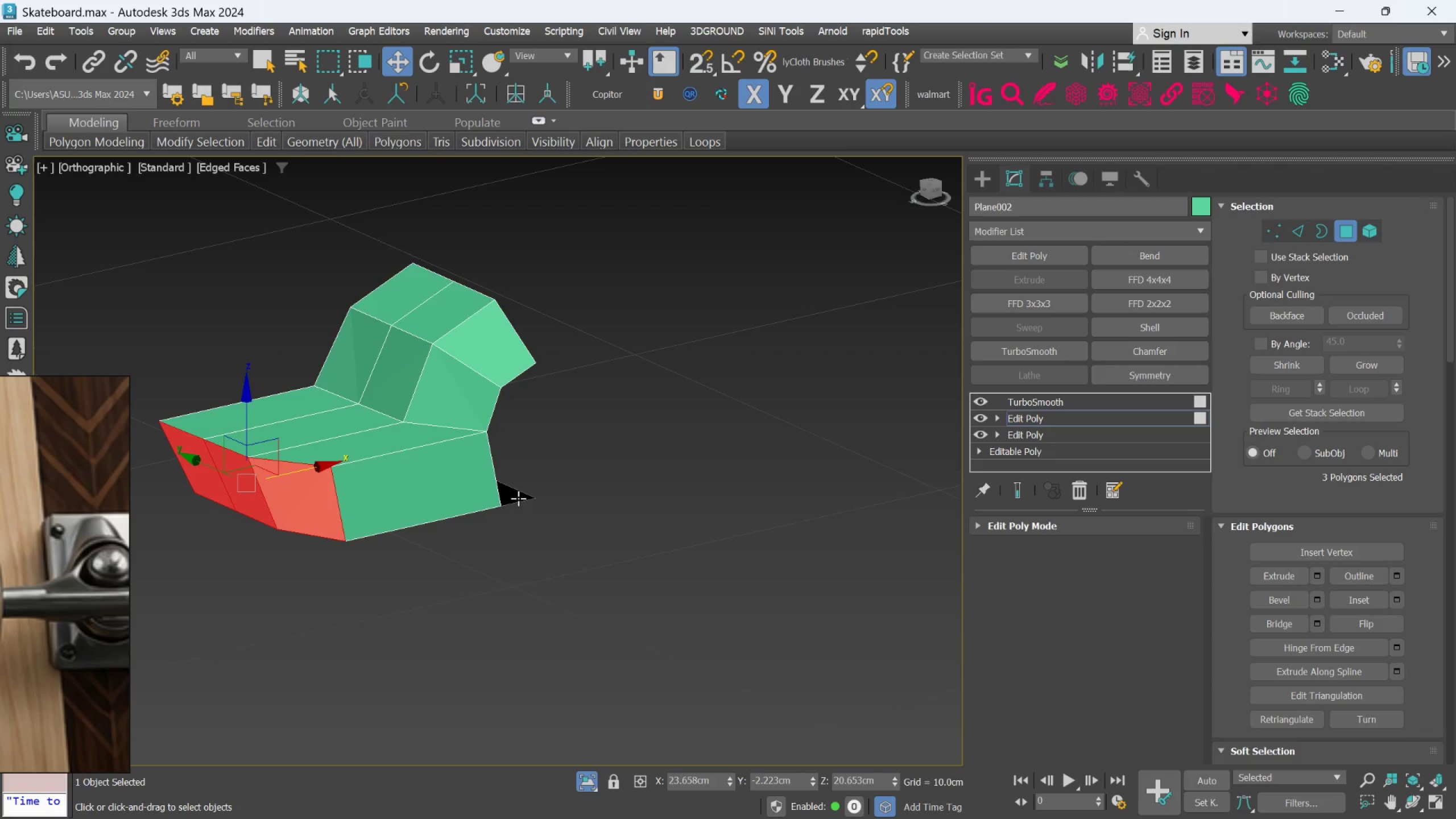 
hold_key(key=AltLeft, duration=1.5)
 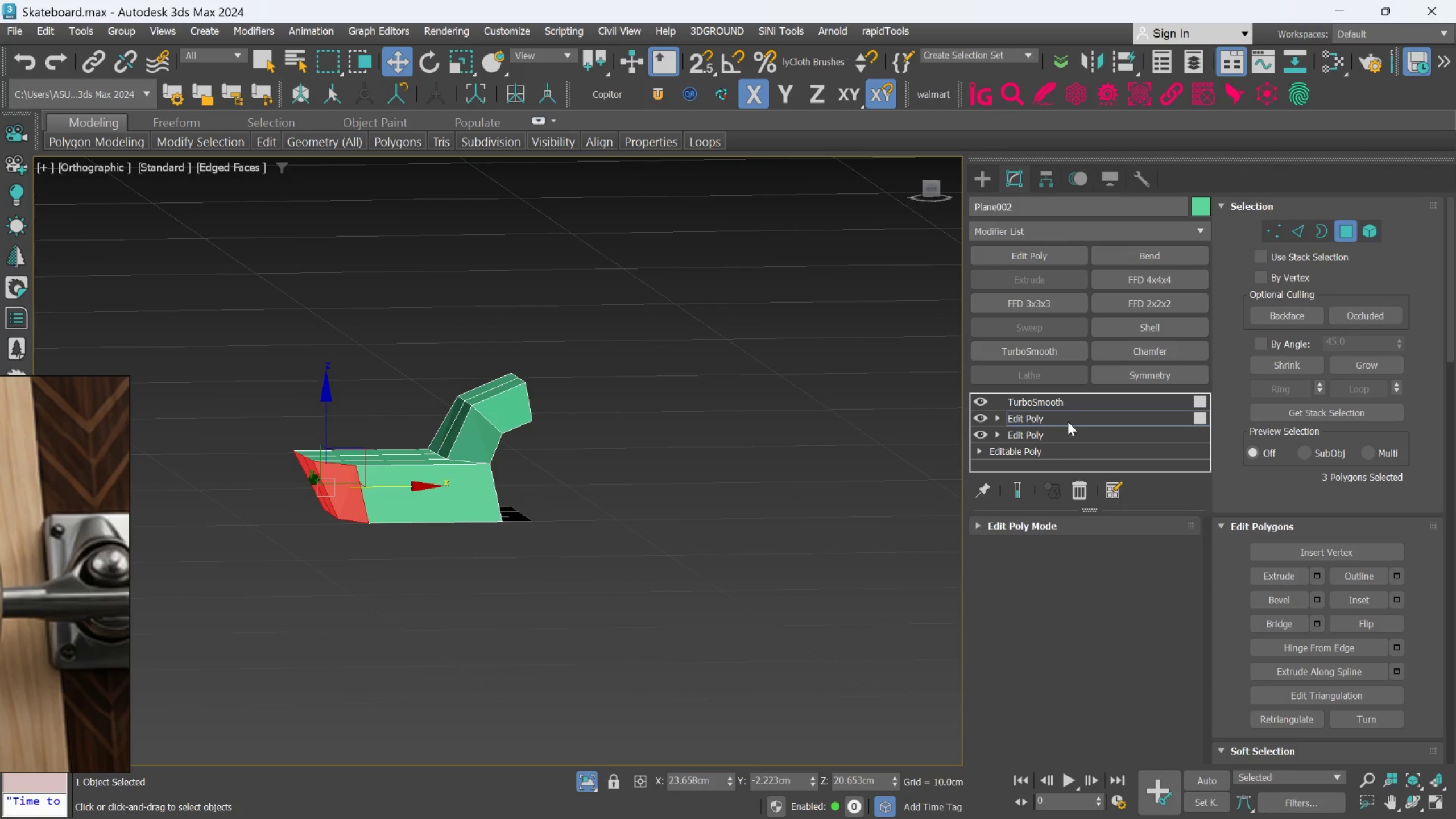 
scroll: coordinate [518, 498], scroll_direction: down, amount: 1.0
 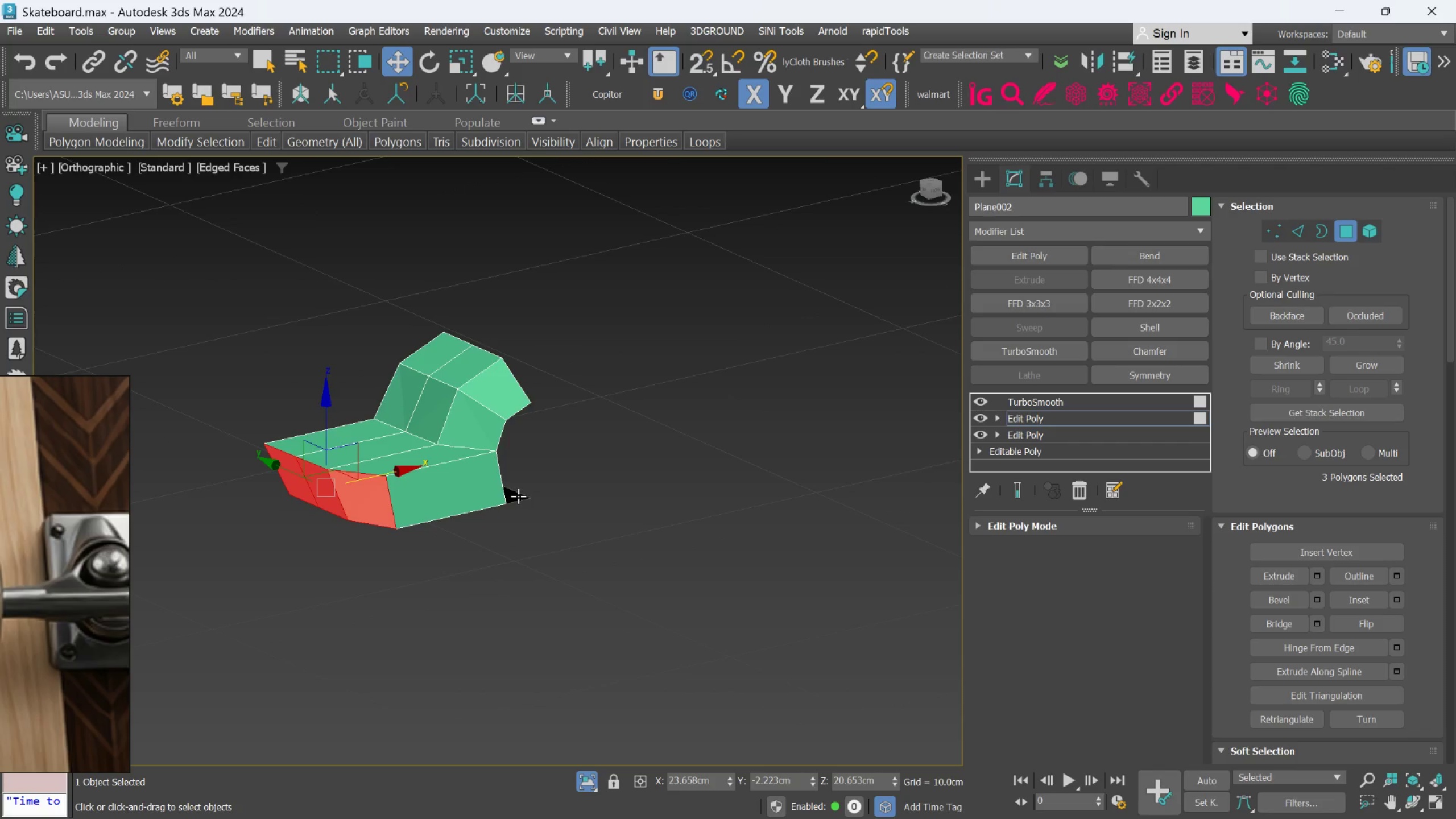 
left_click([1068, 418])
 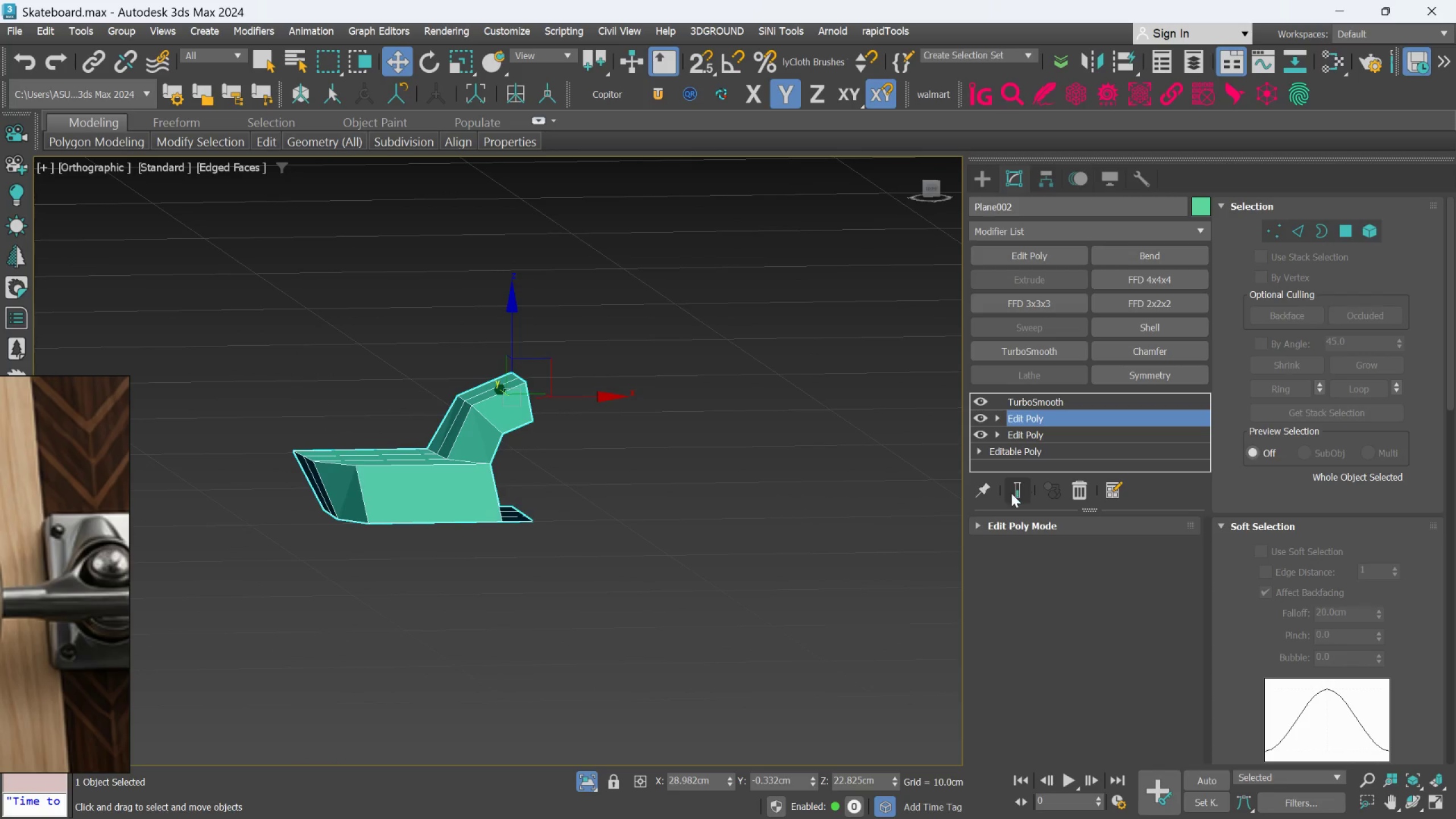 
left_click([1011, 494])
 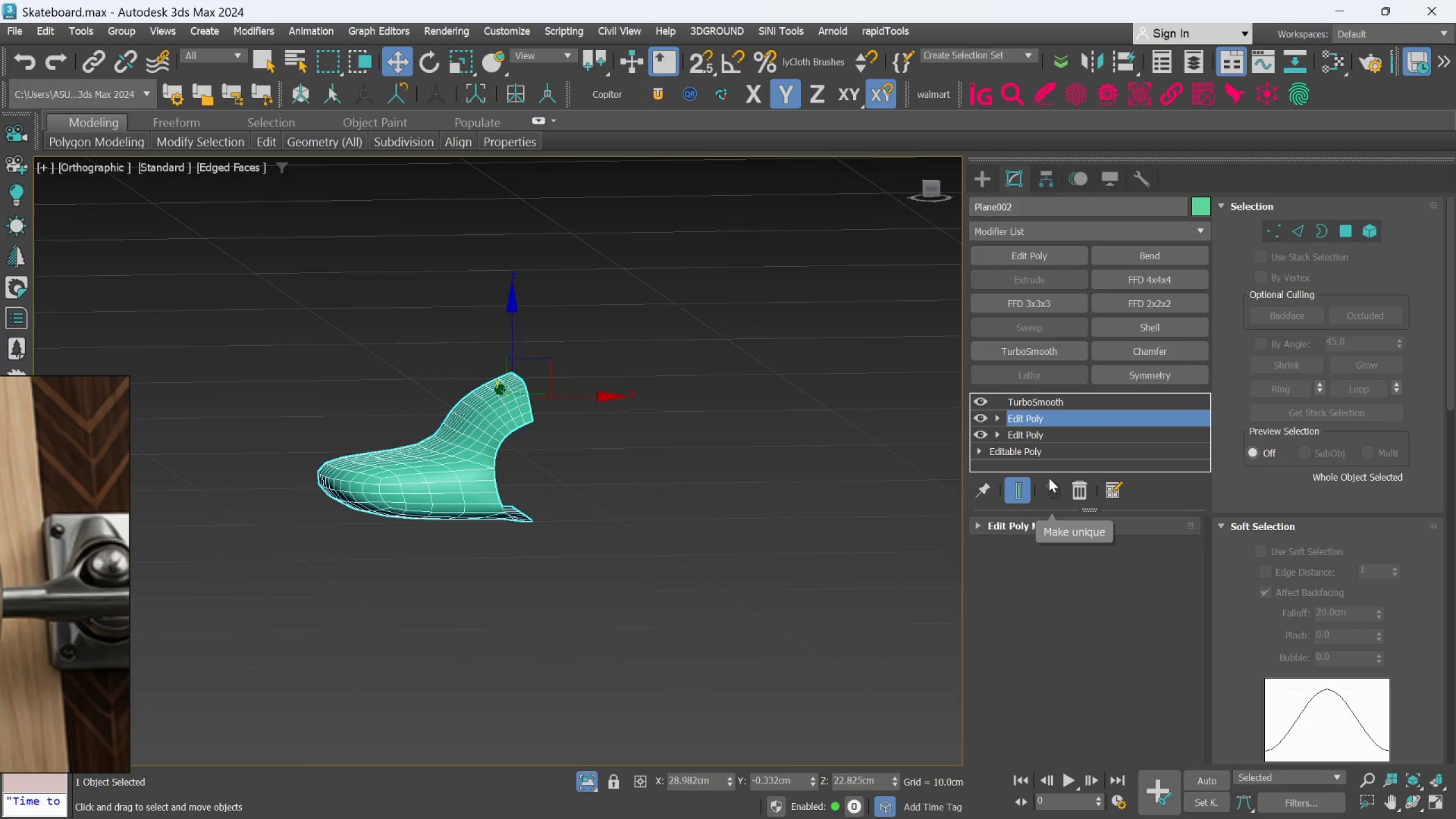 
left_click([1020, 489])
 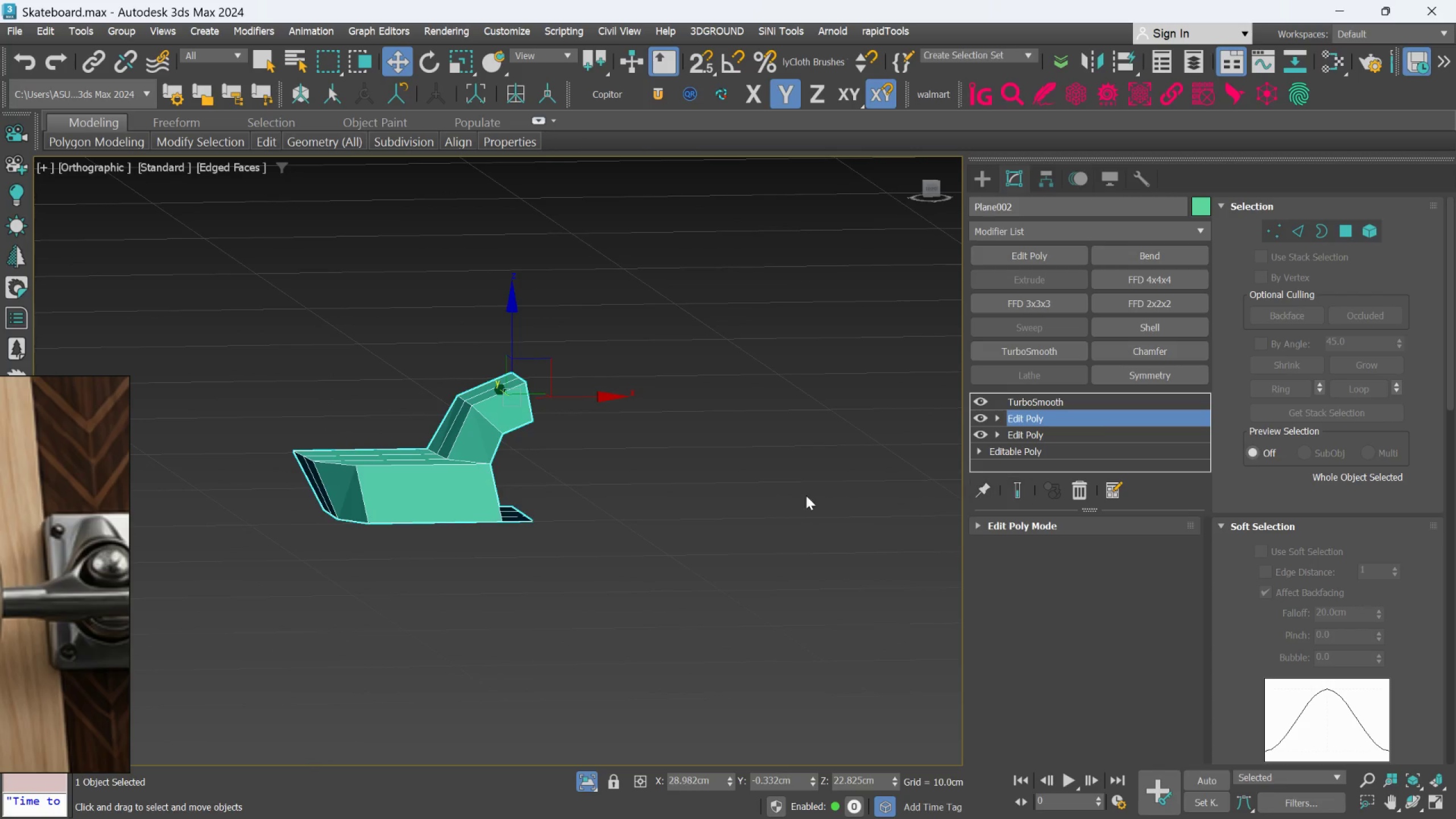 
hold_key(key=AltLeft, duration=1.53)
 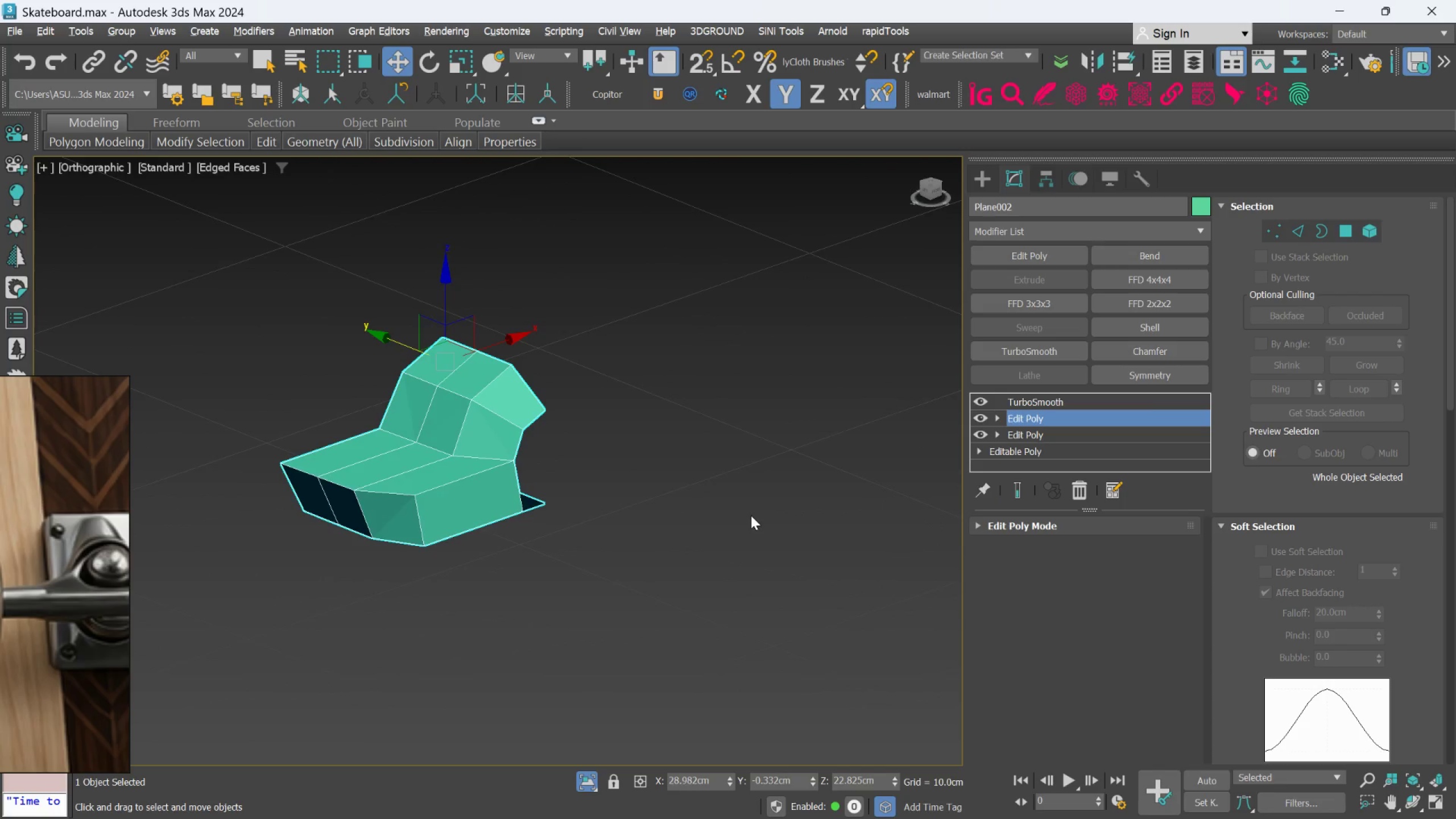 
hold_key(key=AltLeft, duration=1.5)
 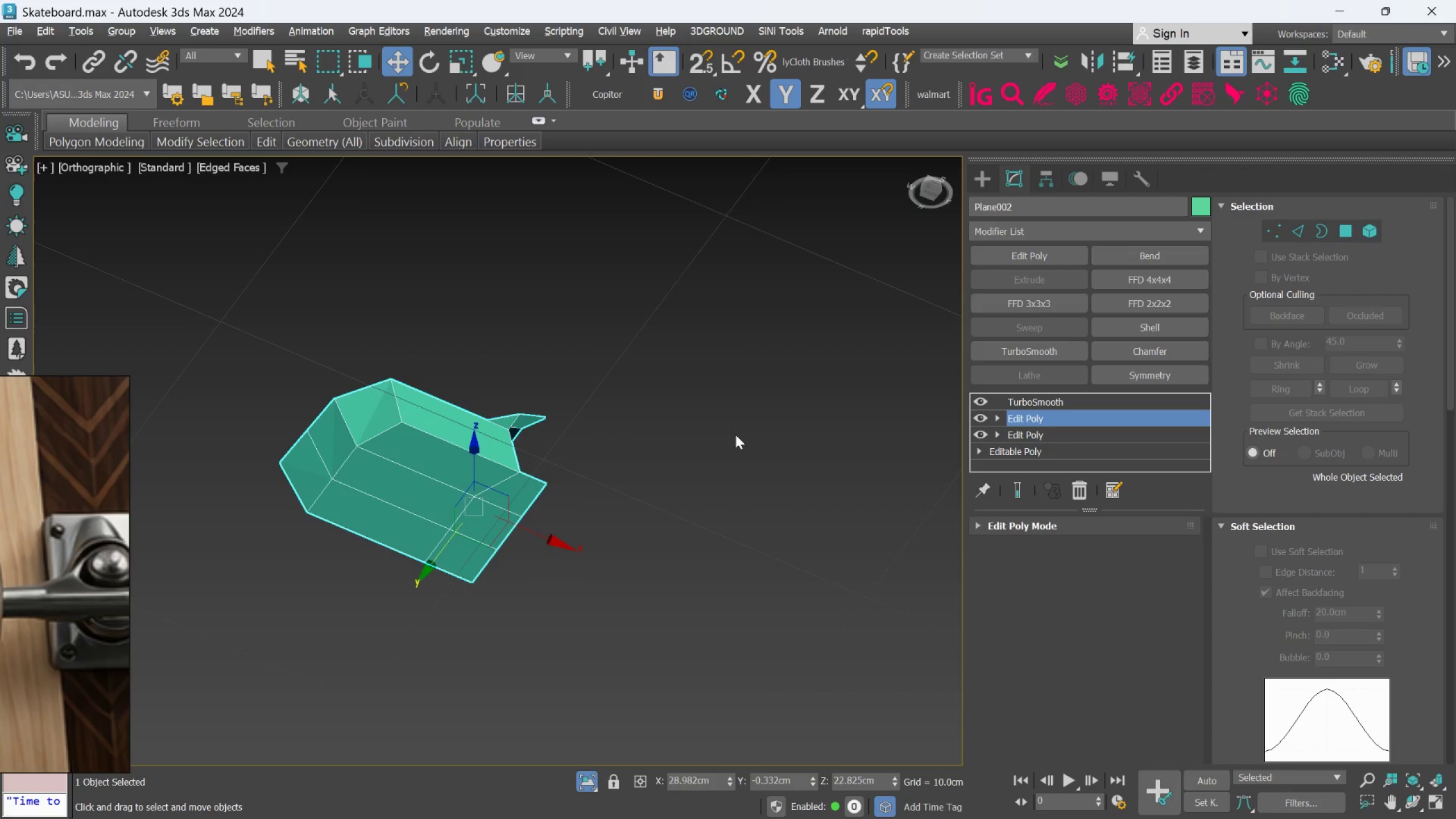 
hold_key(key=AltLeft, duration=0.59)
 